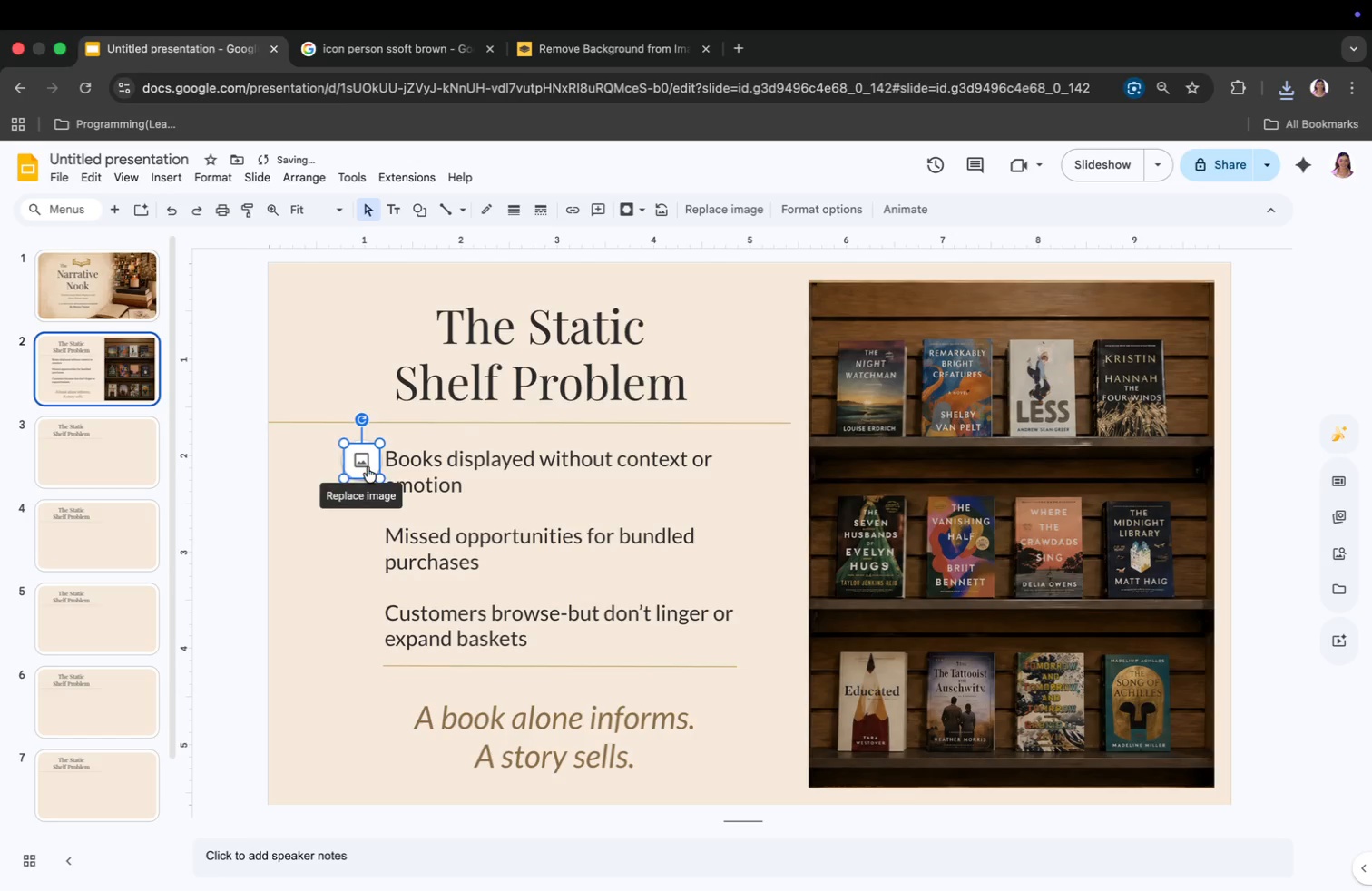 
right_click([368, 467])
 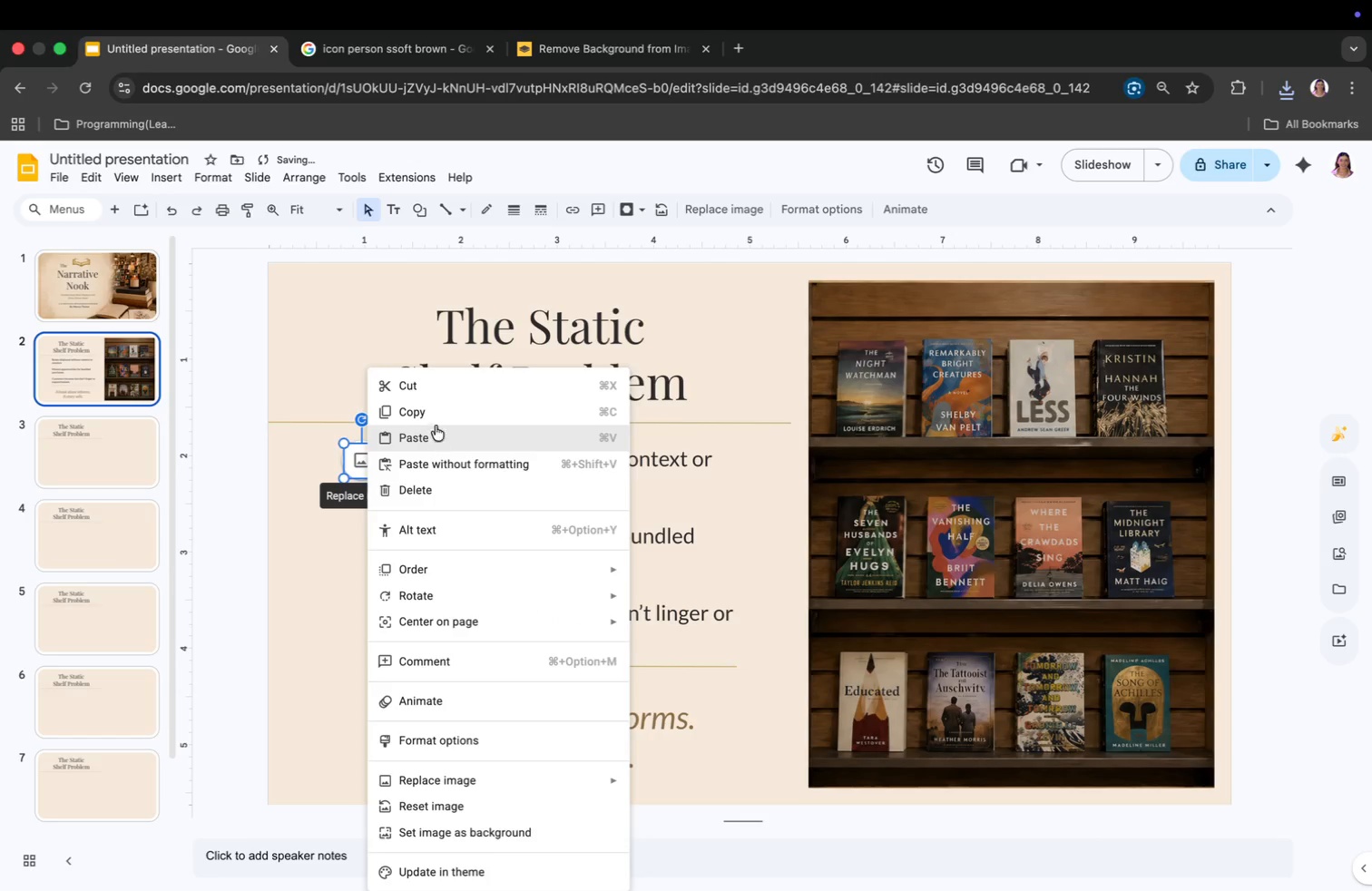 
left_click([436, 417])
 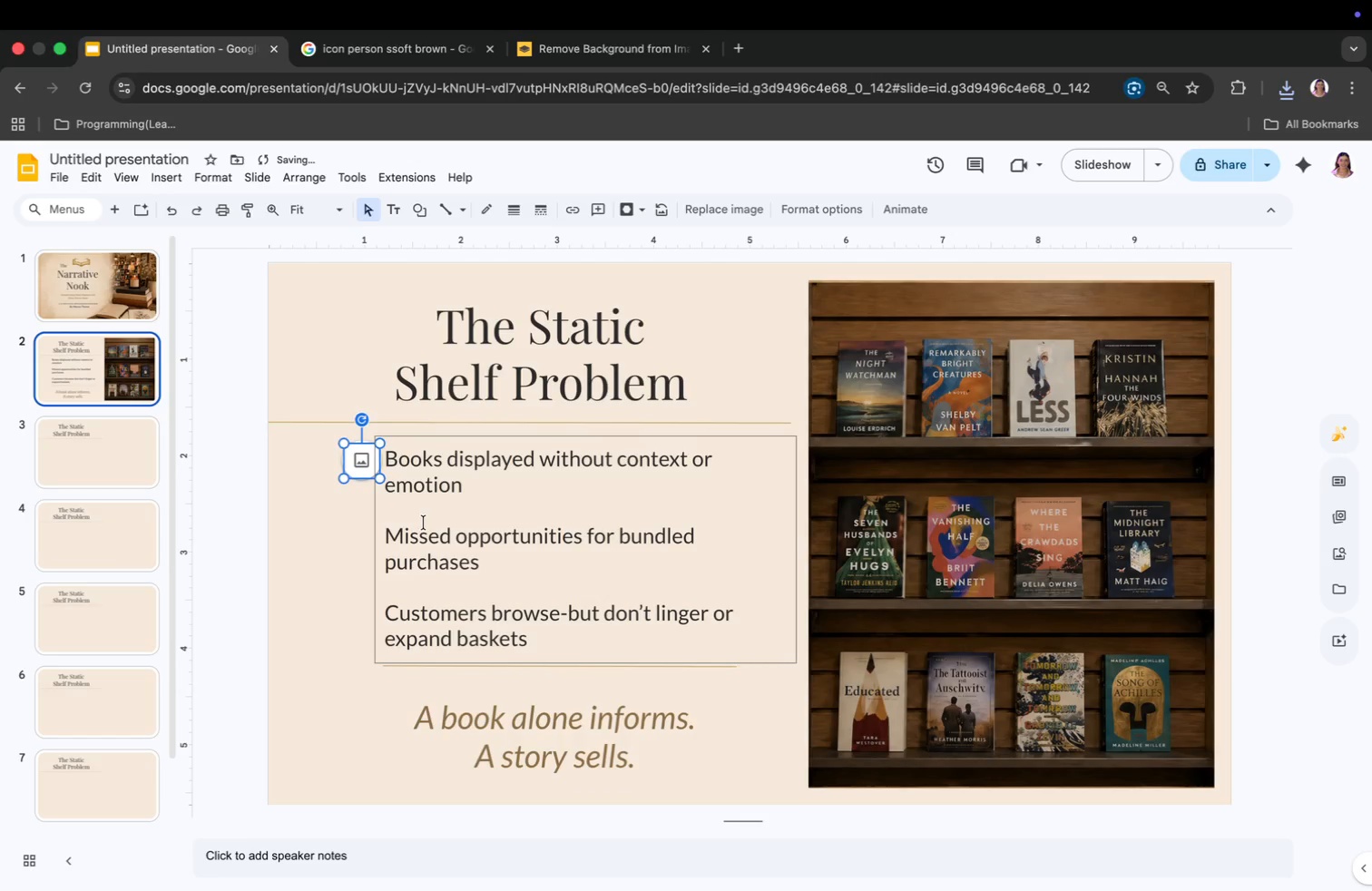 
key(Alt+V)
 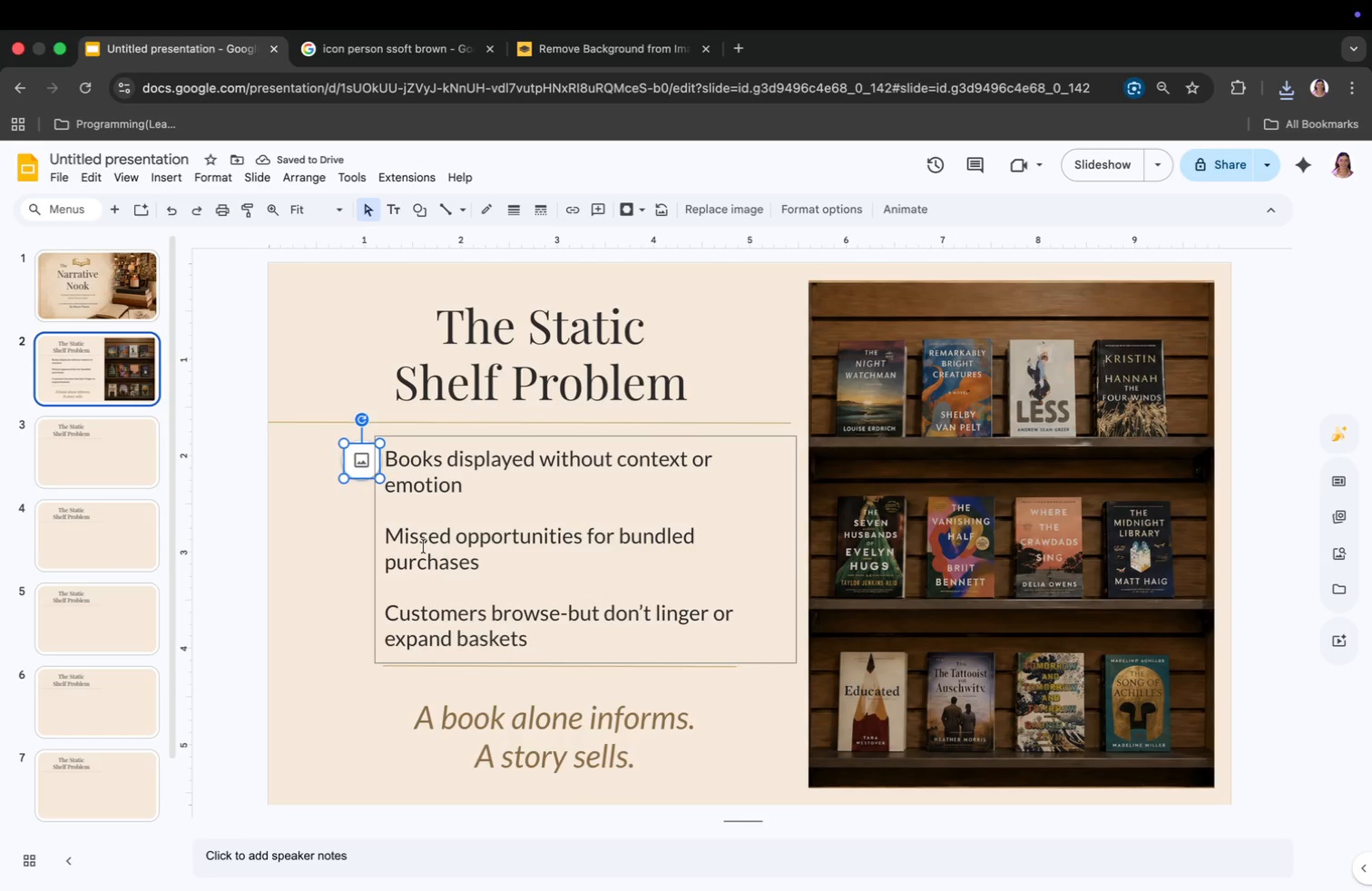 
key(Alt+V)
 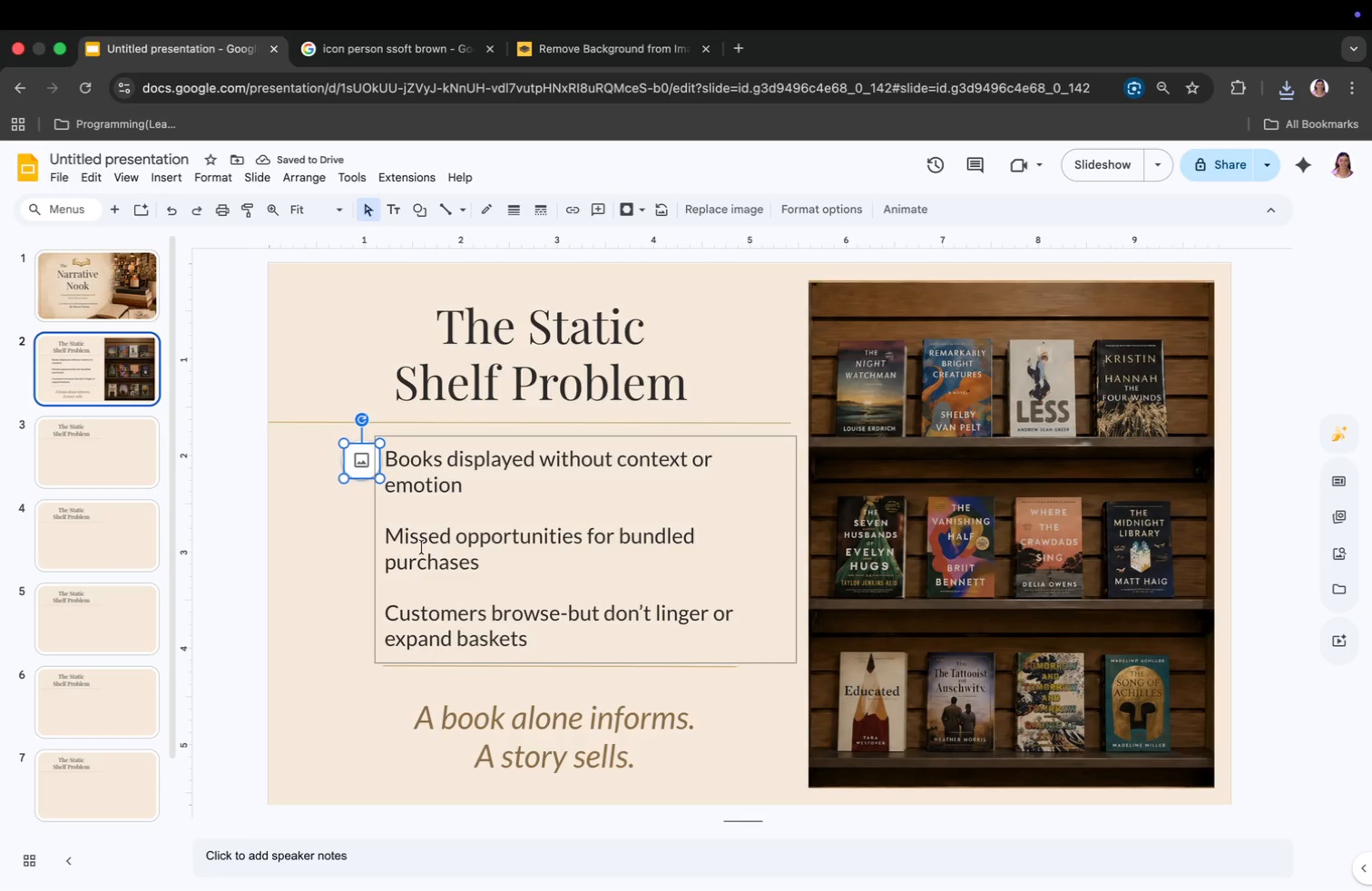 
key(Alt+V)
 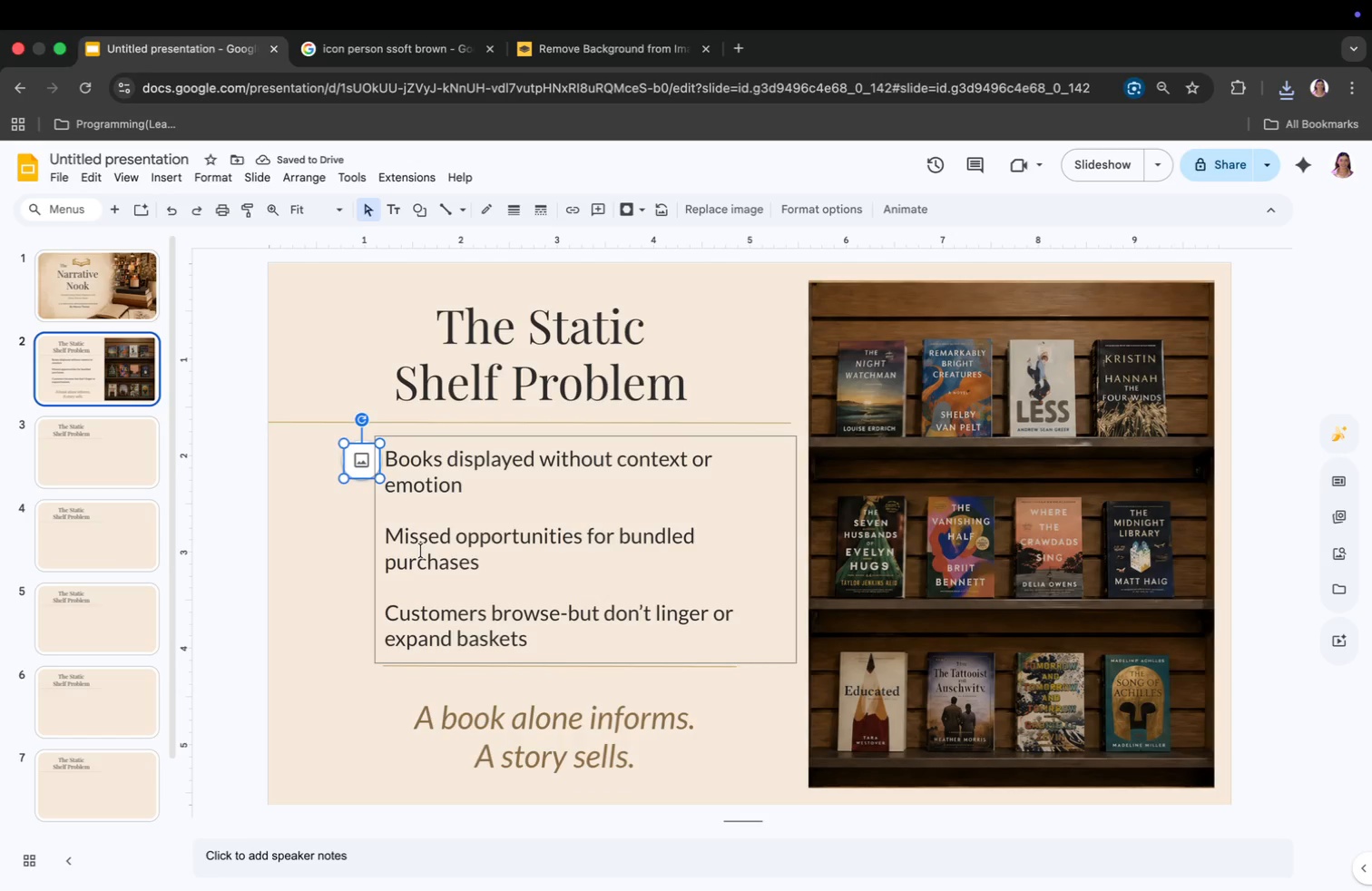 
key(Alt+V)
 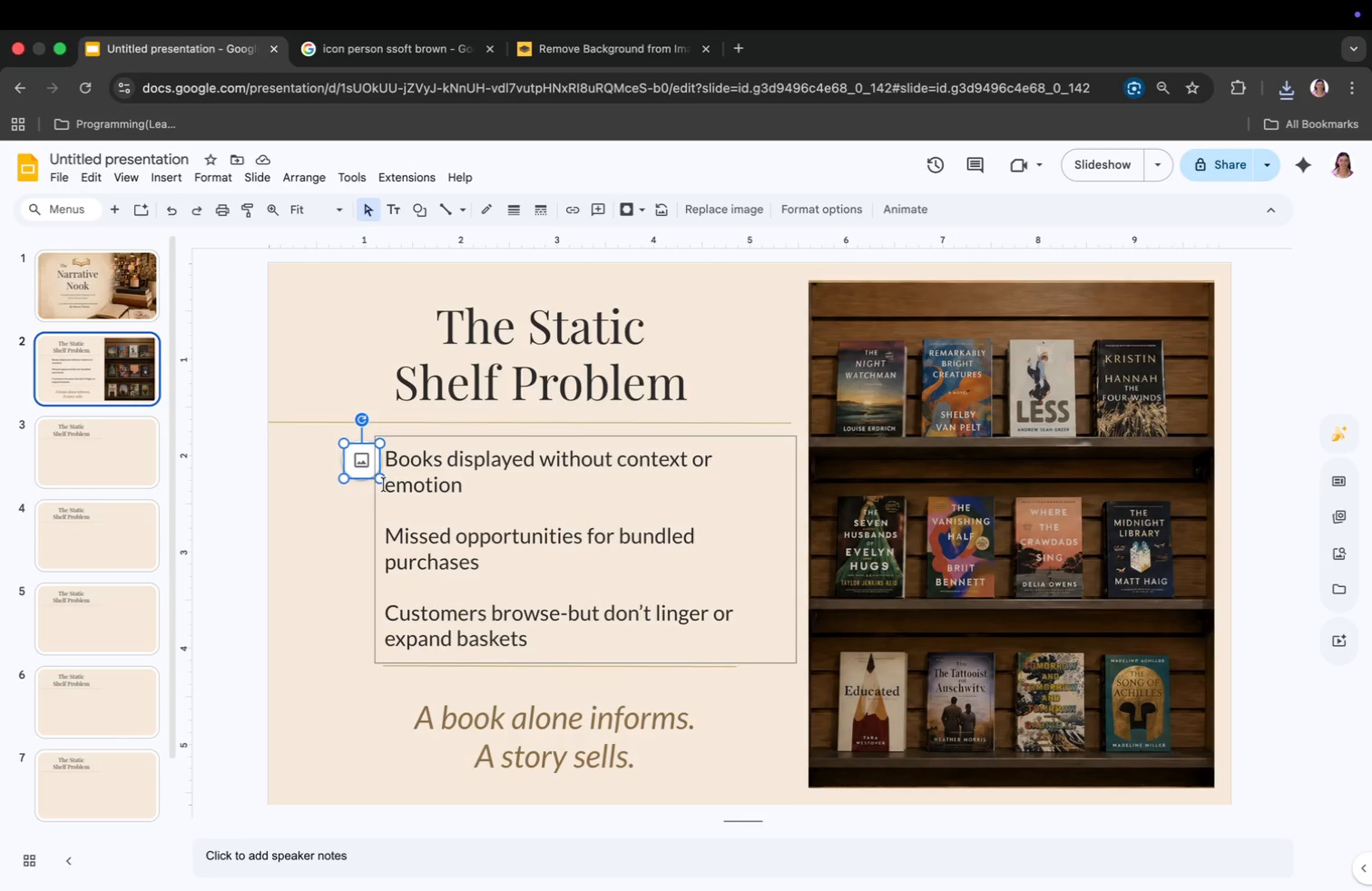 
right_click([362, 465])
 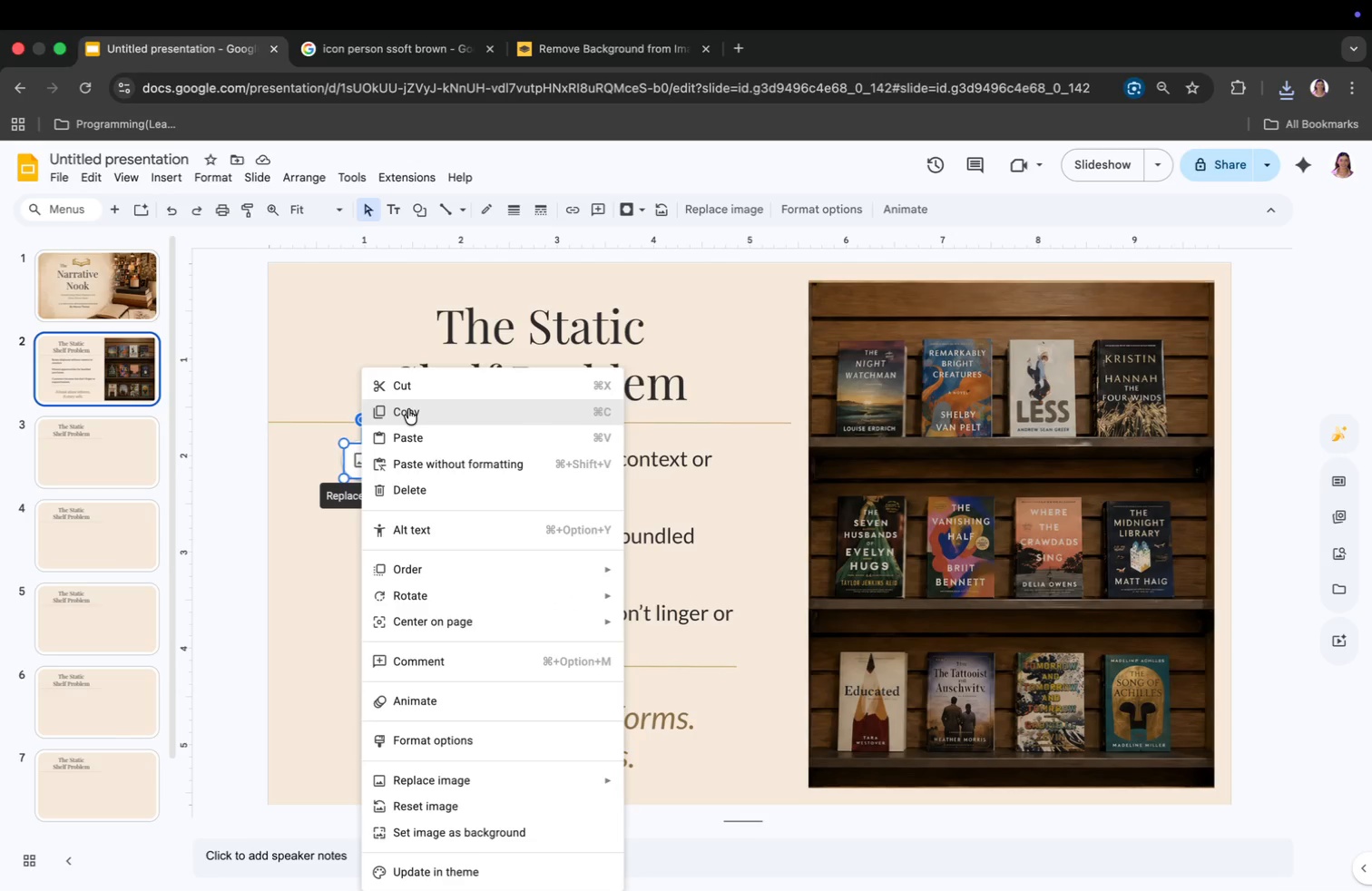 
left_click([408, 409])
 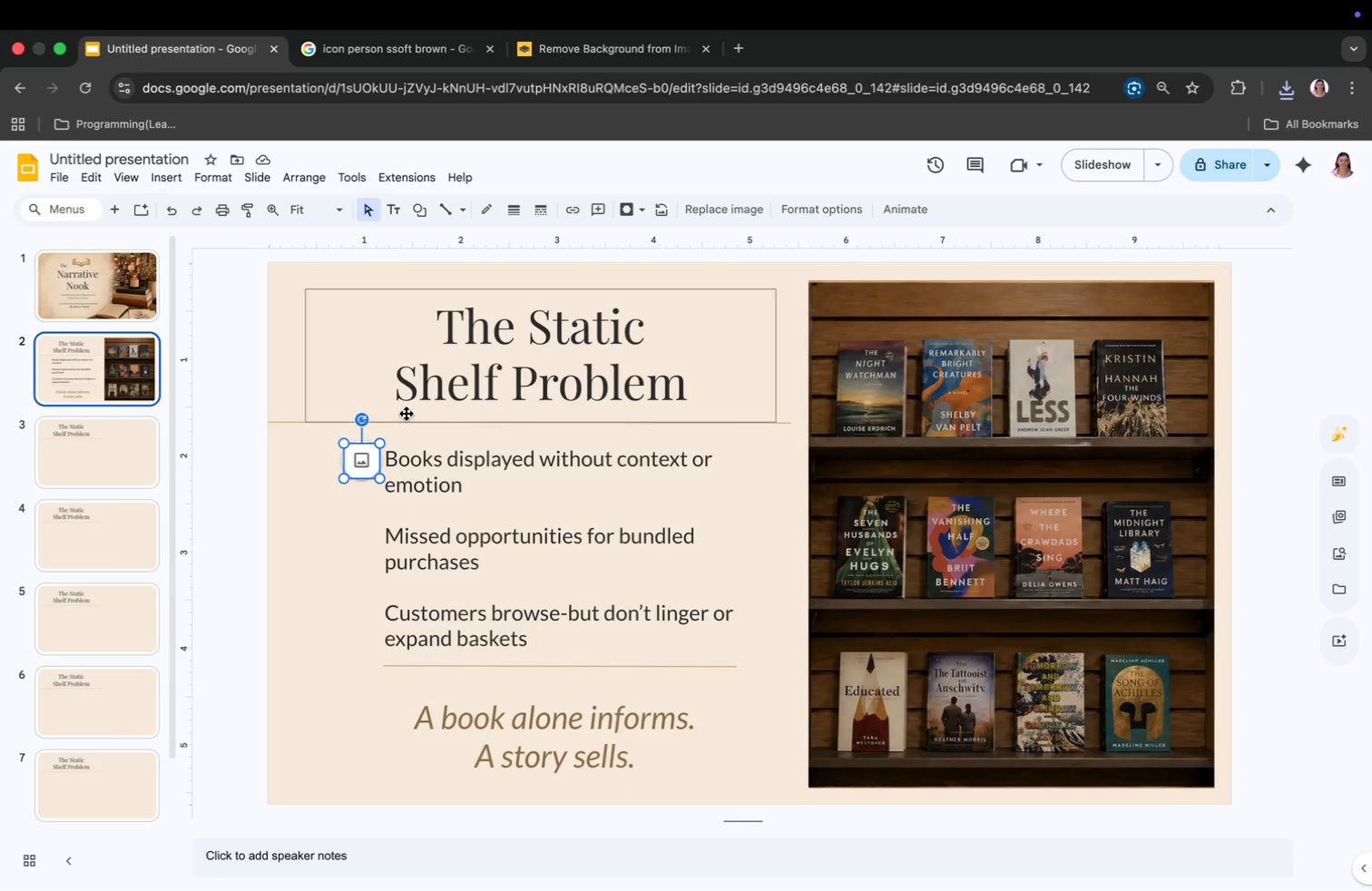 
hold_key(key=OptionLeft, duration=1.82)
 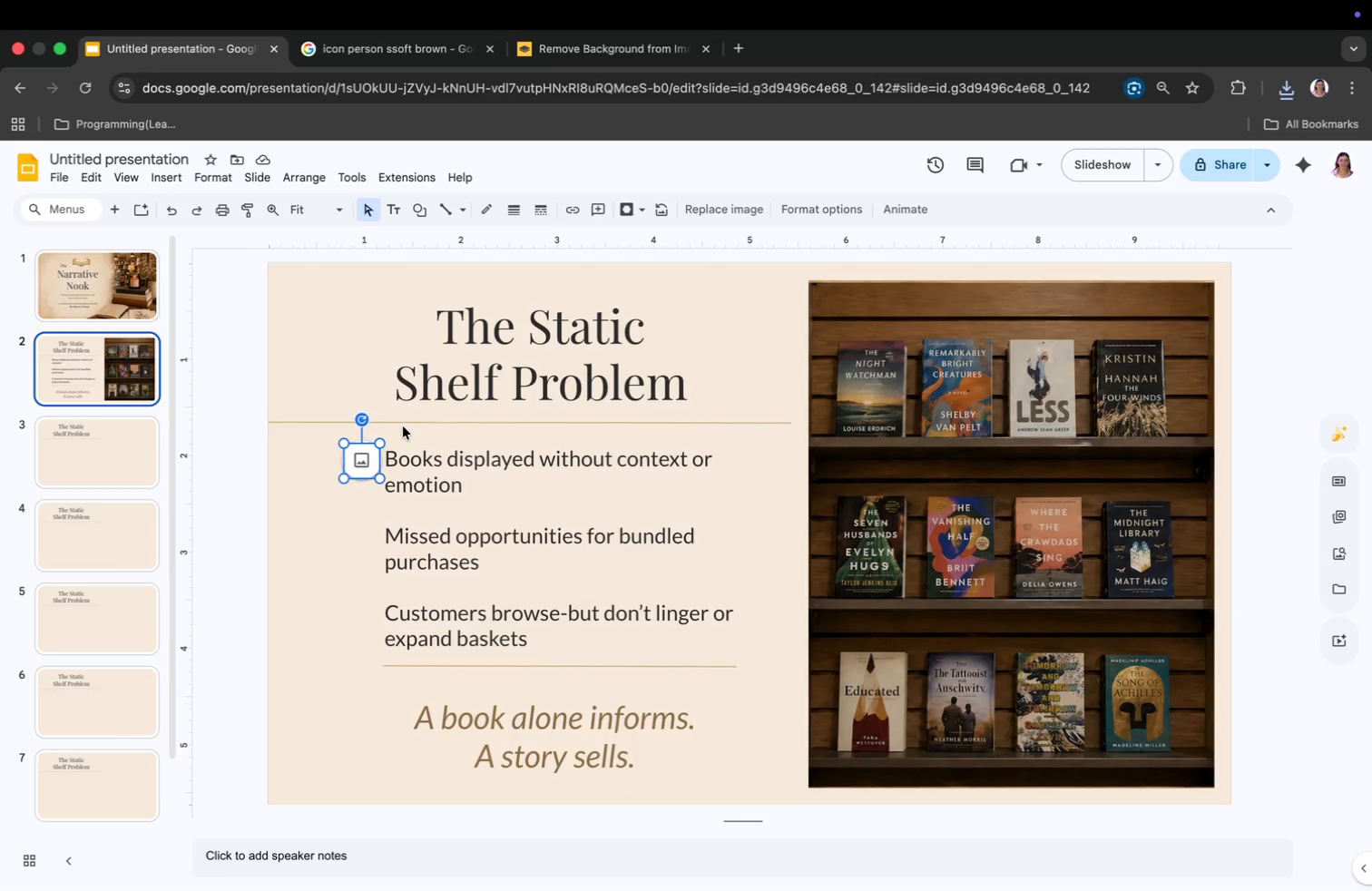 
key(Meta+V)
 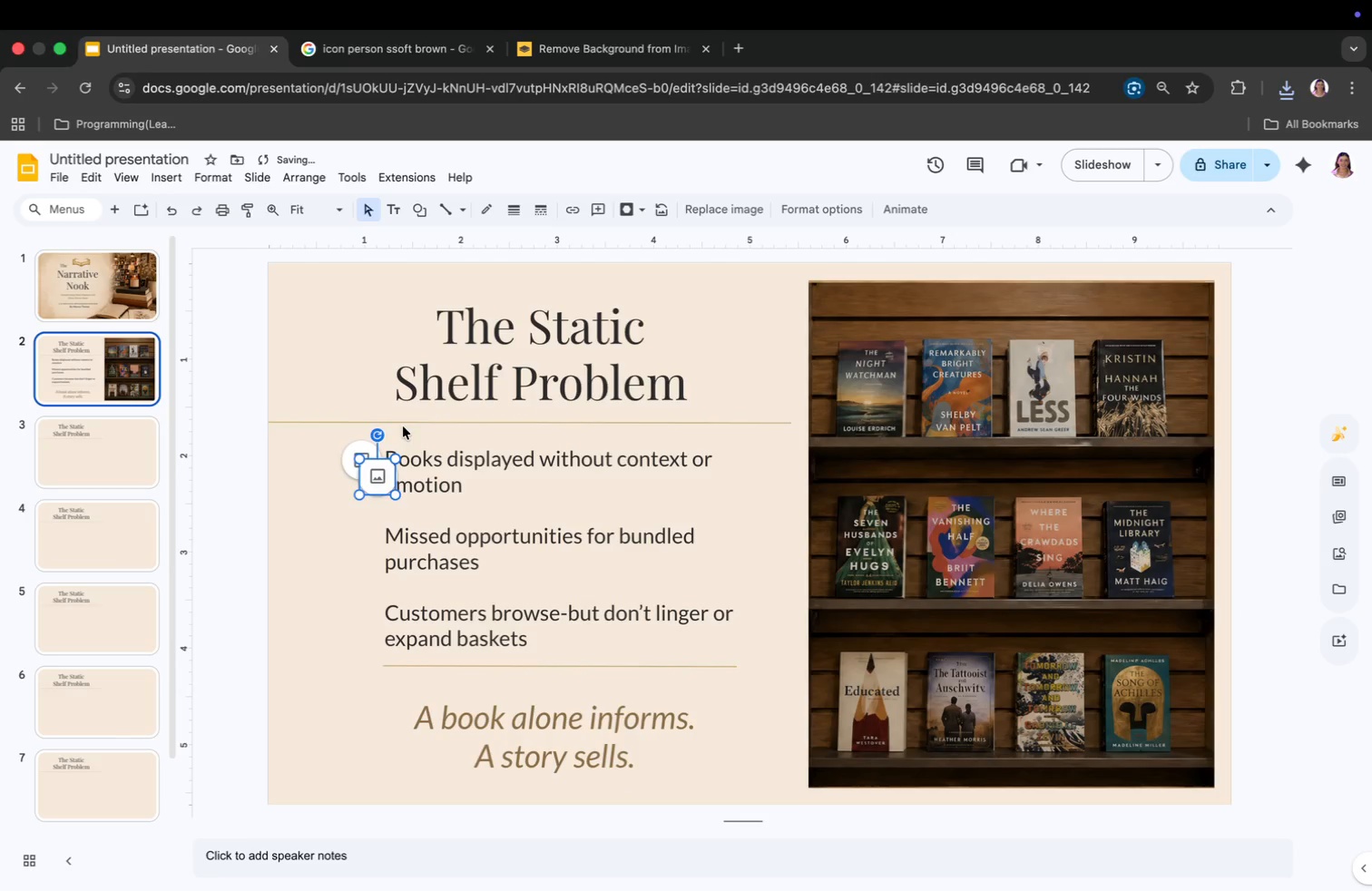 
key(Meta+V)
 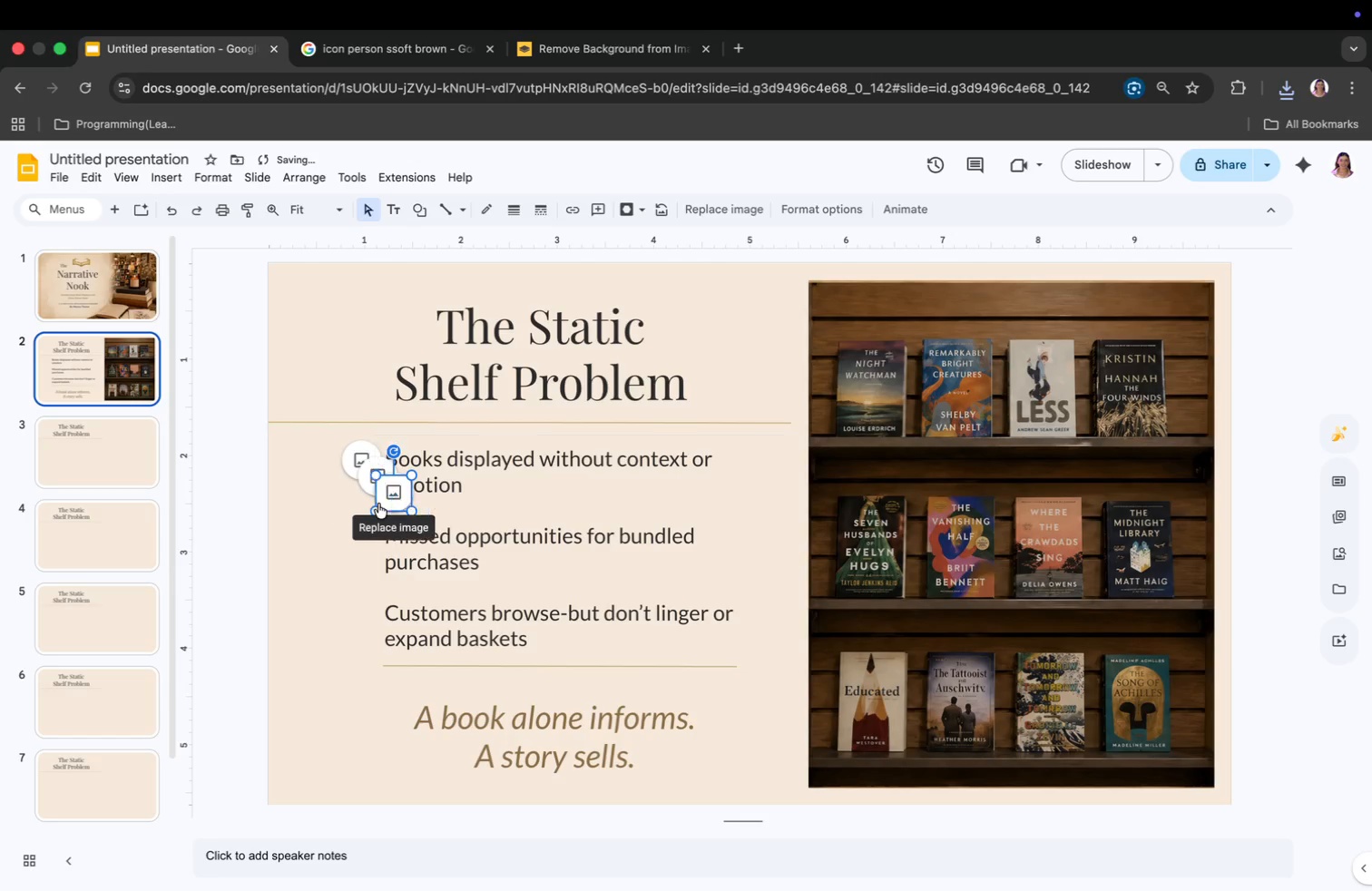 
left_click_drag(start_coordinate=[391, 498], to_coordinate=[351, 627])
 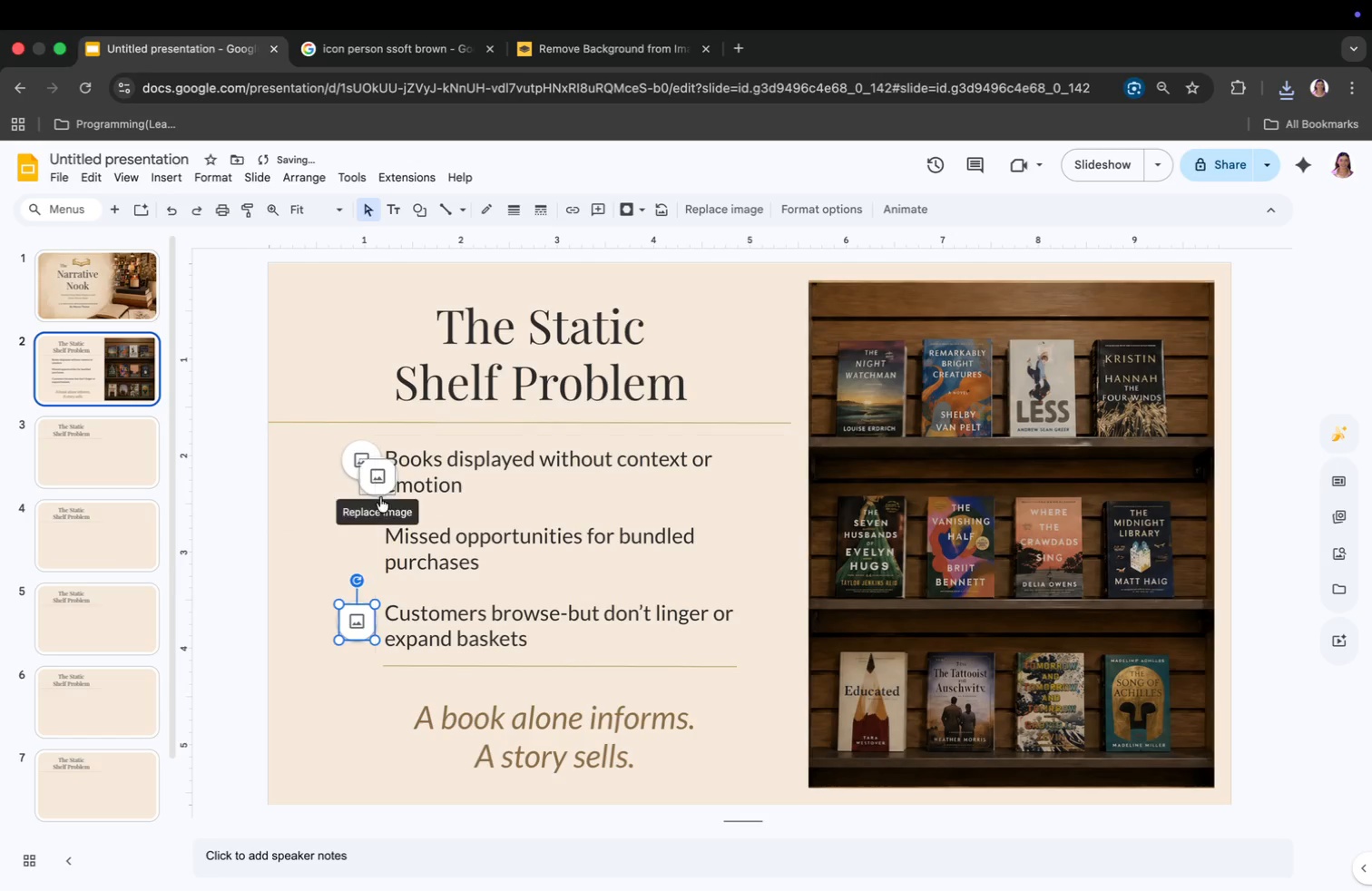 
left_click_drag(start_coordinate=[376, 487], to_coordinate=[355, 554])
 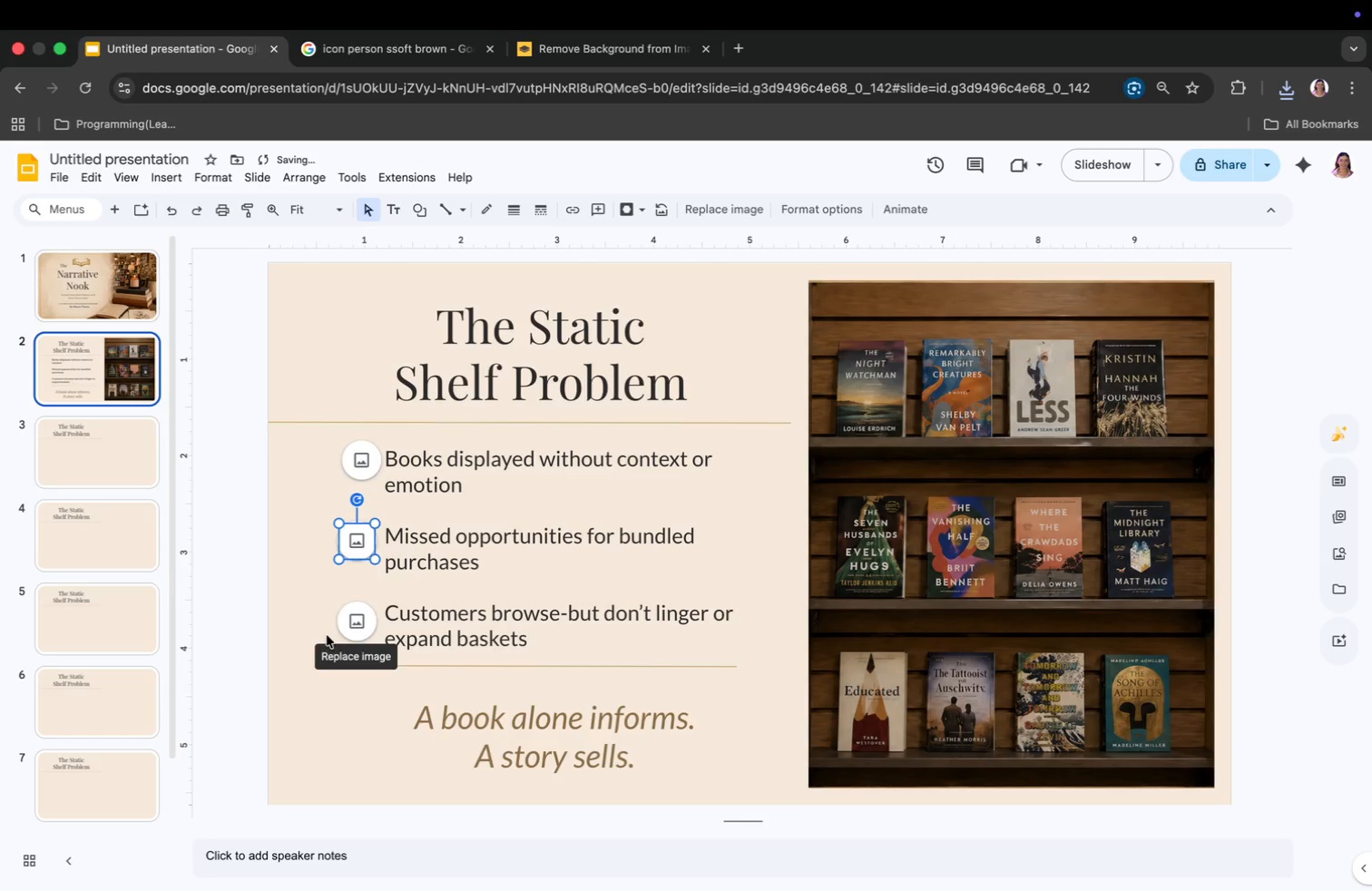 
left_click([310, 620])
 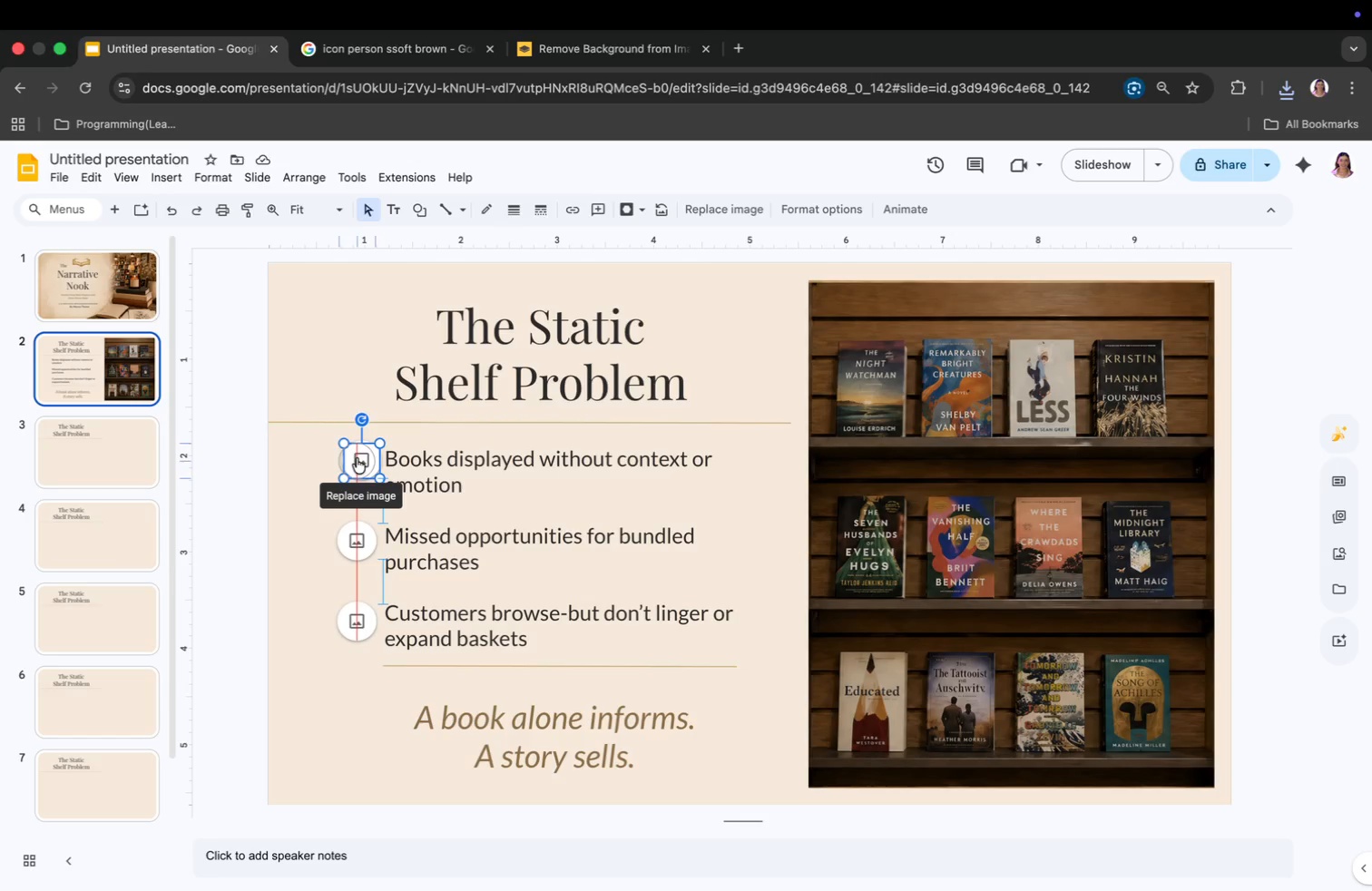 
wait(6.25)
 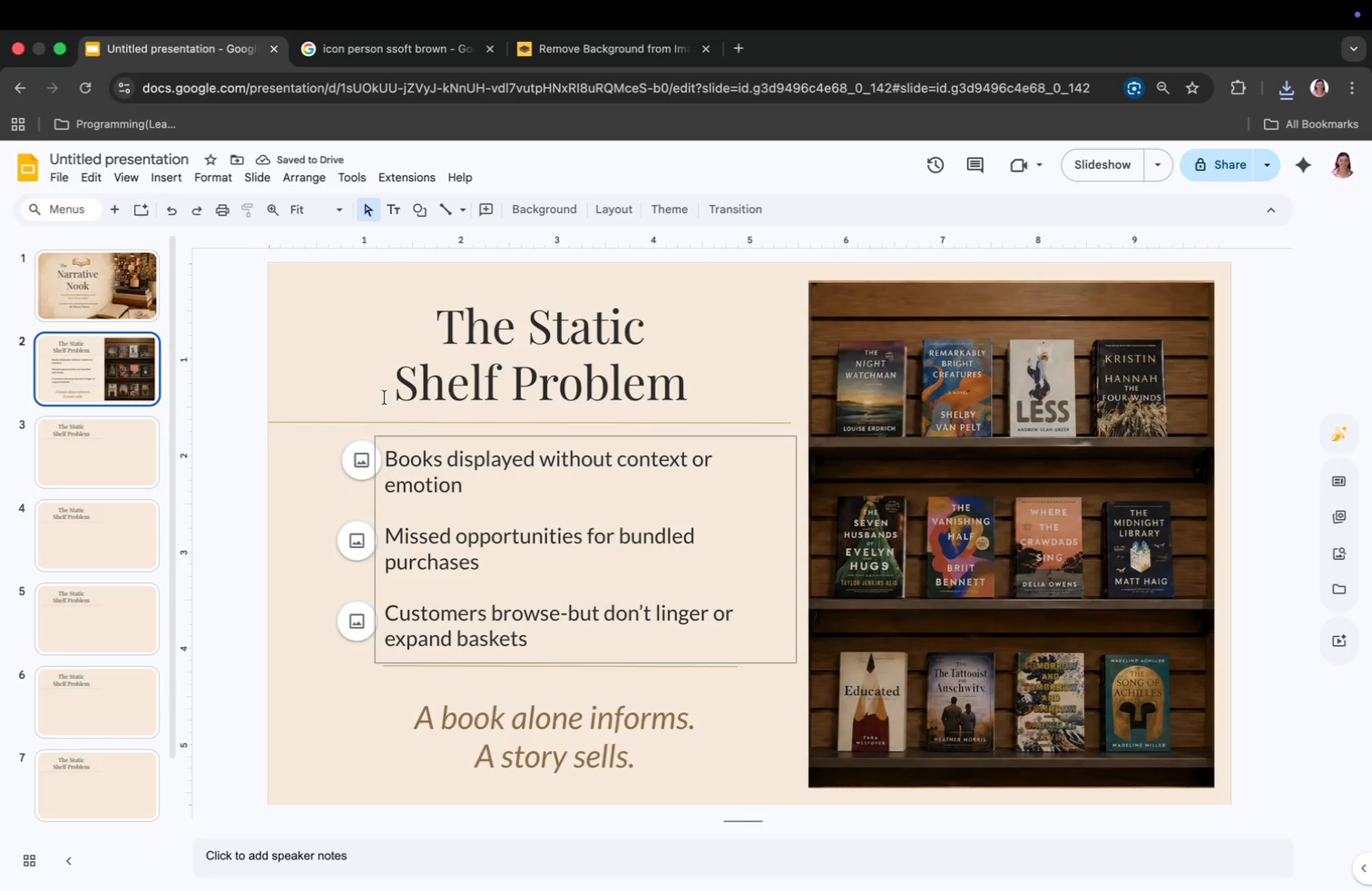 
left_click([324, 519])
 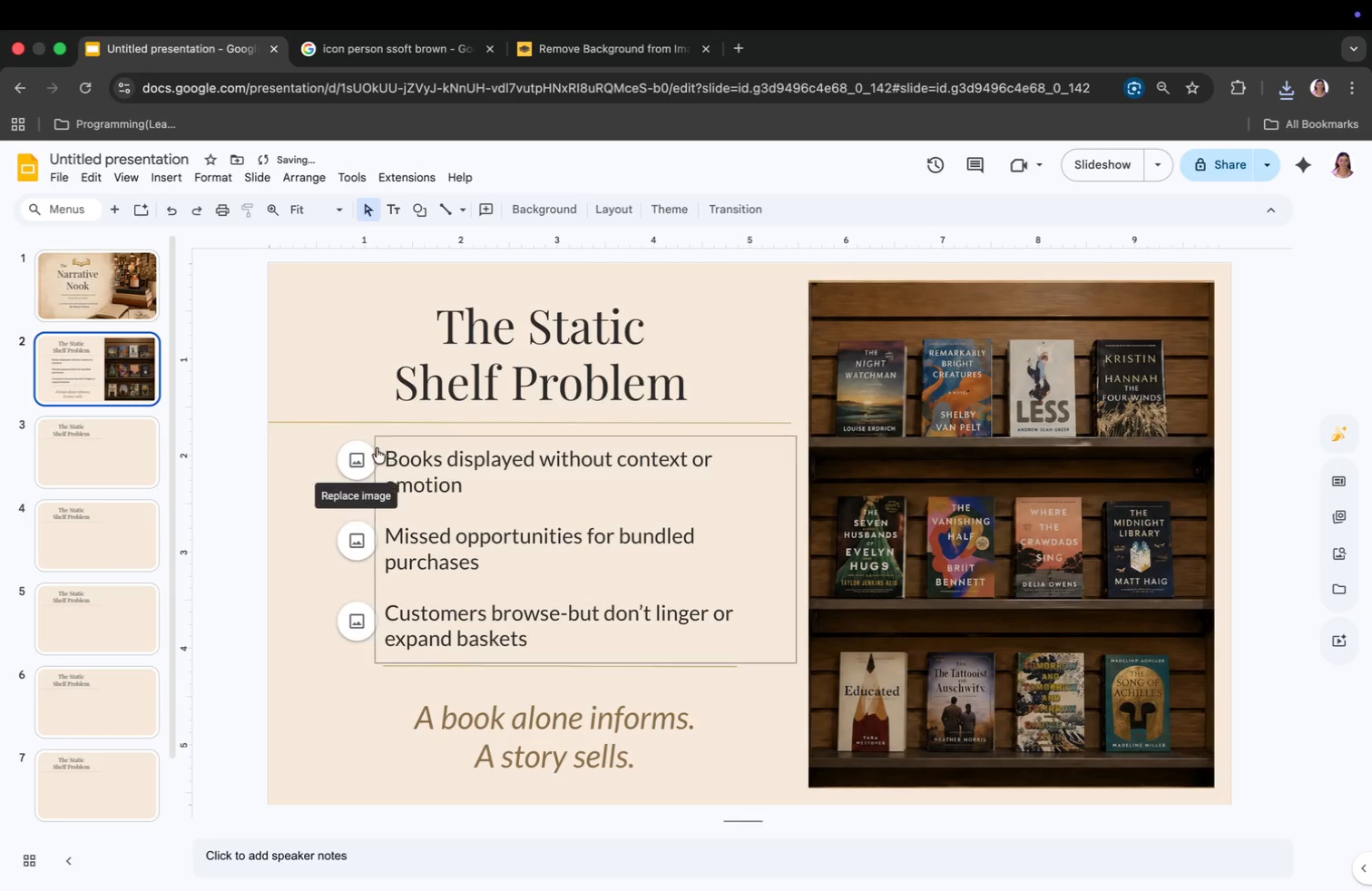 
left_click([363, 456])
 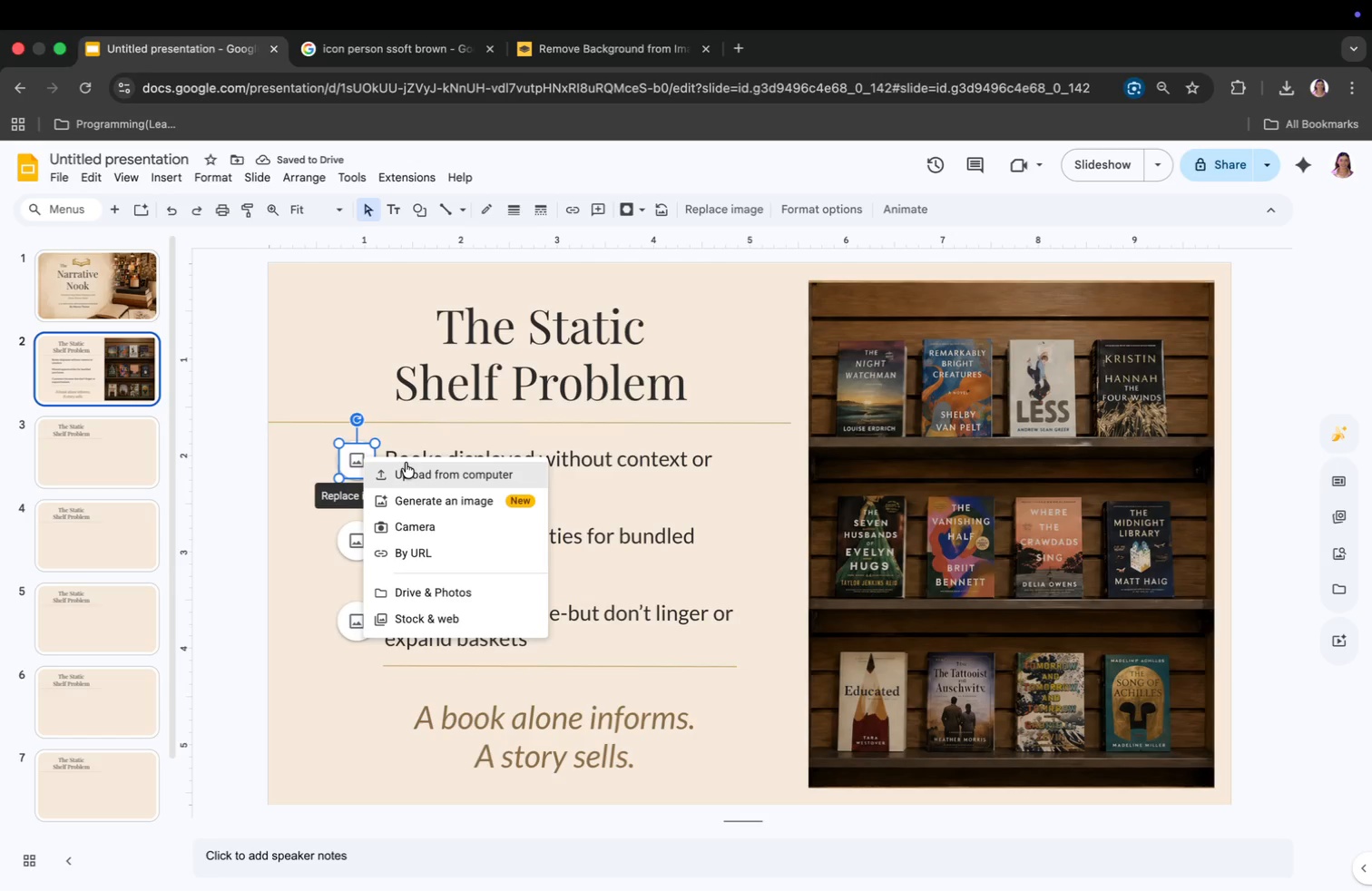 
left_click([408, 469])
 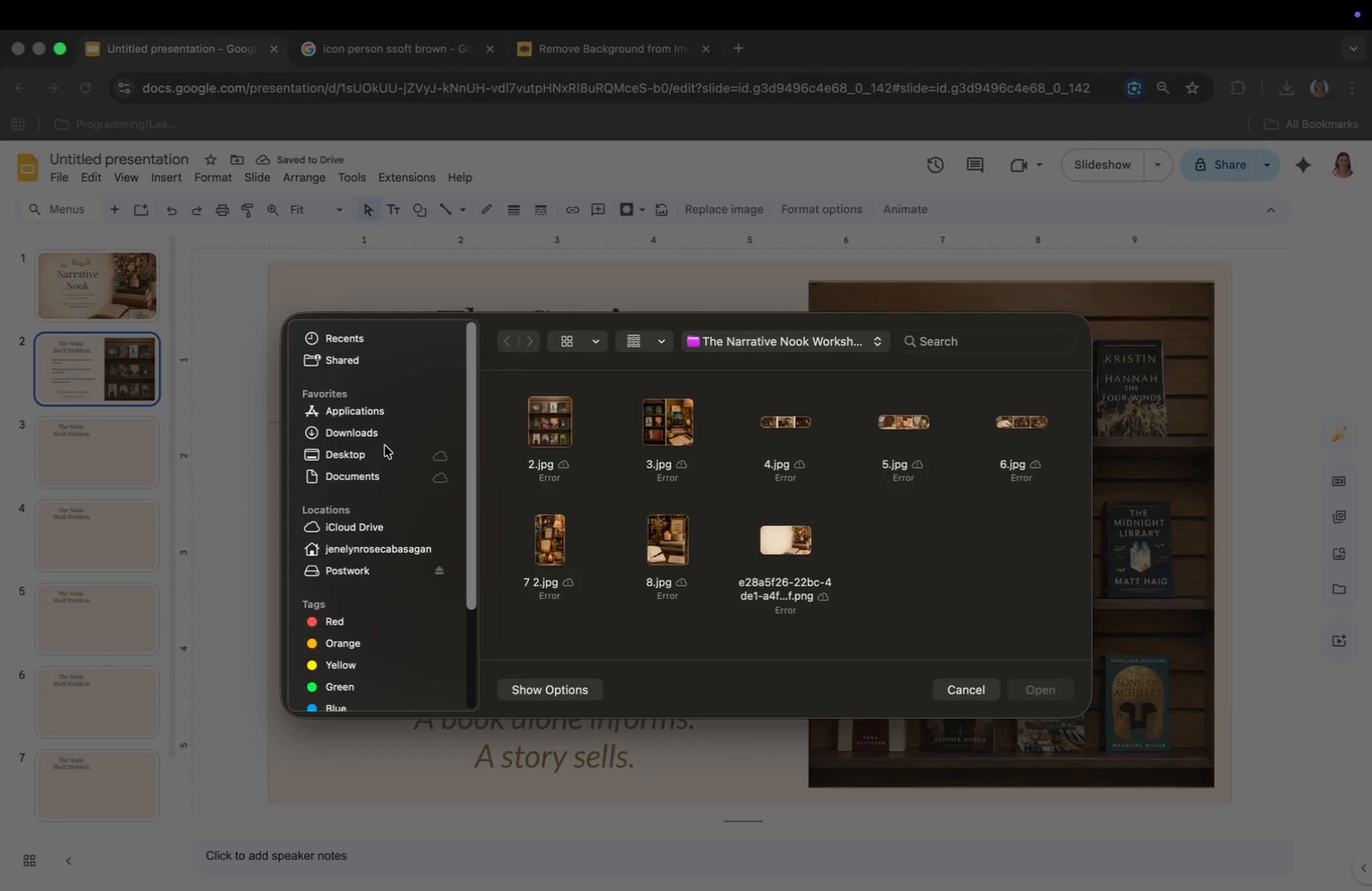 
left_click([380, 432])
 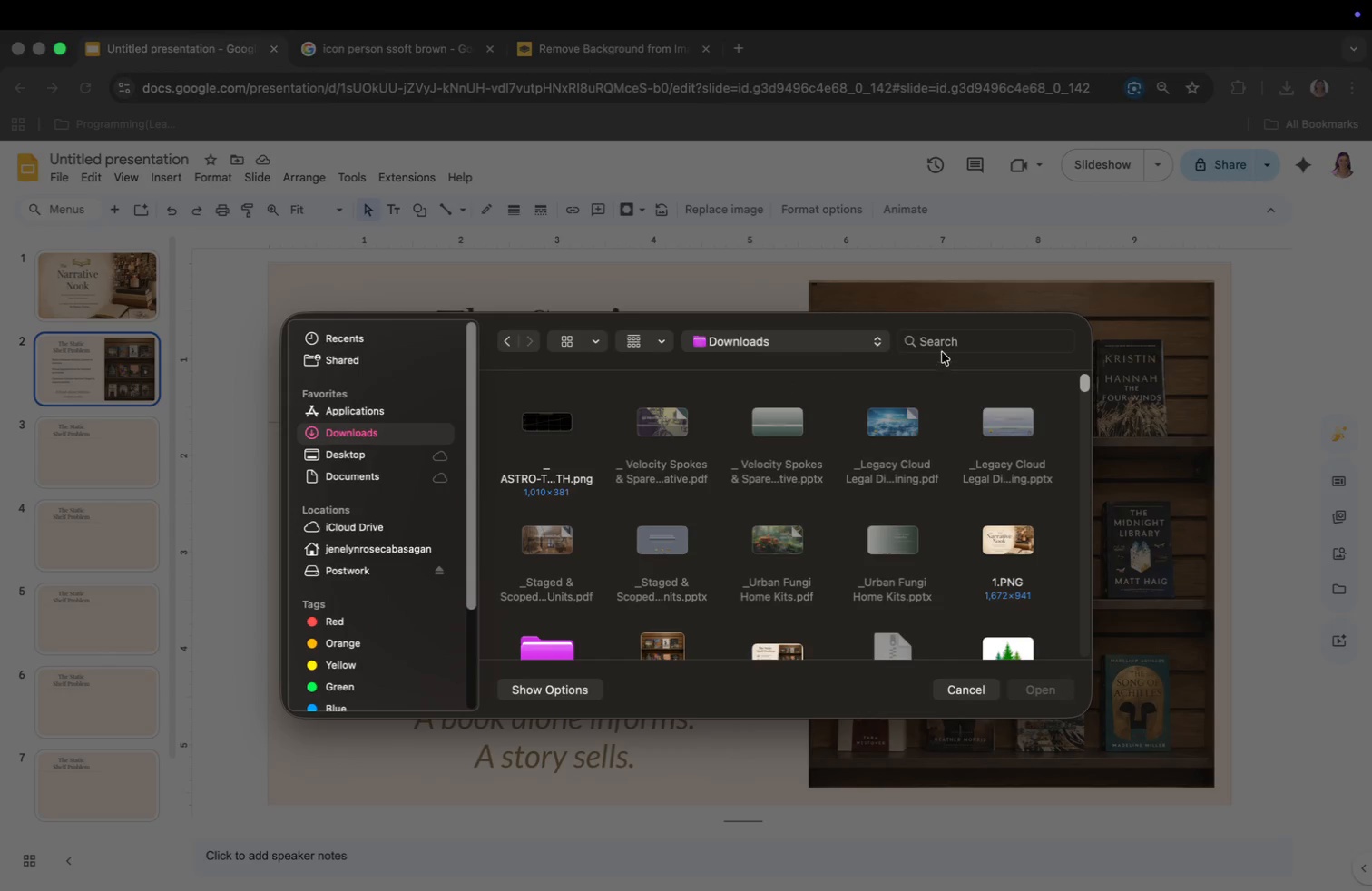 
left_click([945, 338])
 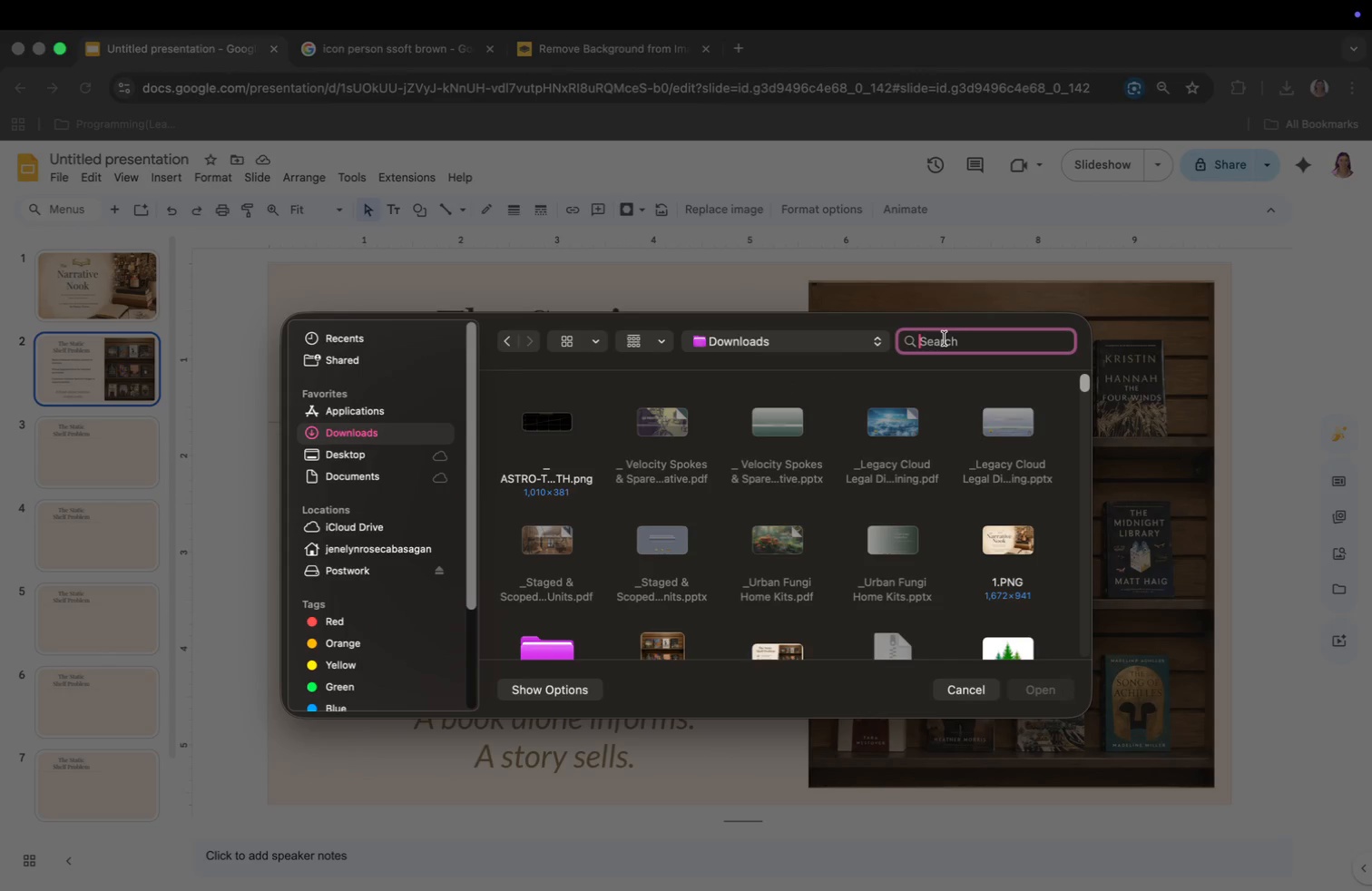 
type(remo)
 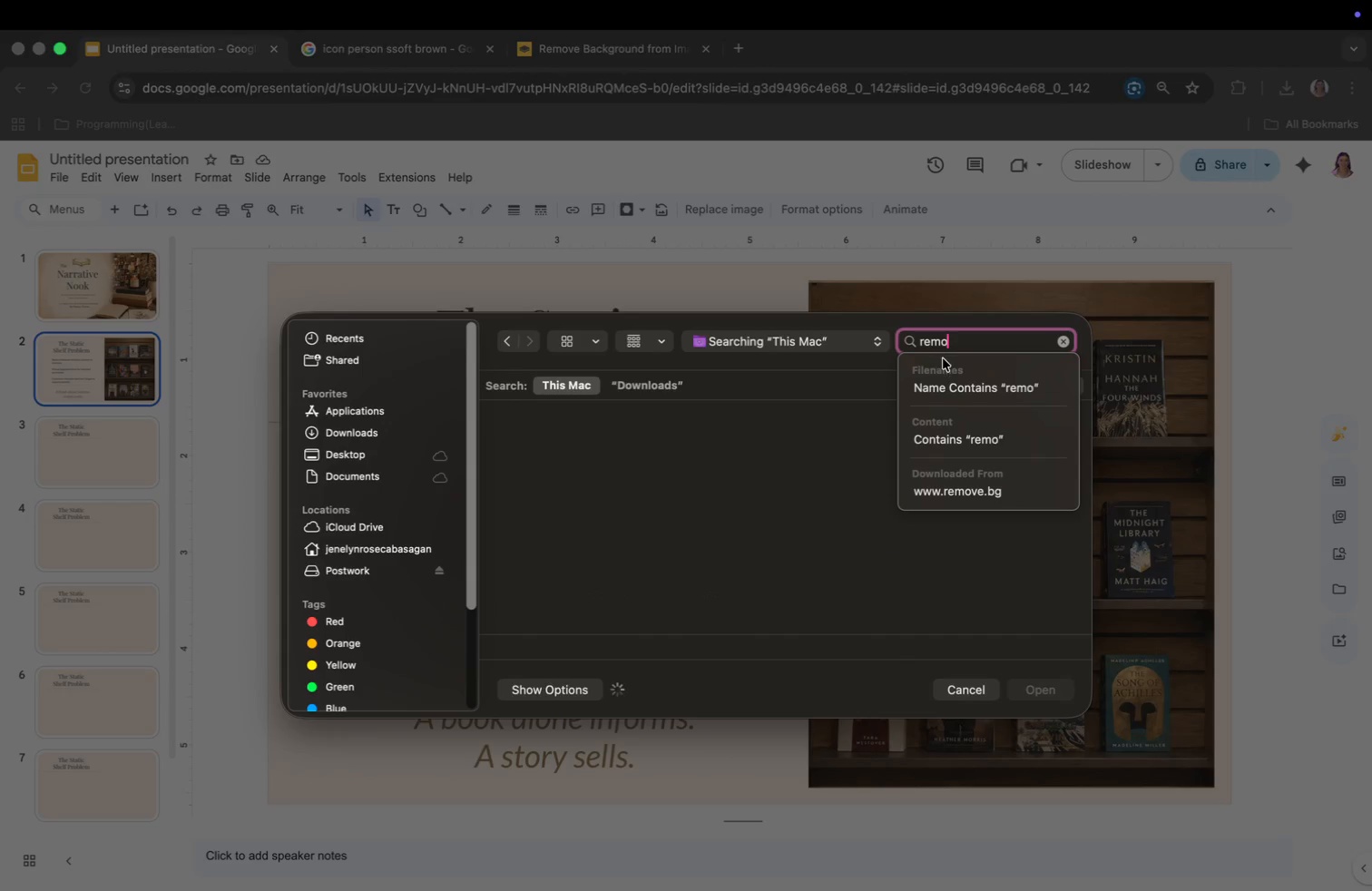 
key(Enter)
 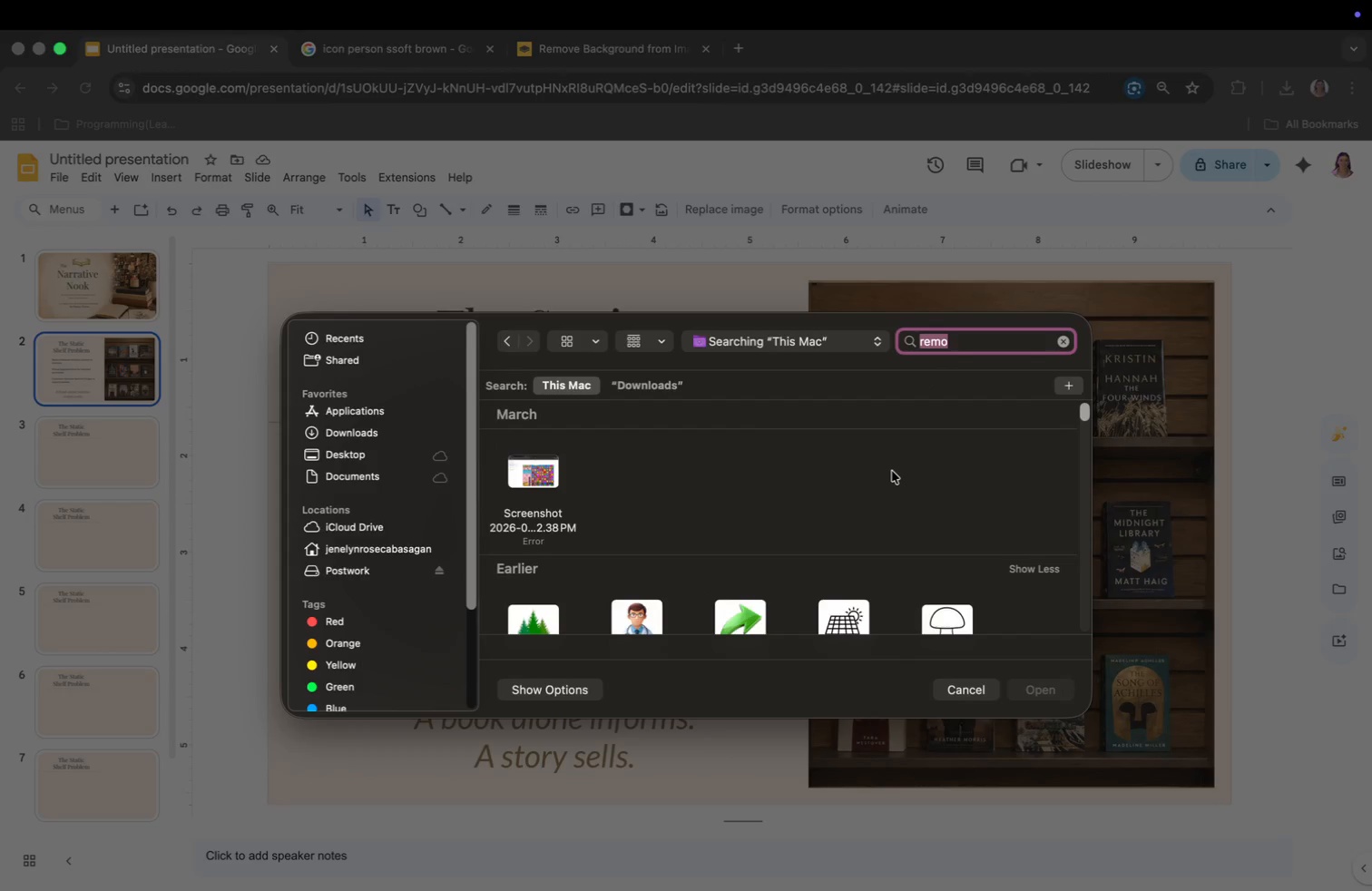 
scroll: coordinate [887, 519], scroll_direction: down, amount: 186.0
 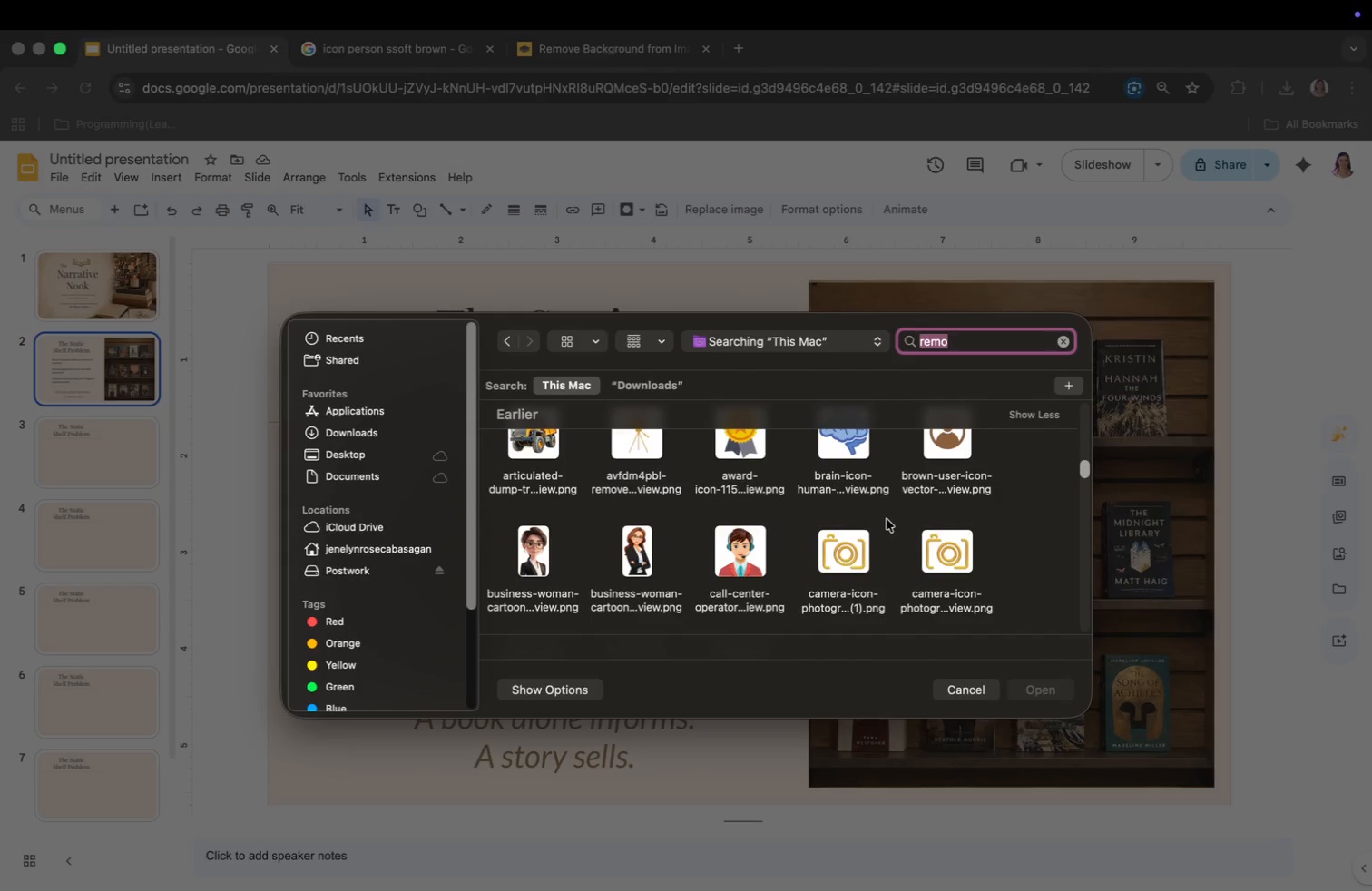 
scroll: coordinate [887, 519], scroll_direction: up, amount: 6.0
 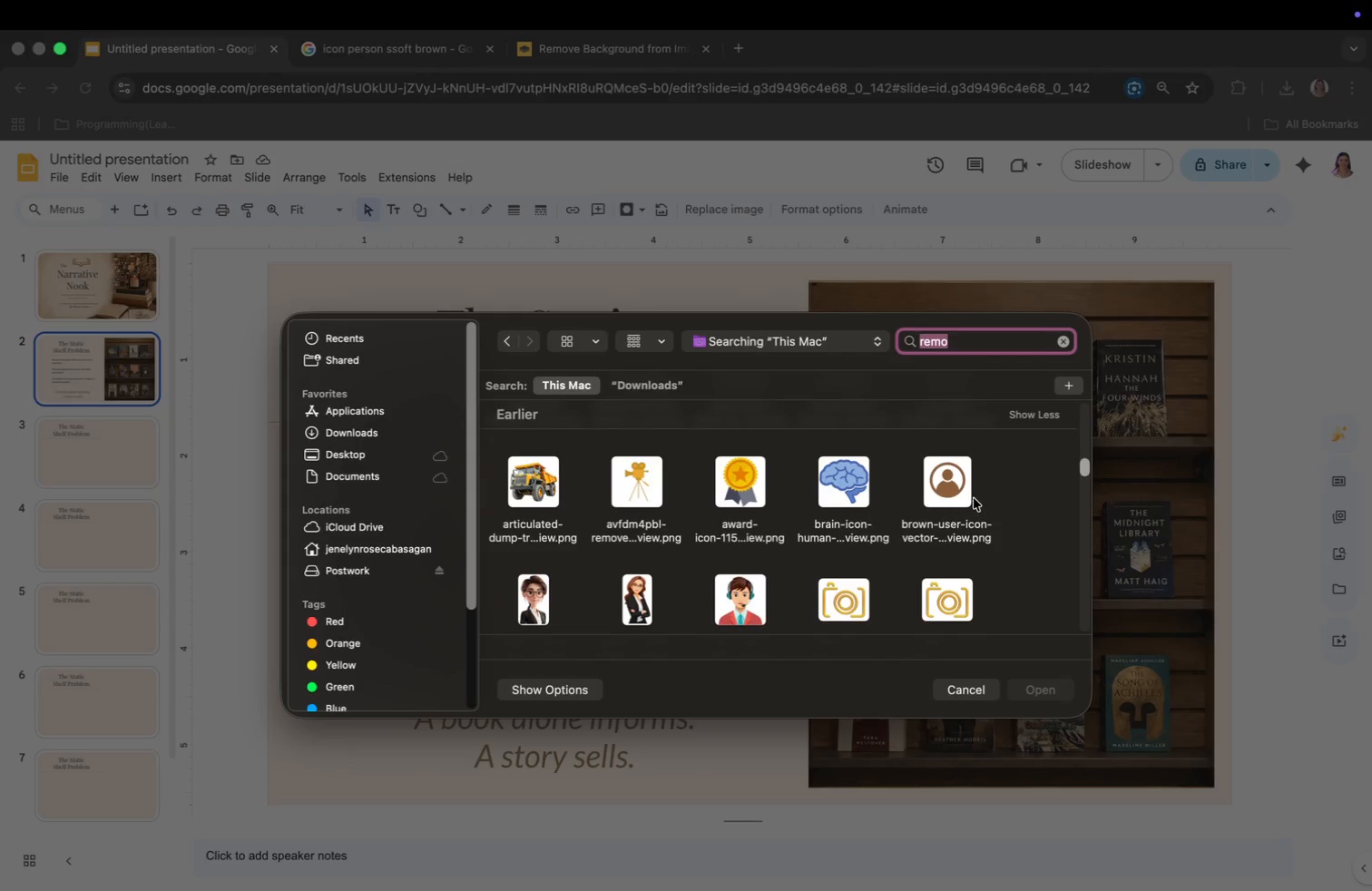 
left_click([941, 497])
 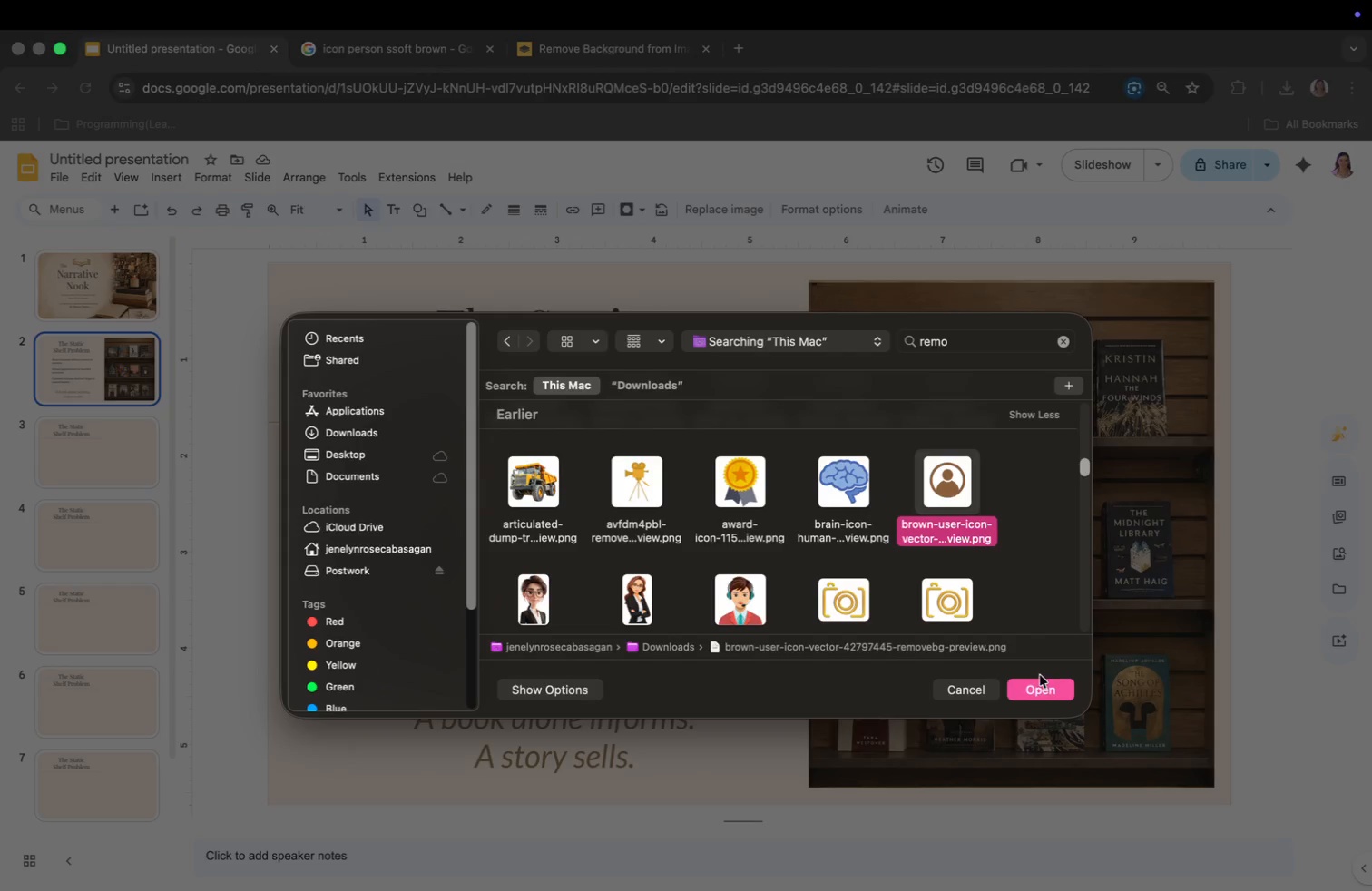 
left_click([1041, 684])
 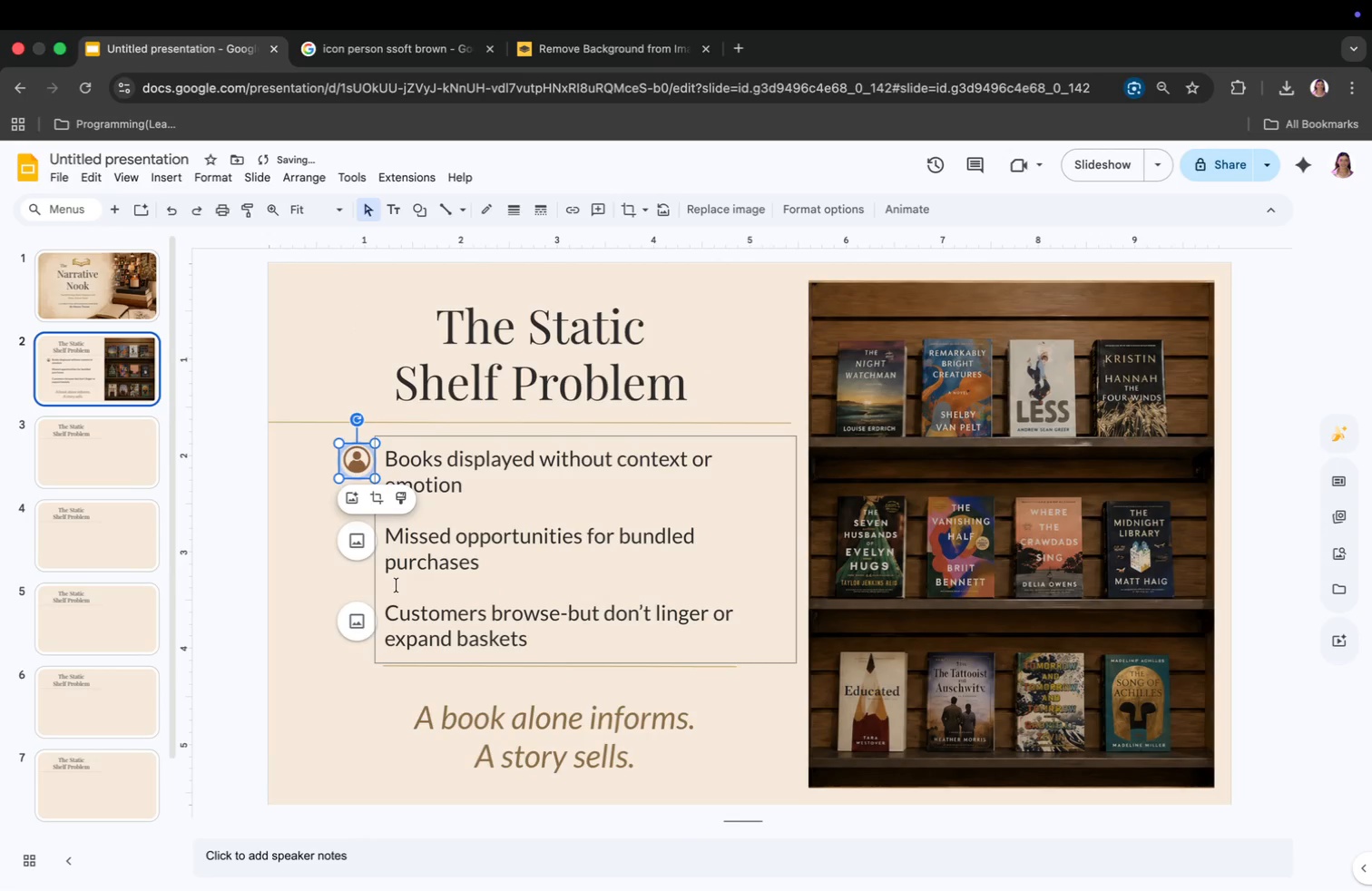 
left_click_drag(start_coordinate=[345, 613], to_coordinate=[301, 490])
 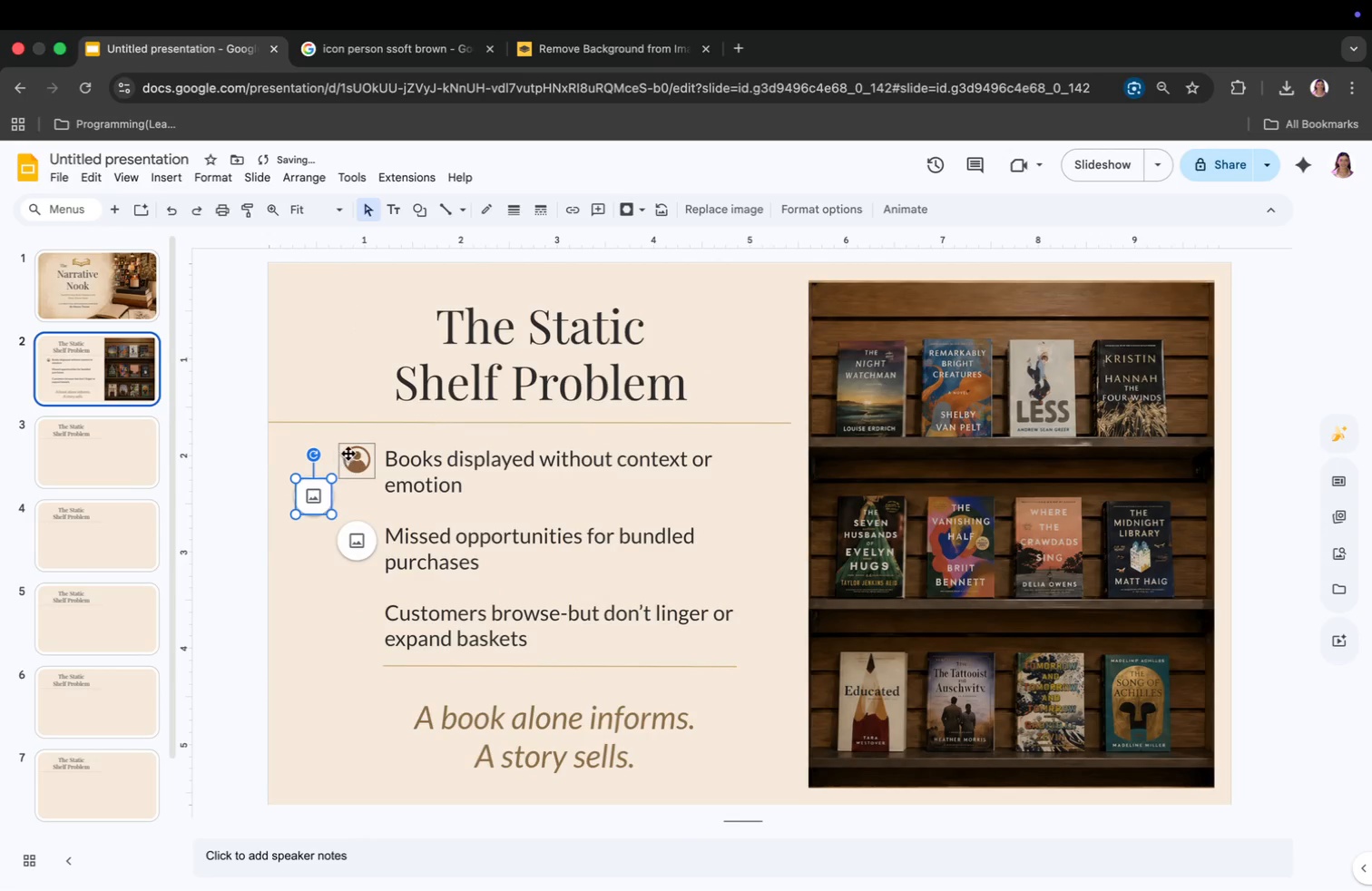 
left_click_drag(start_coordinate=[349, 453], to_coordinate=[351, 612])
 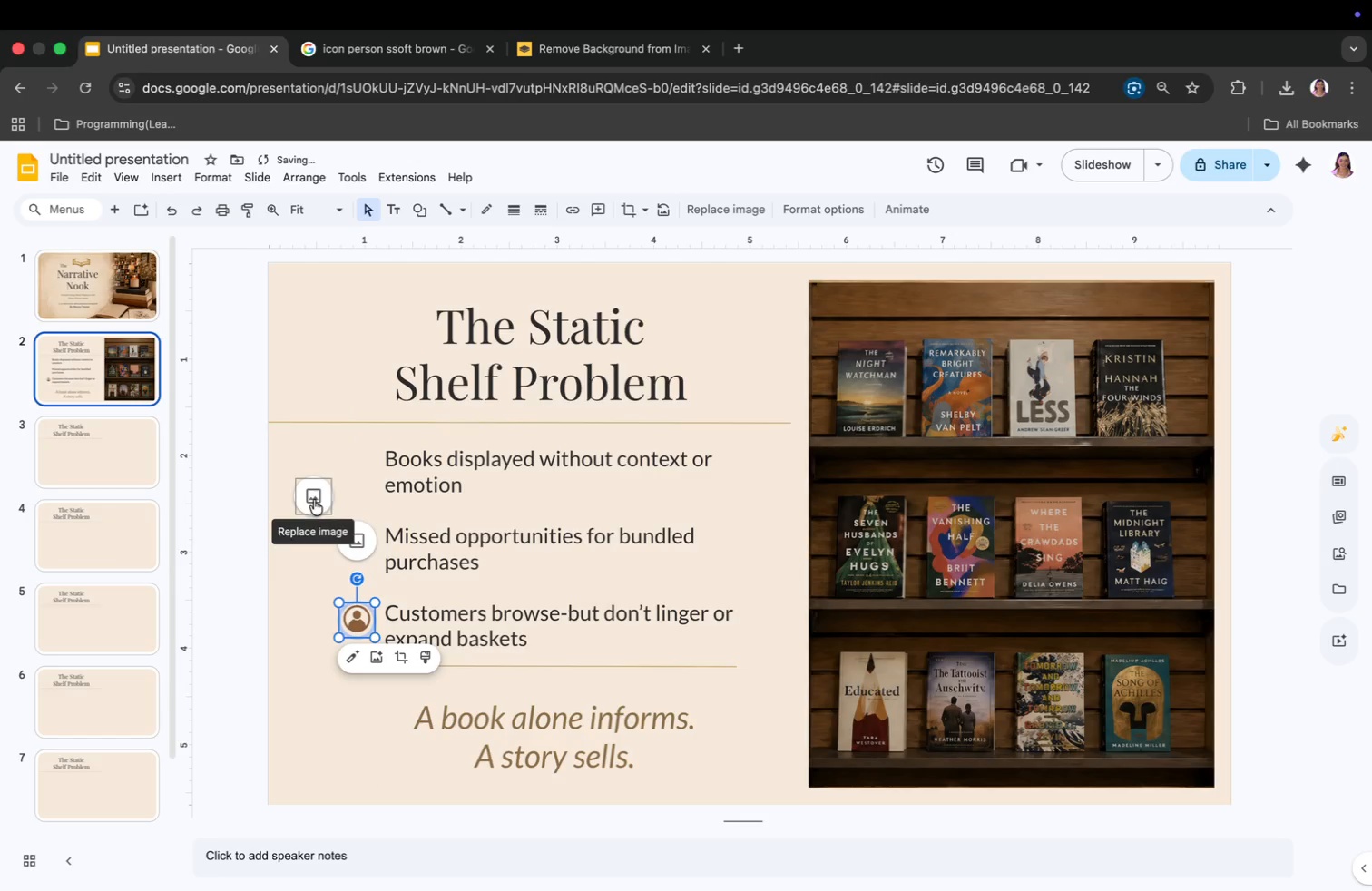 
left_click_drag(start_coordinate=[313, 498], to_coordinate=[358, 465])
 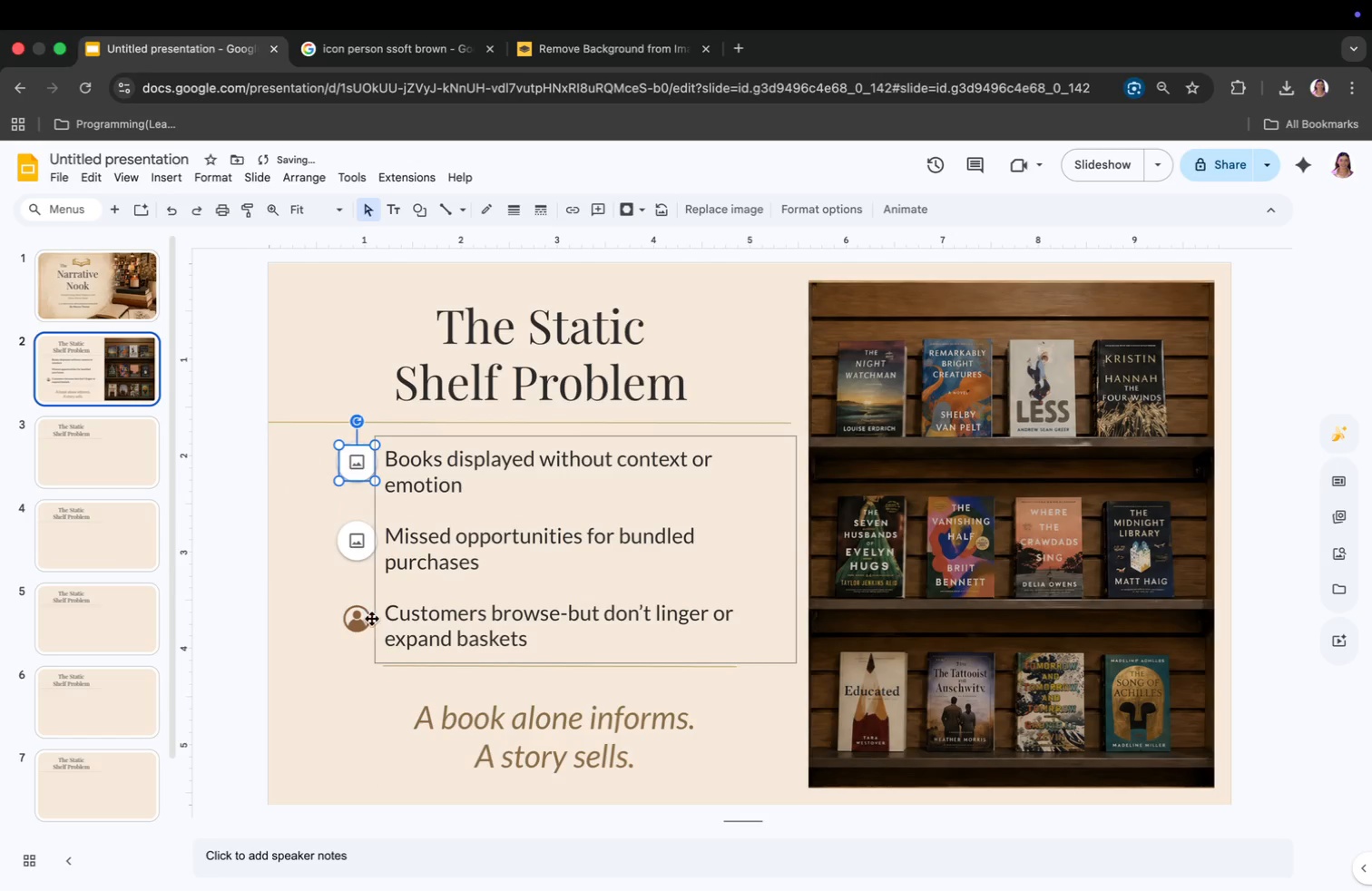 
left_click([357, 543])
 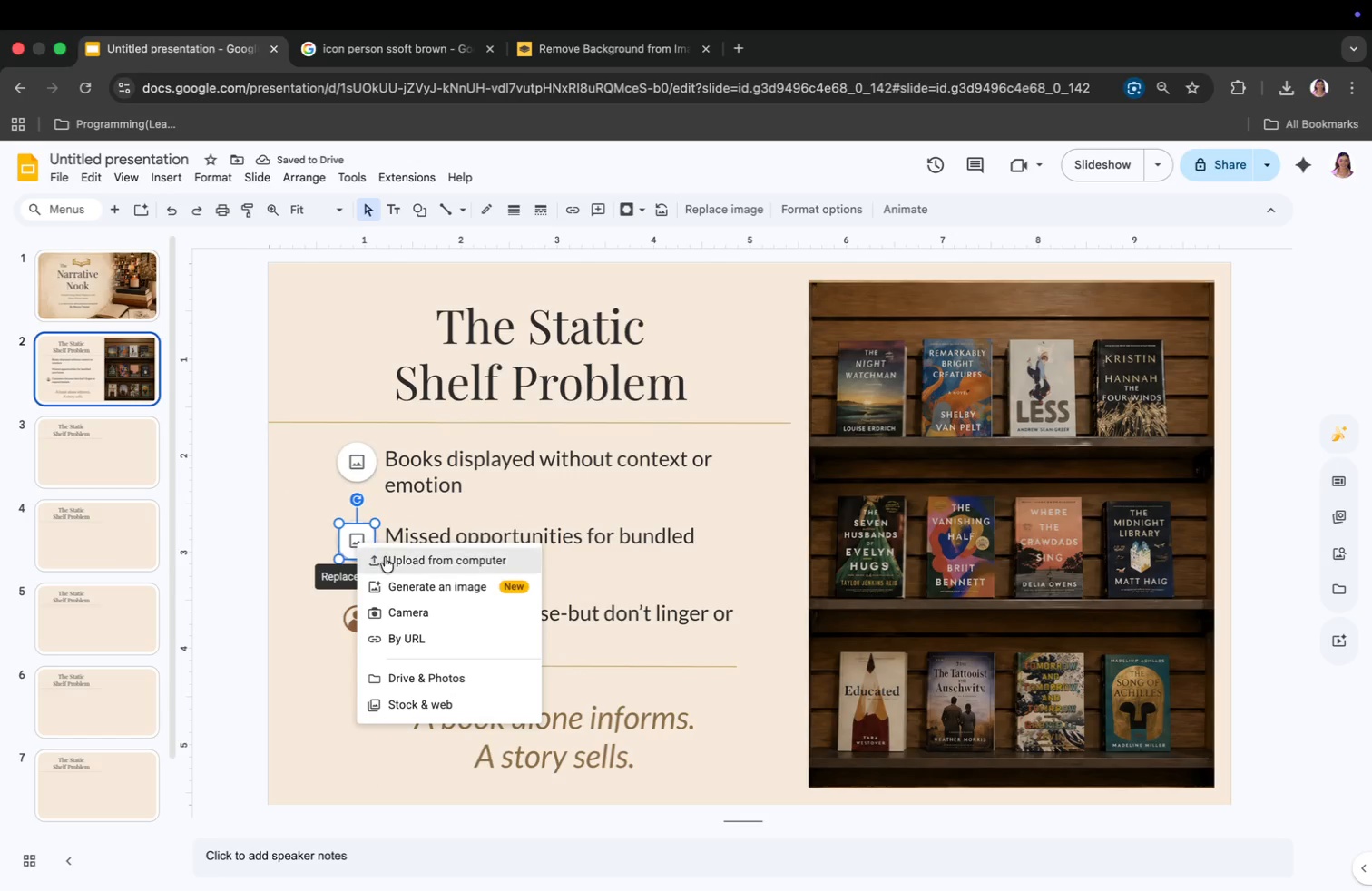 
left_click([385, 558])
 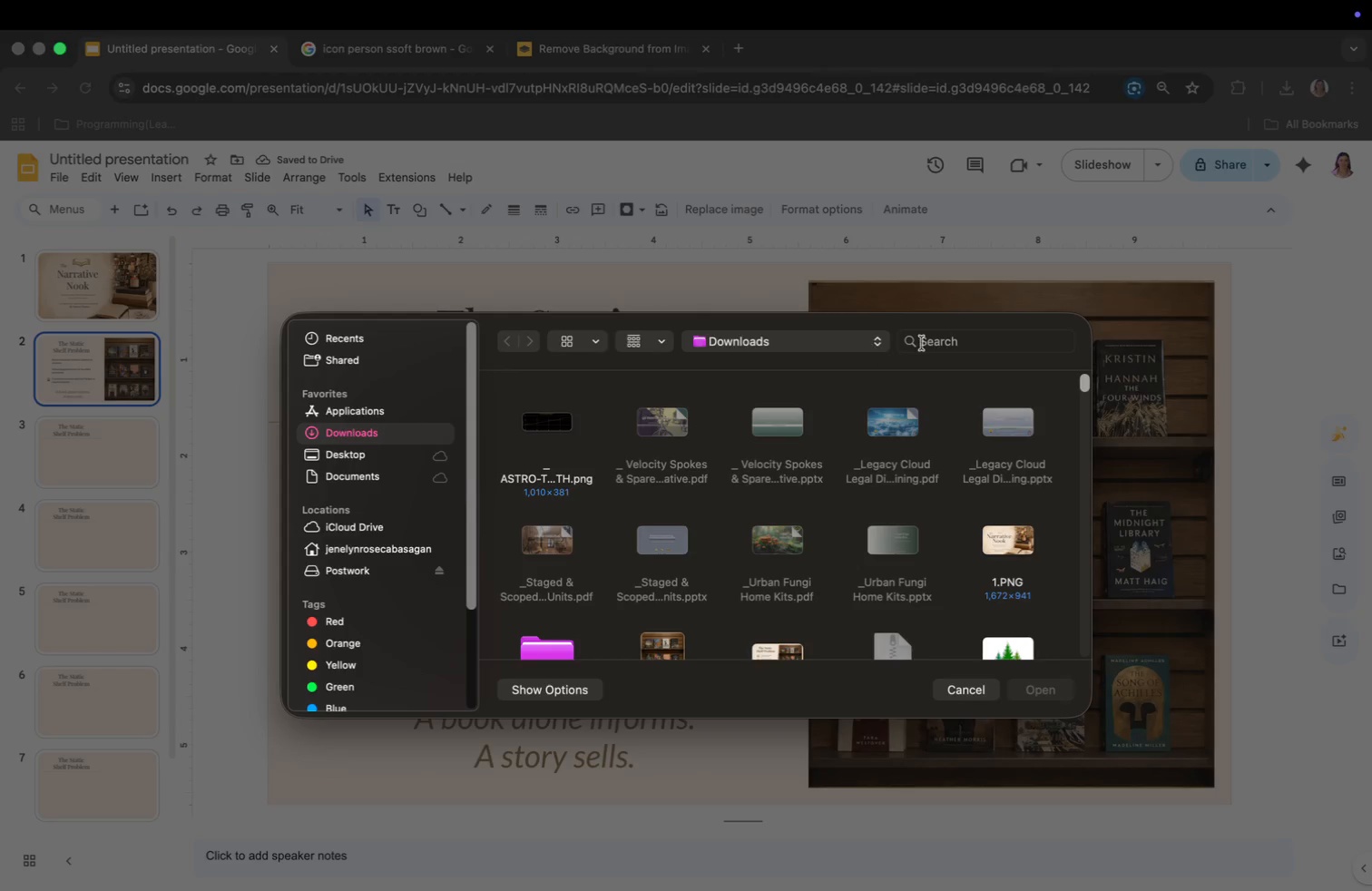 
left_click([975, 342])
 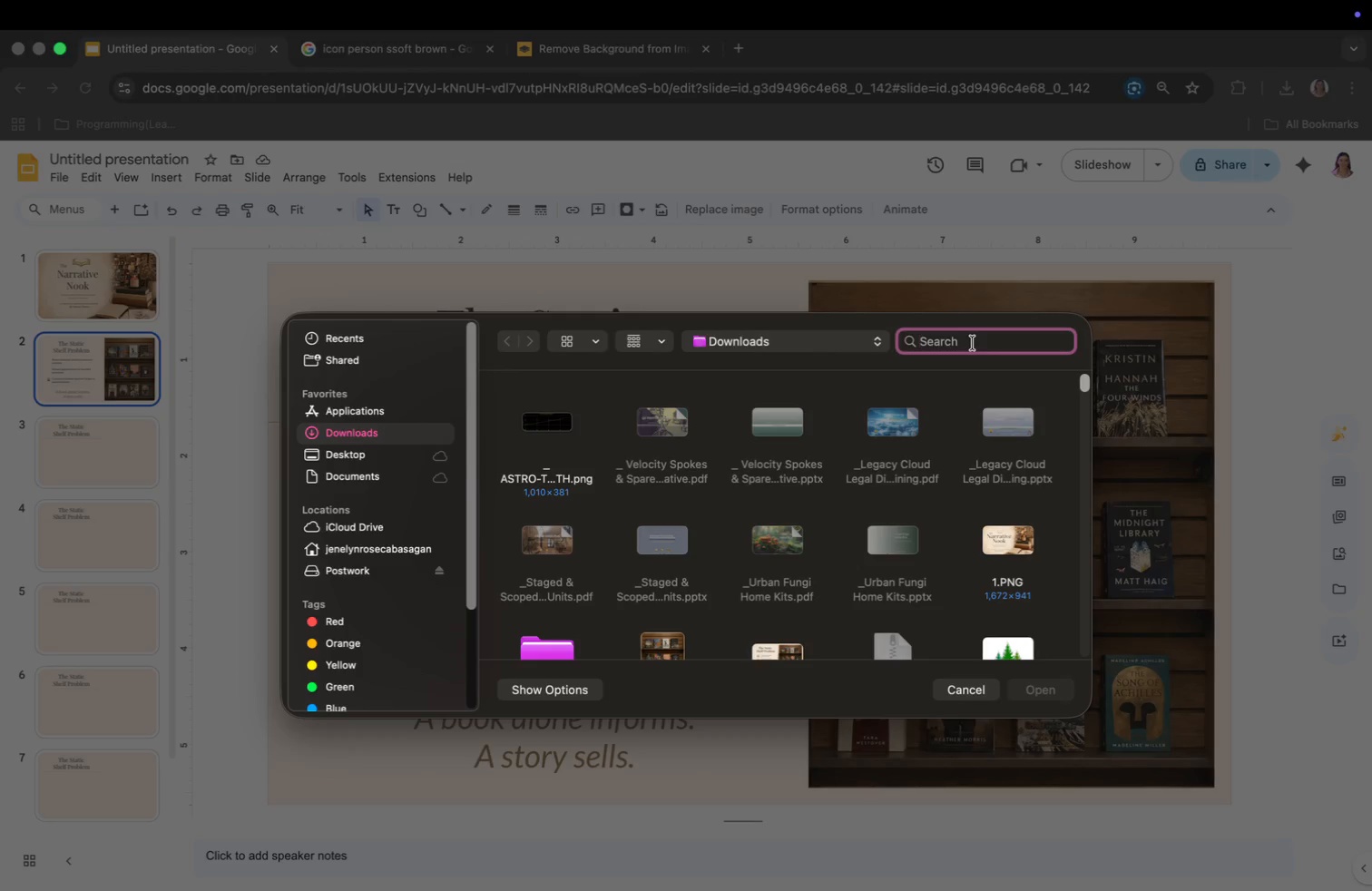 
type(rem)
 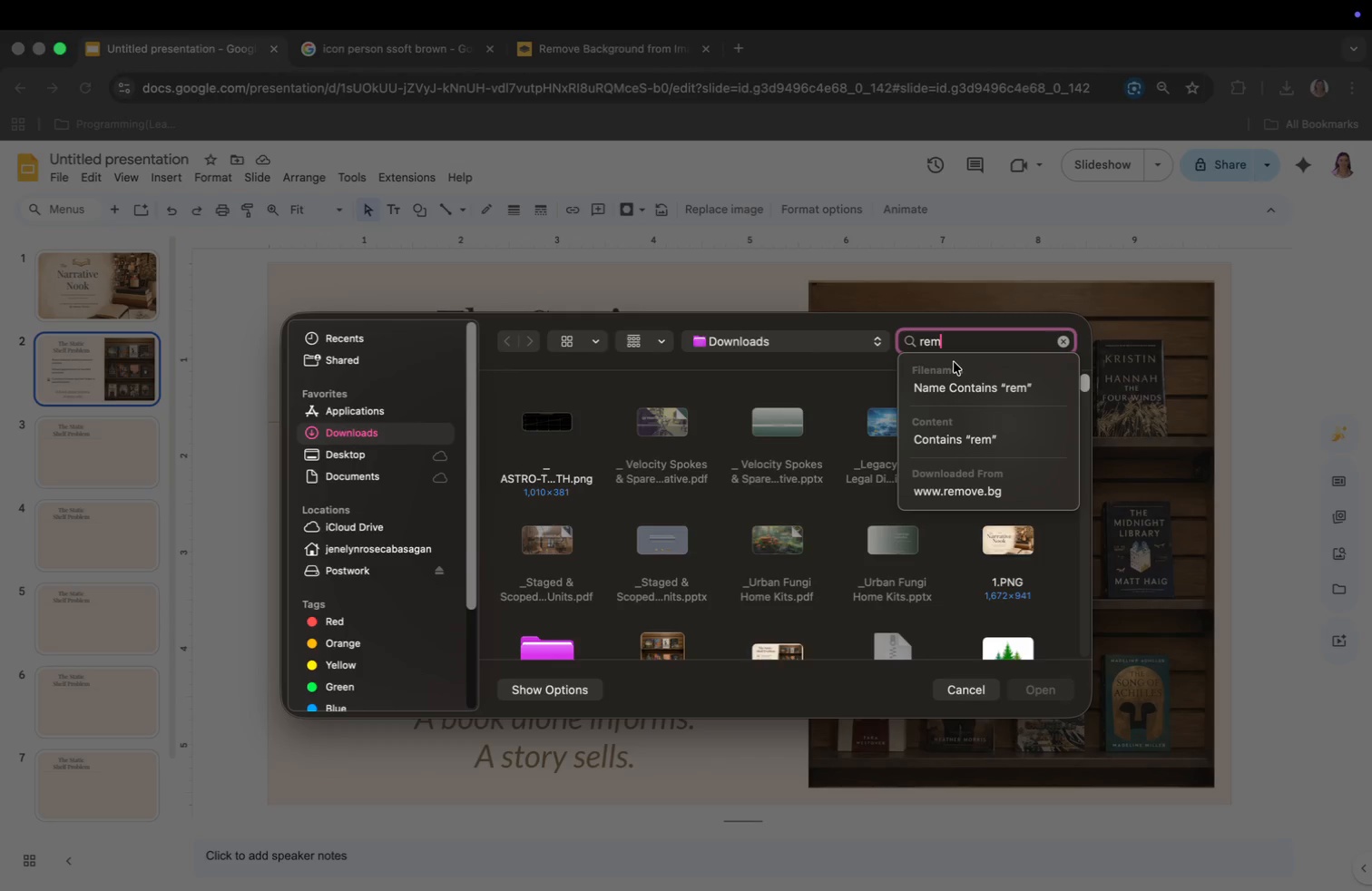 
key(O)
 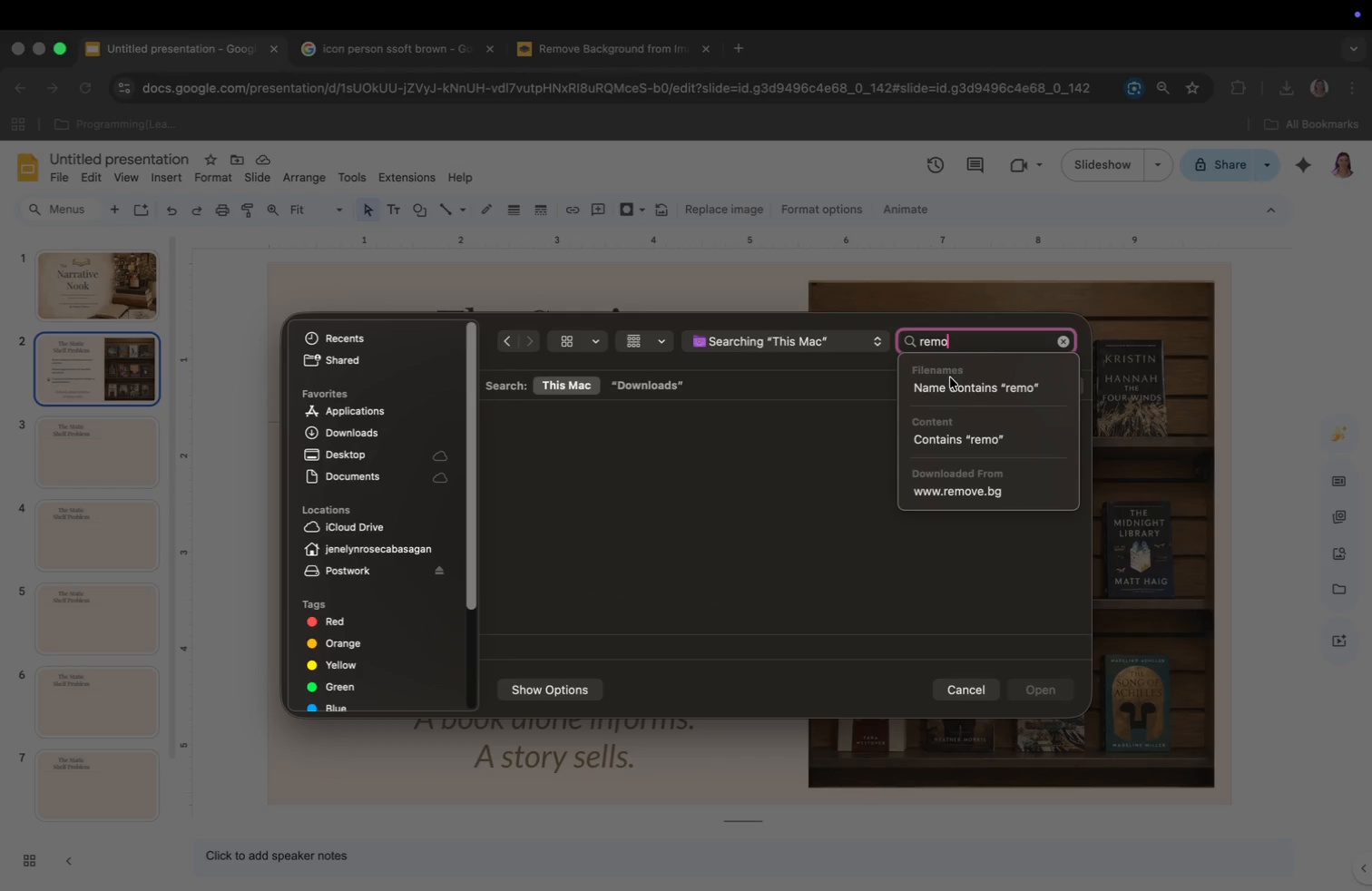 
key(Enter)
 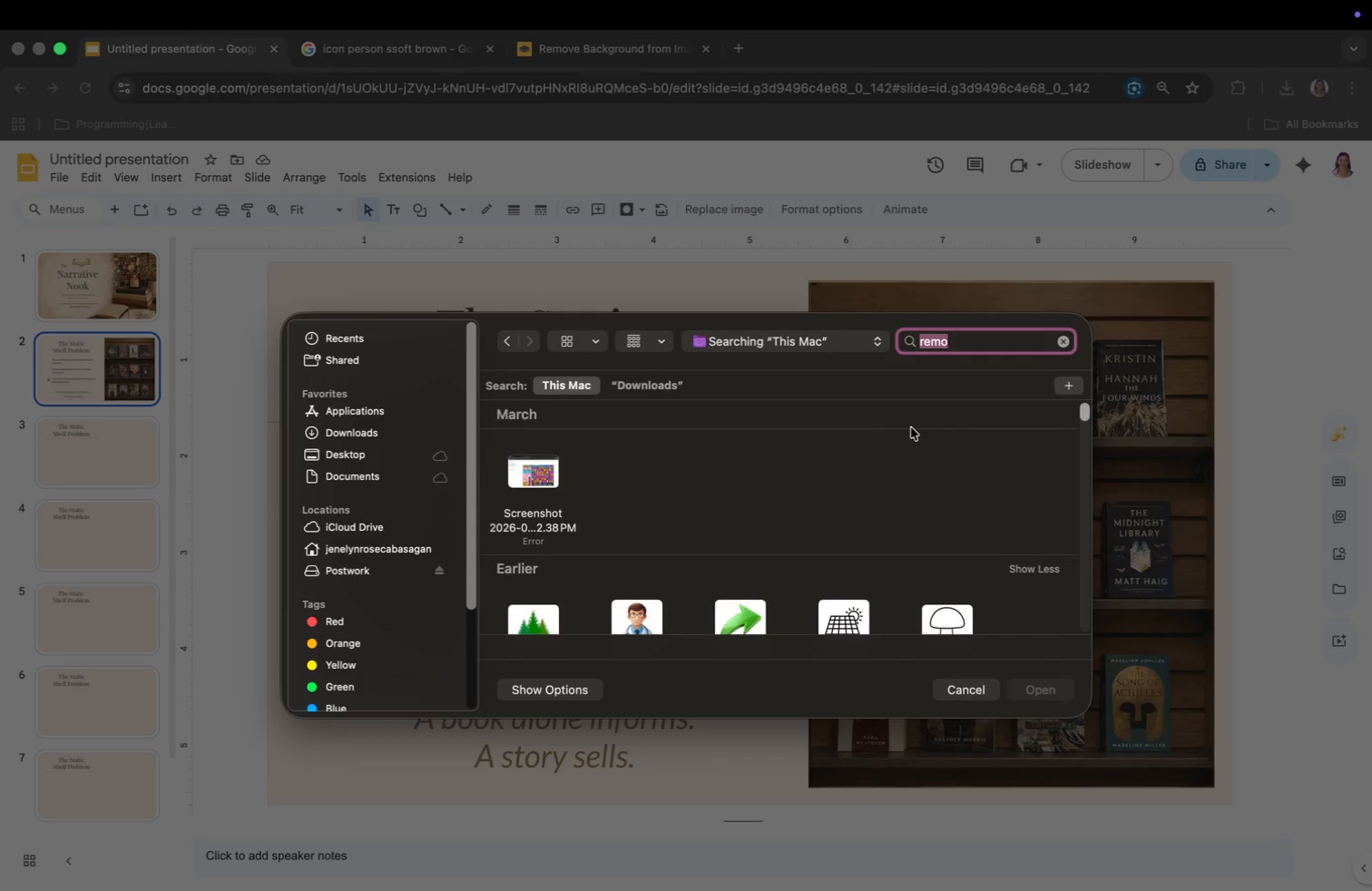 
scroll: coordinate [848, 491], scroll_direction: down, amount: 189.0
 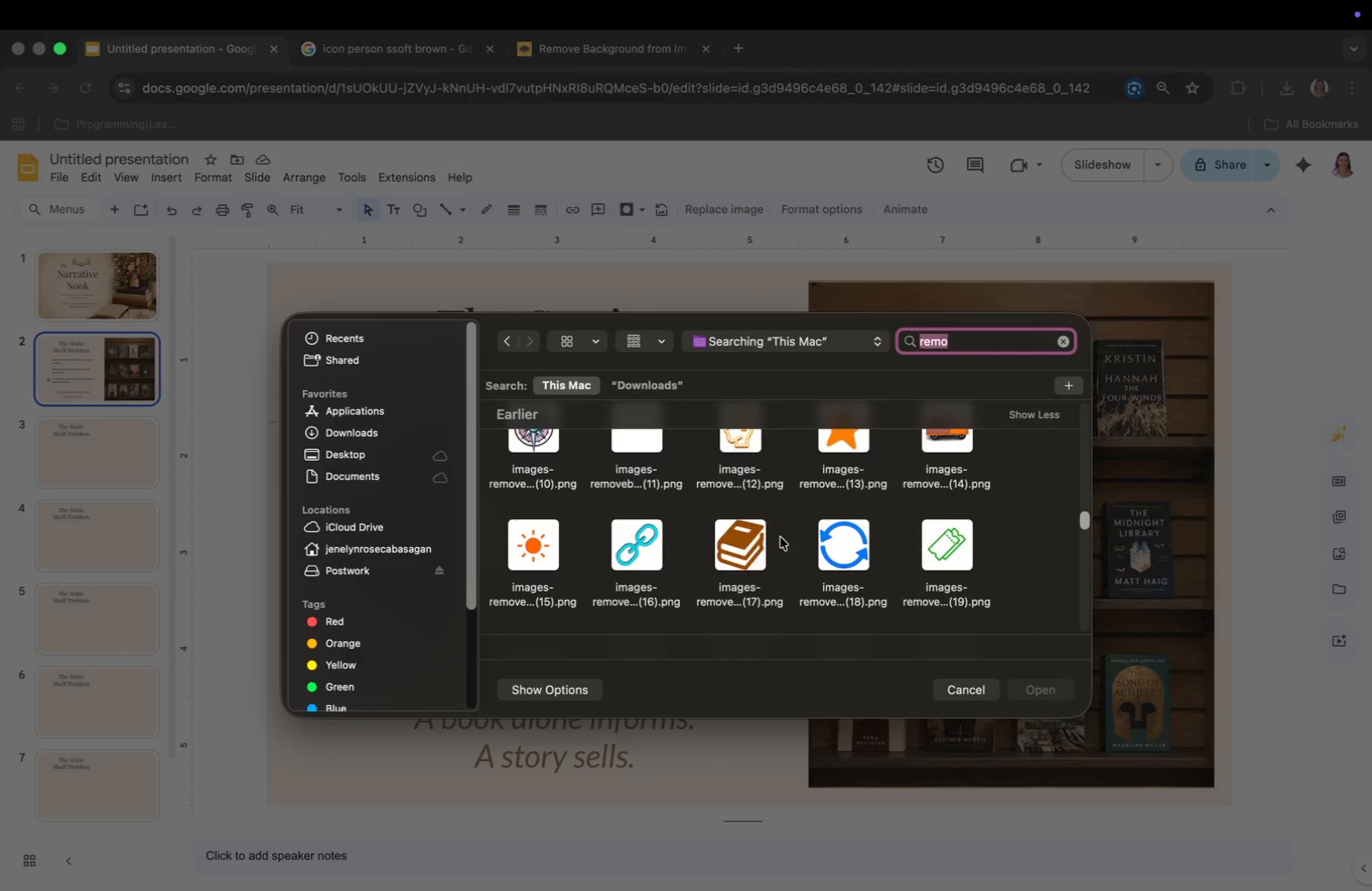 
left_click([730, 548])
 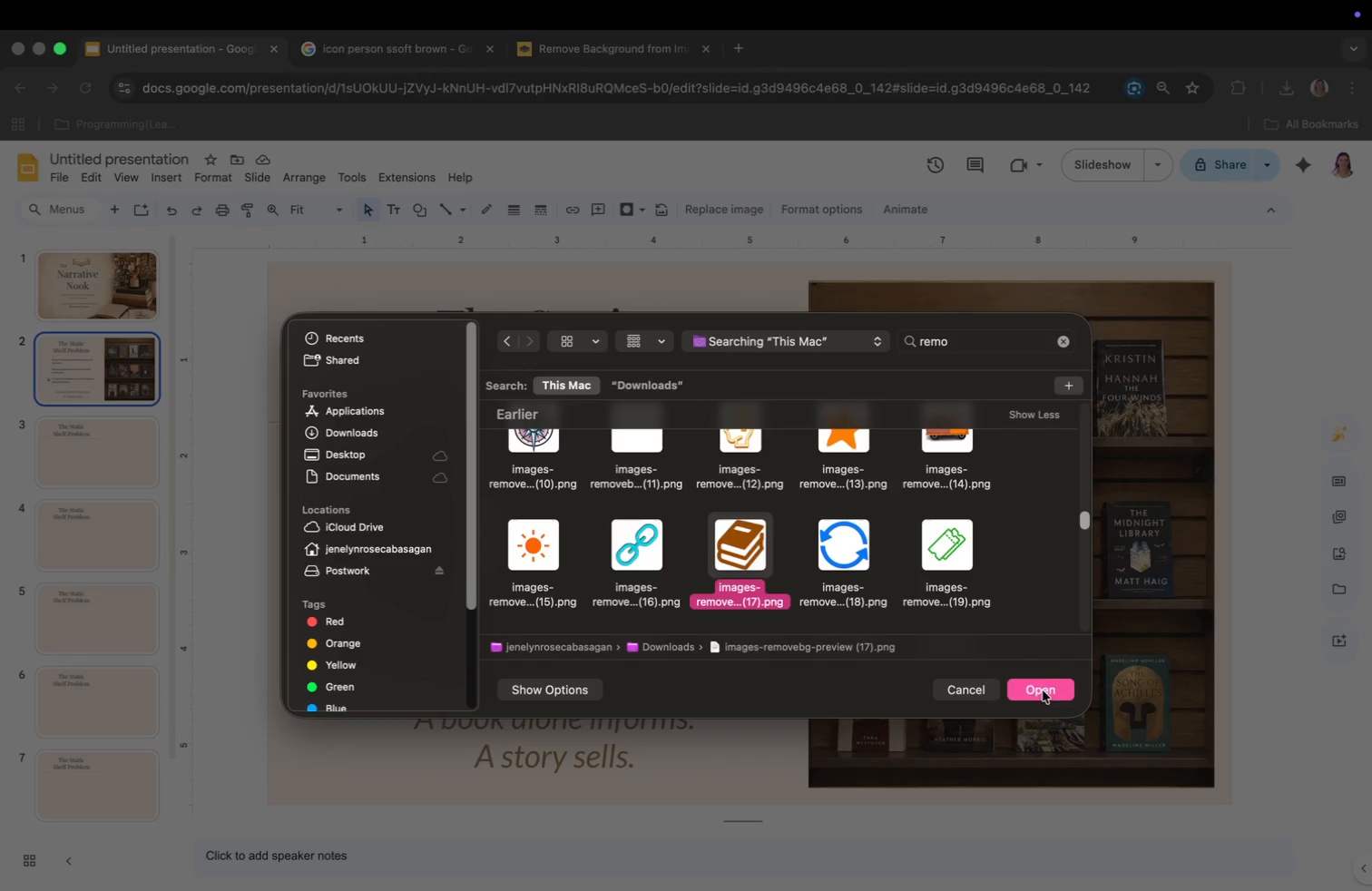 
left_click([1033, 673])
 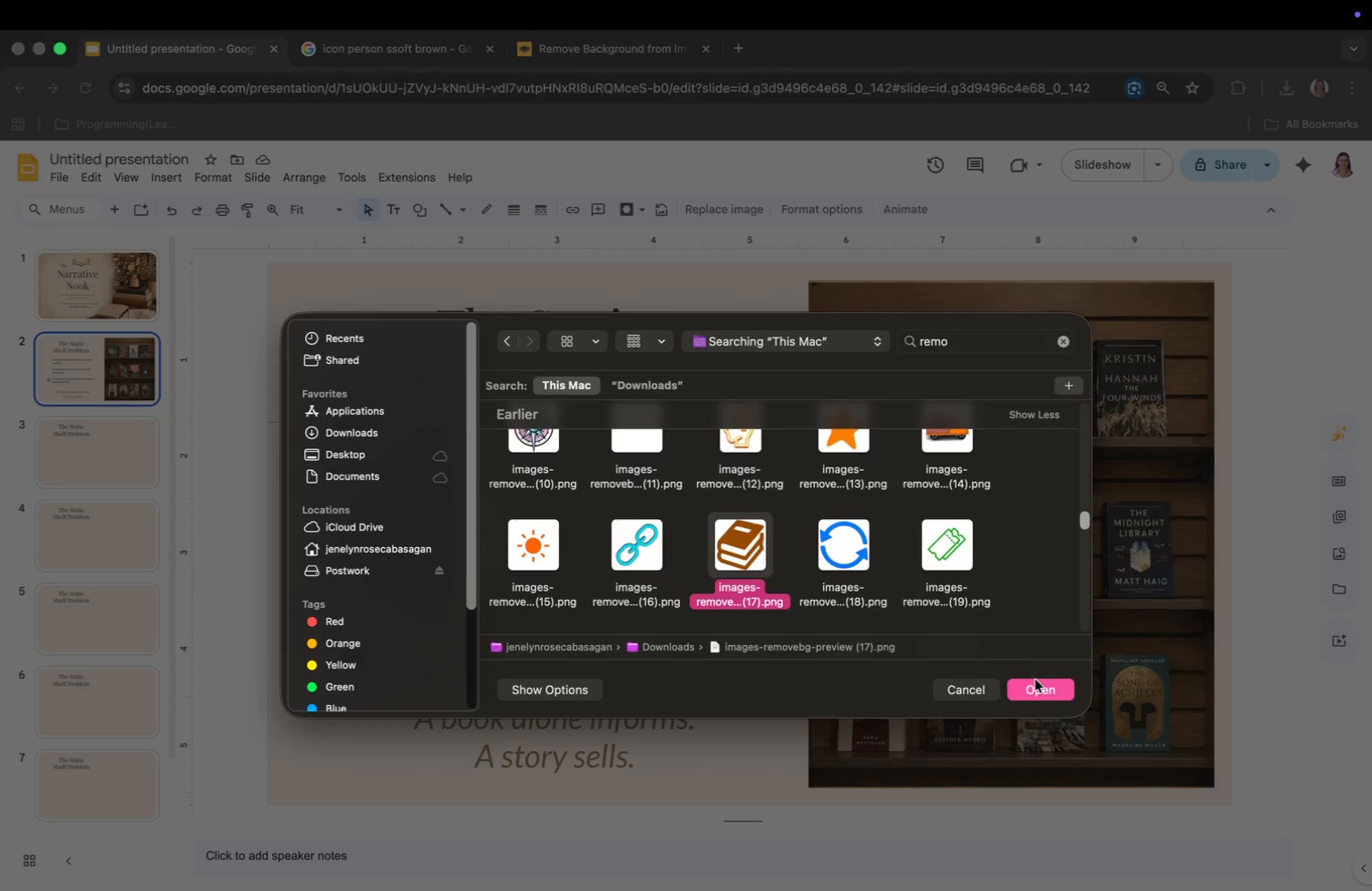 
left_click([1037, 685])
 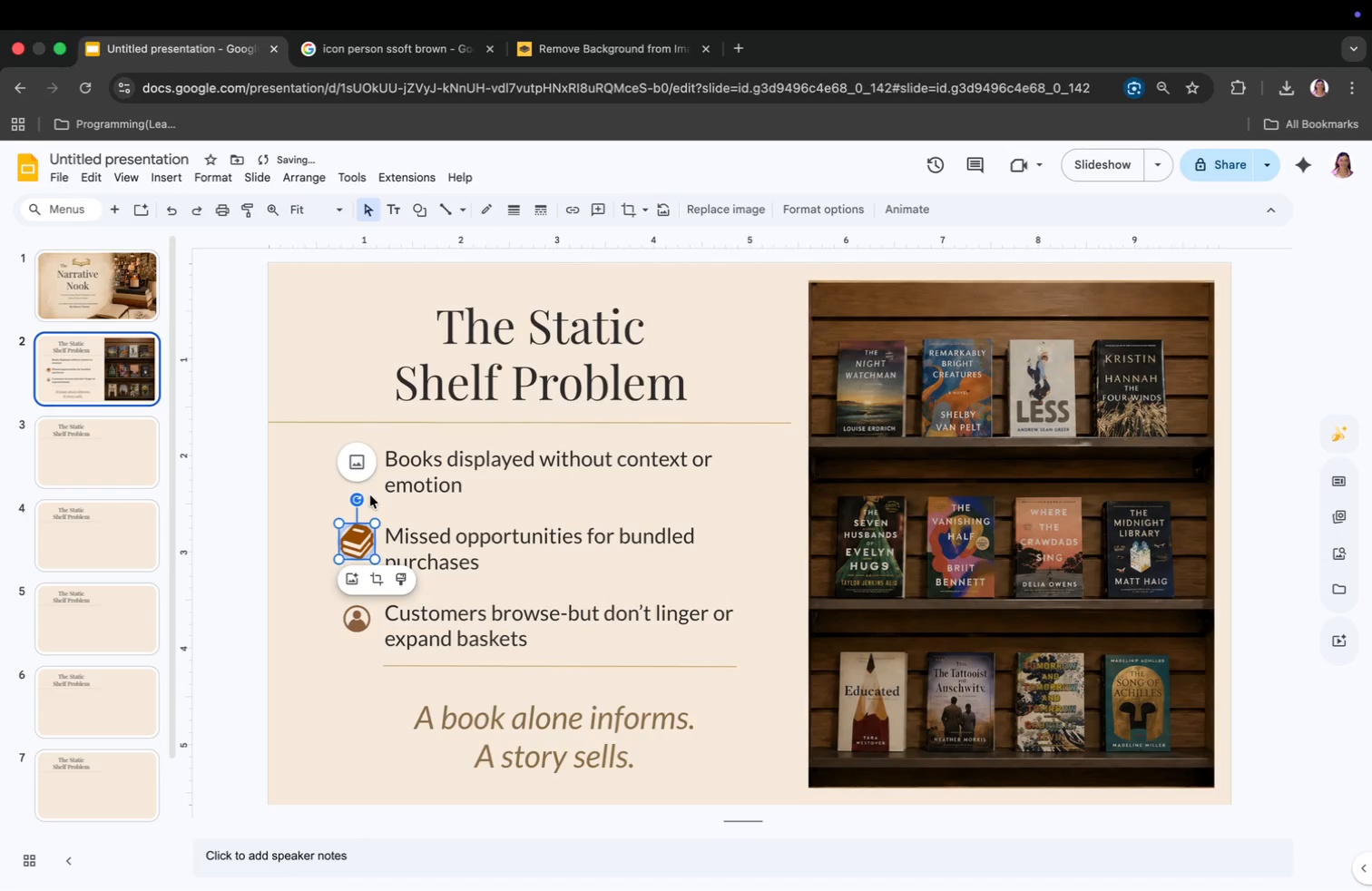 
left_click_drag(start_coordinate=[358, 547], to_coordinate=[326, 453])
 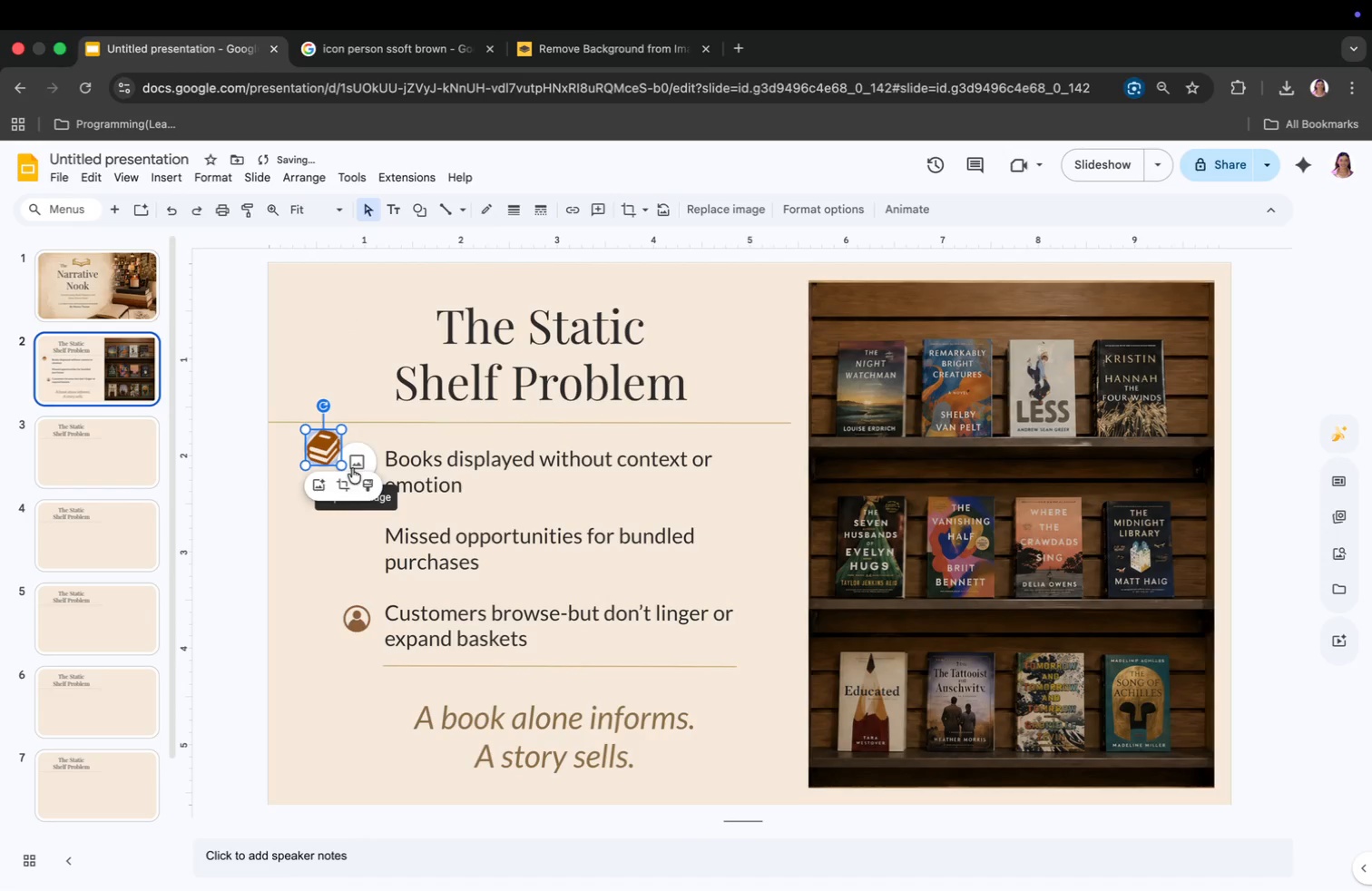 
left_click_drag(start_coordinate=[358, 467], to_coordinate=[359, 552])
 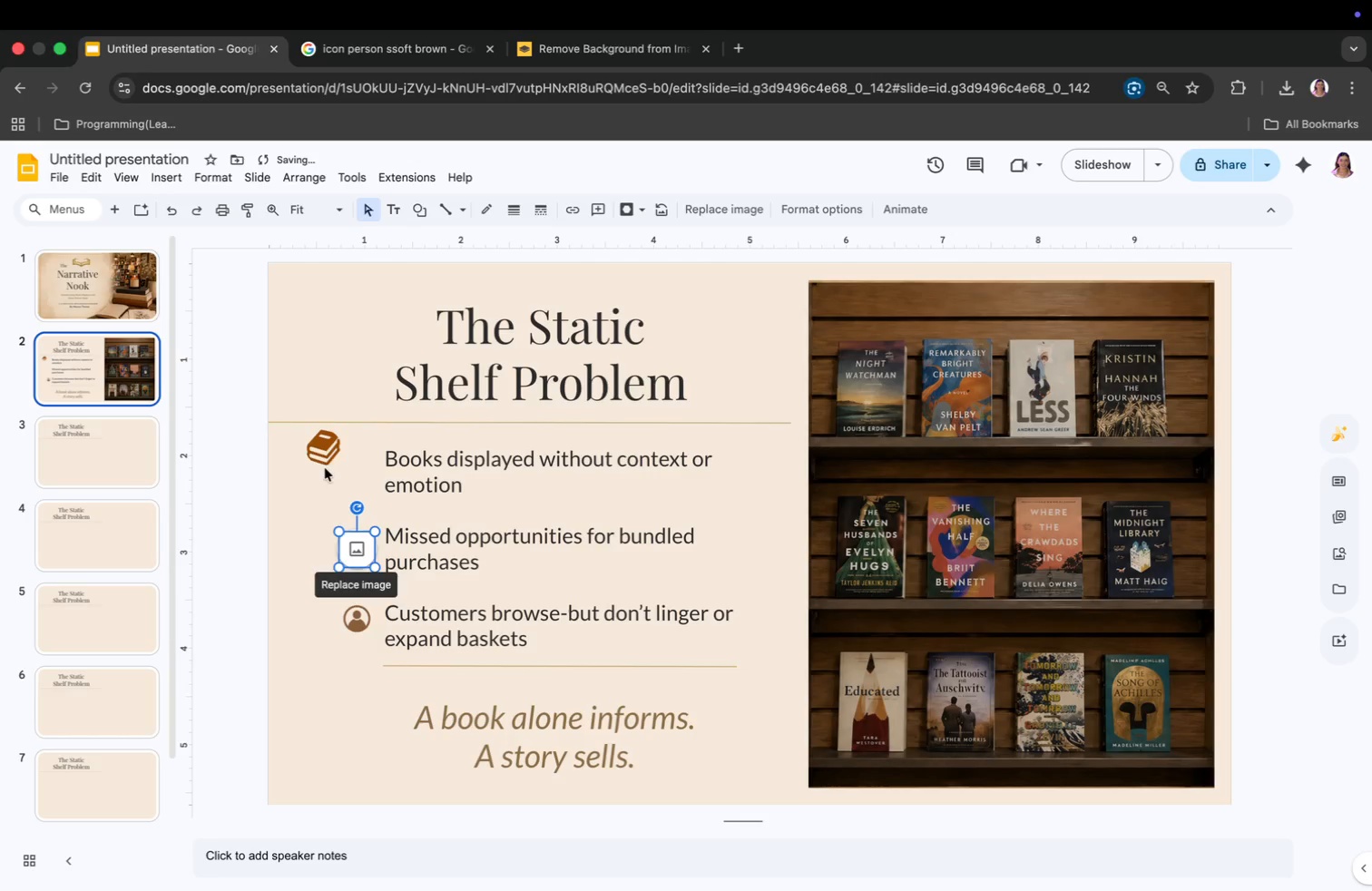 
left_click_drag(start_coordinate=[321, 454], to_coordinate=[357, 474])
 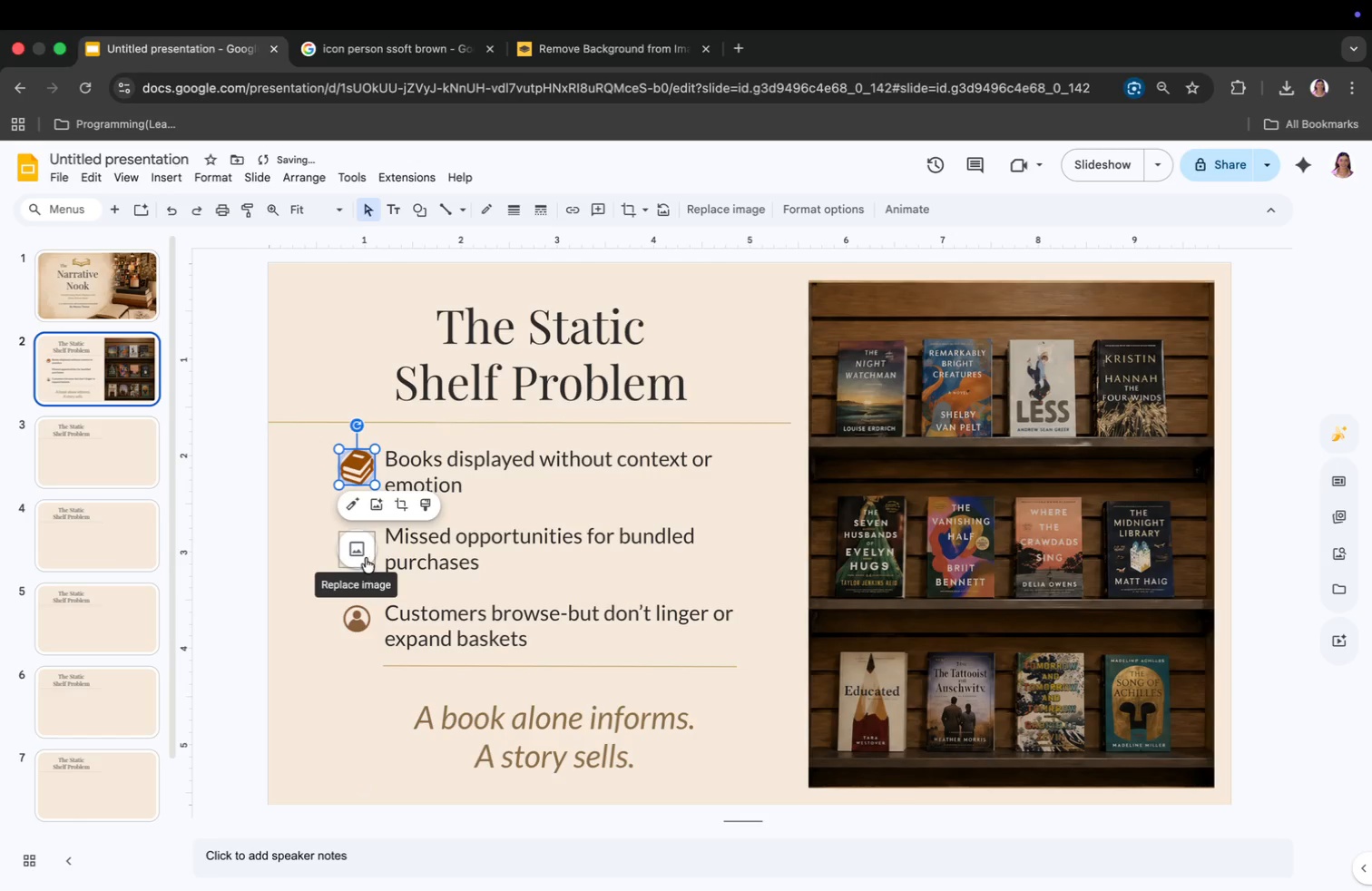 
left_click([366, 557])
 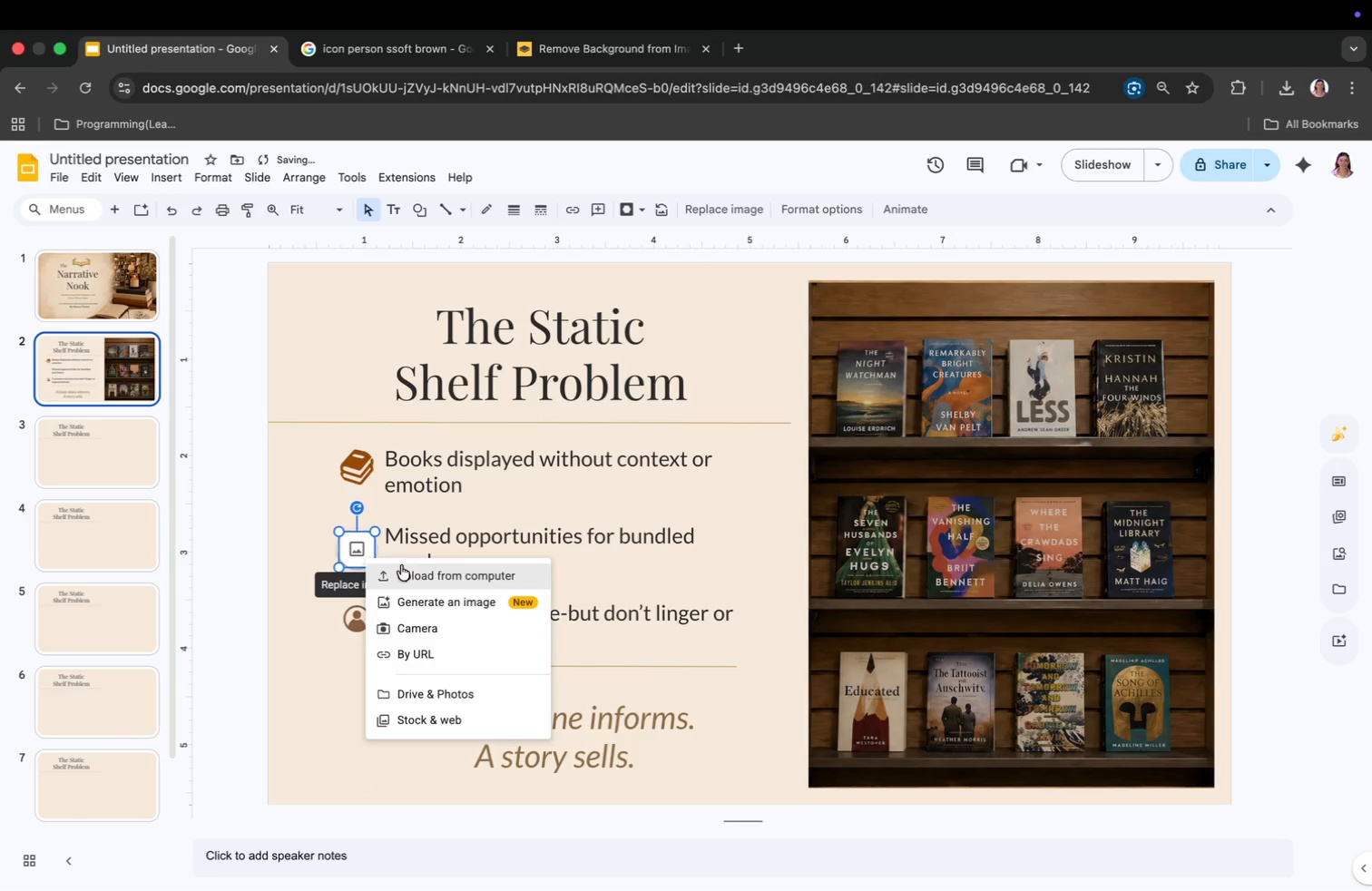 
left_click([403, 573])
 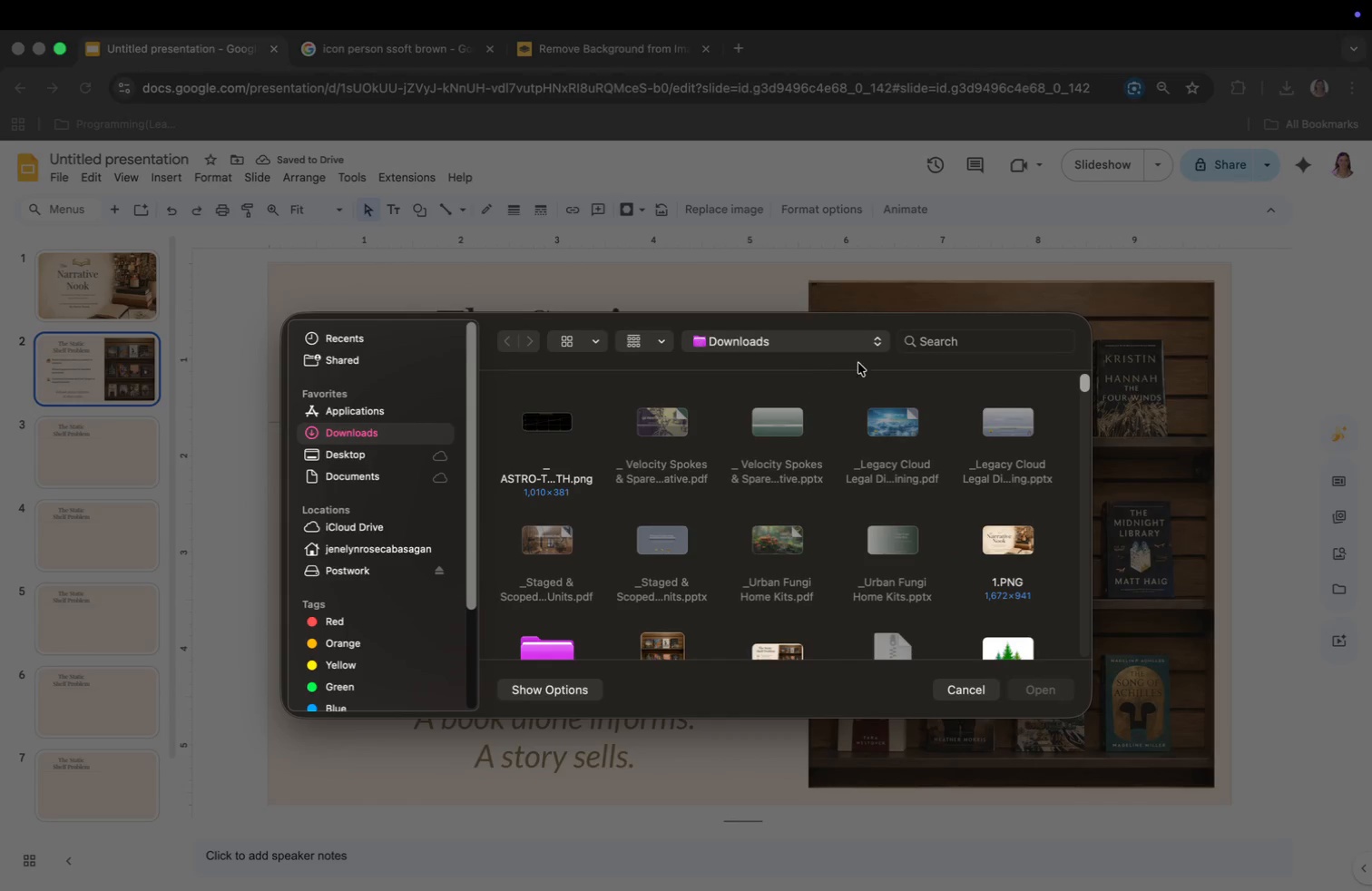 
left_click([958, 347])
 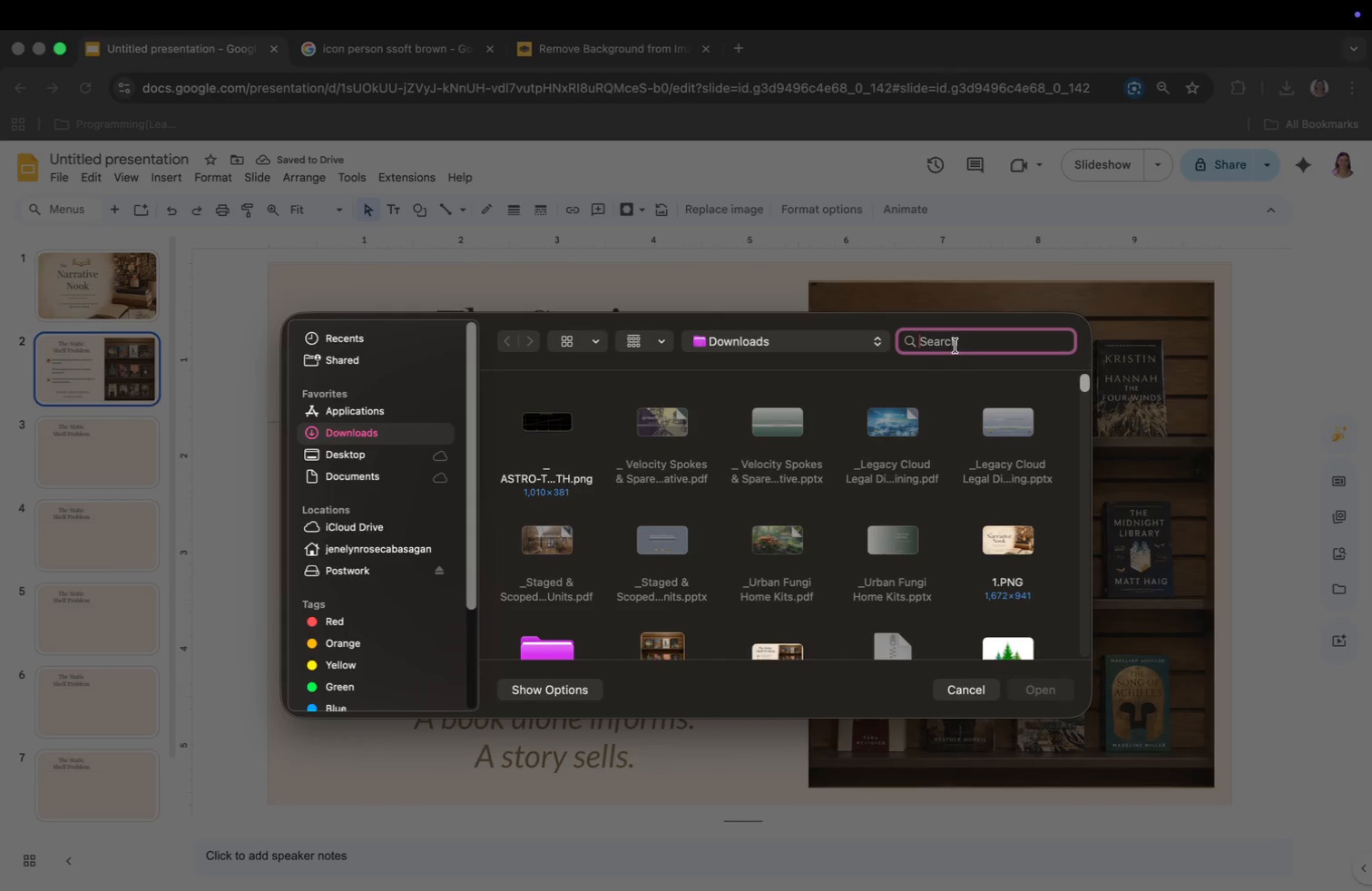 
type(re)
 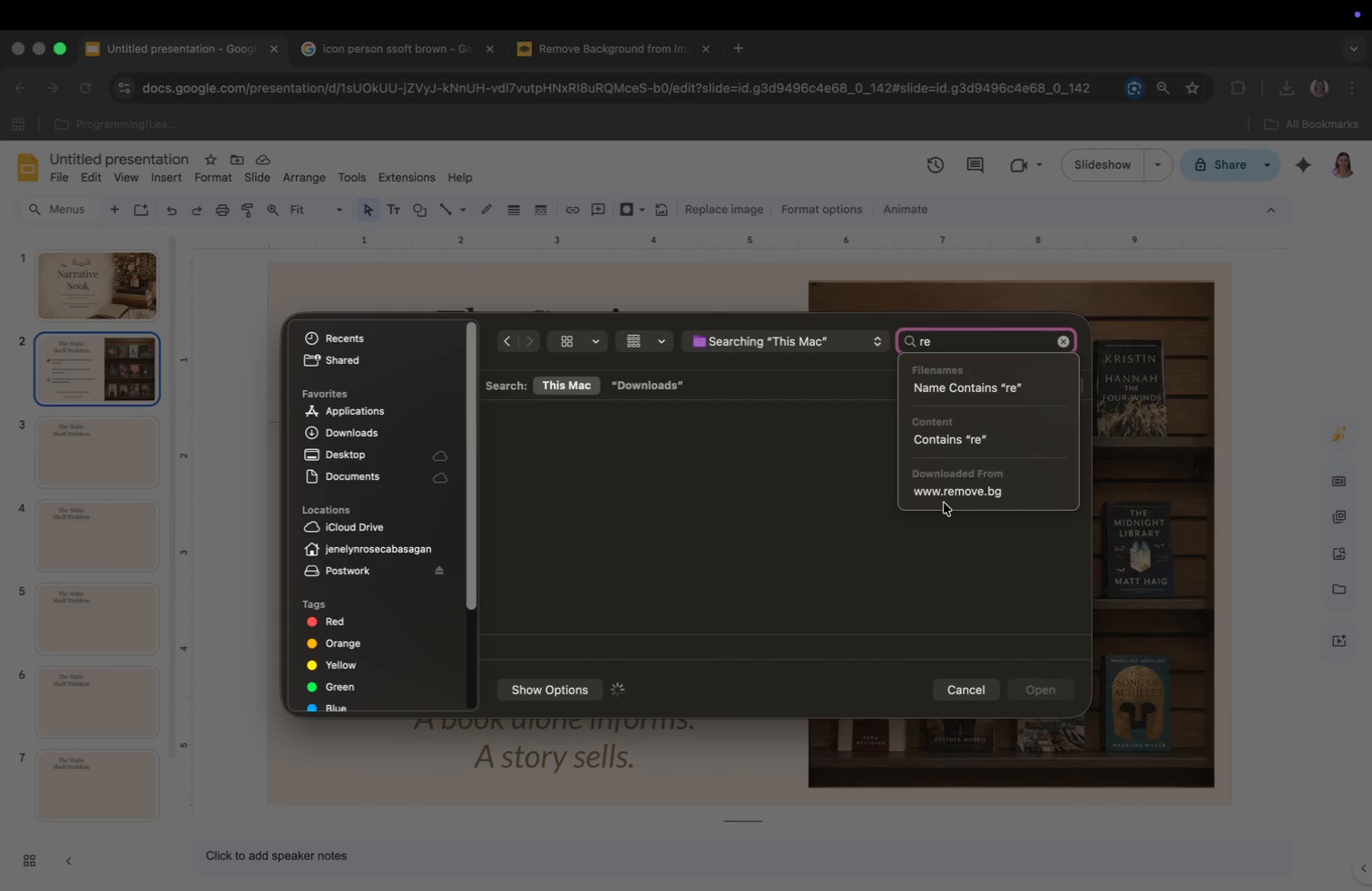 
type(mo)
 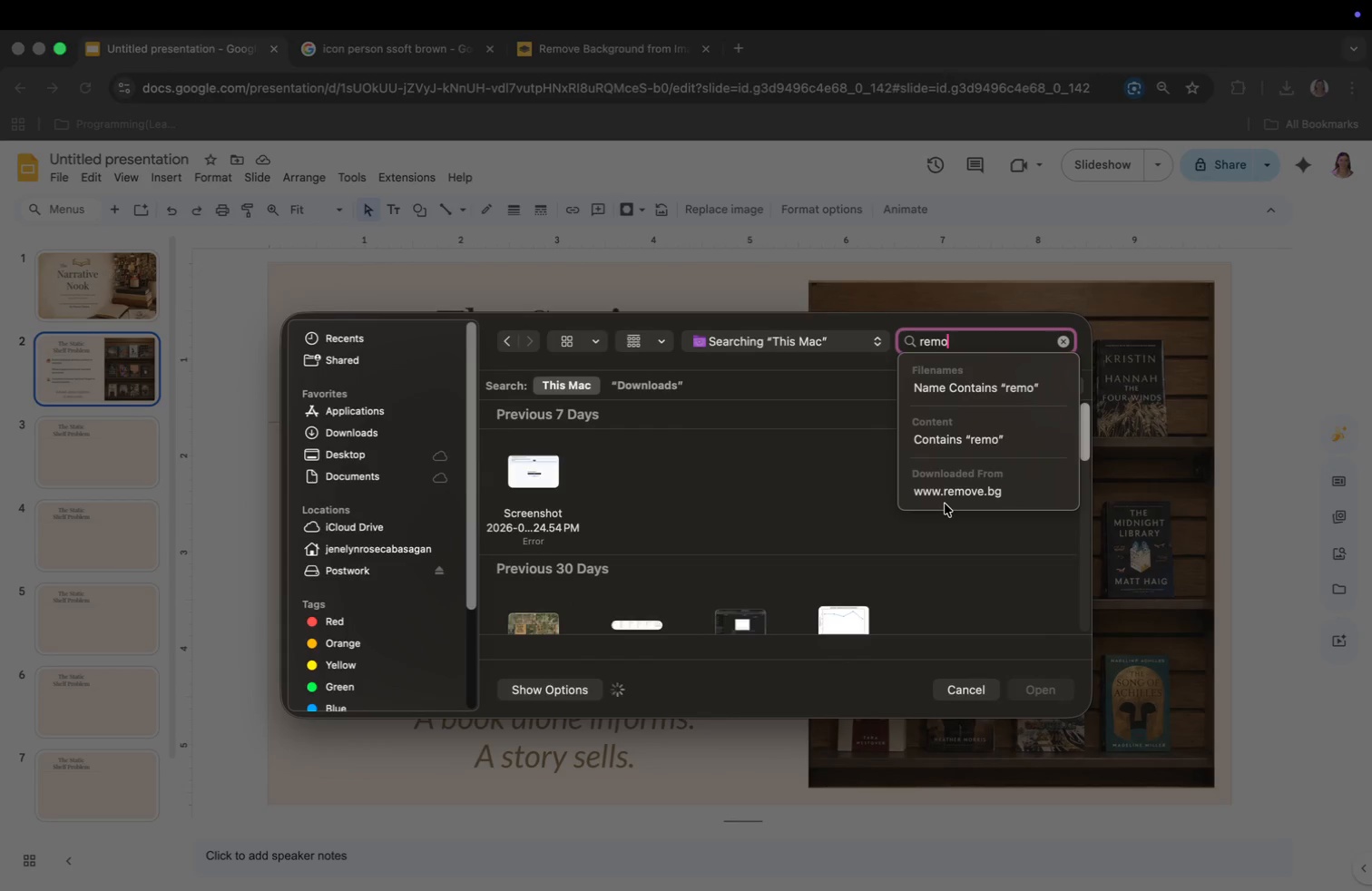 
key(Enter)
 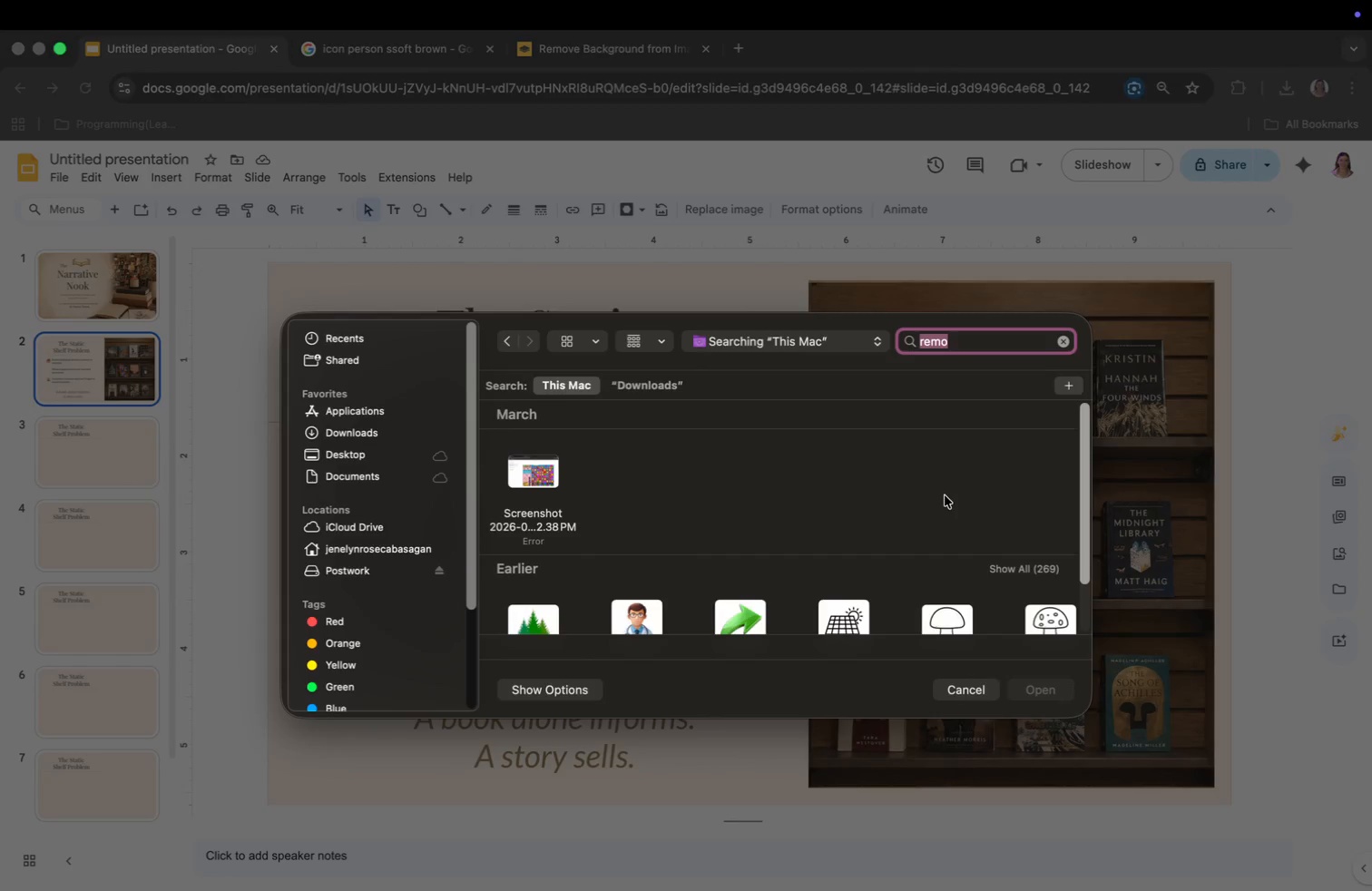 
scroll: coordinate [944, 480], scroll_direction: down, amount: 42.0
 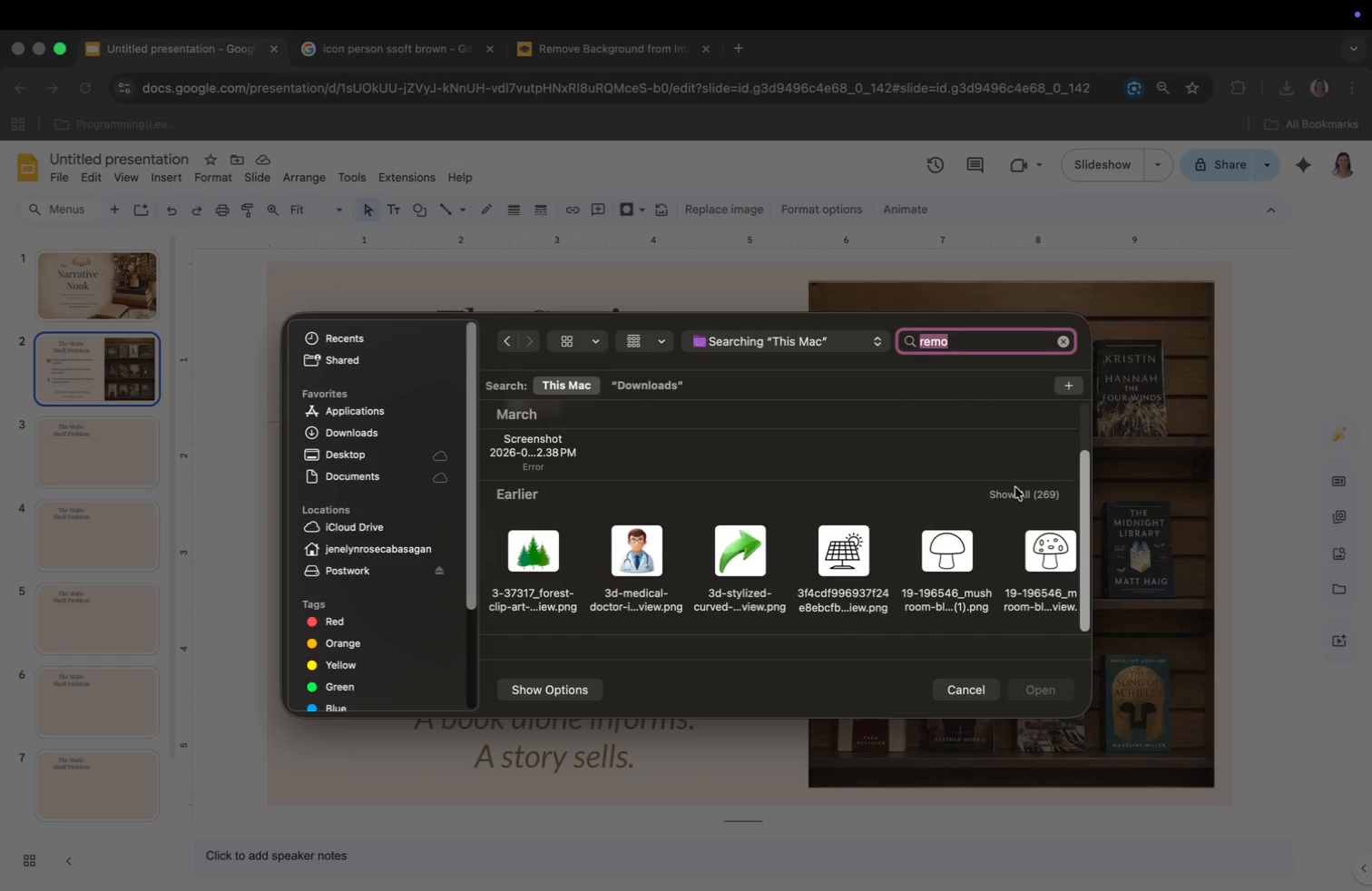 
left_click([1016, 494])
 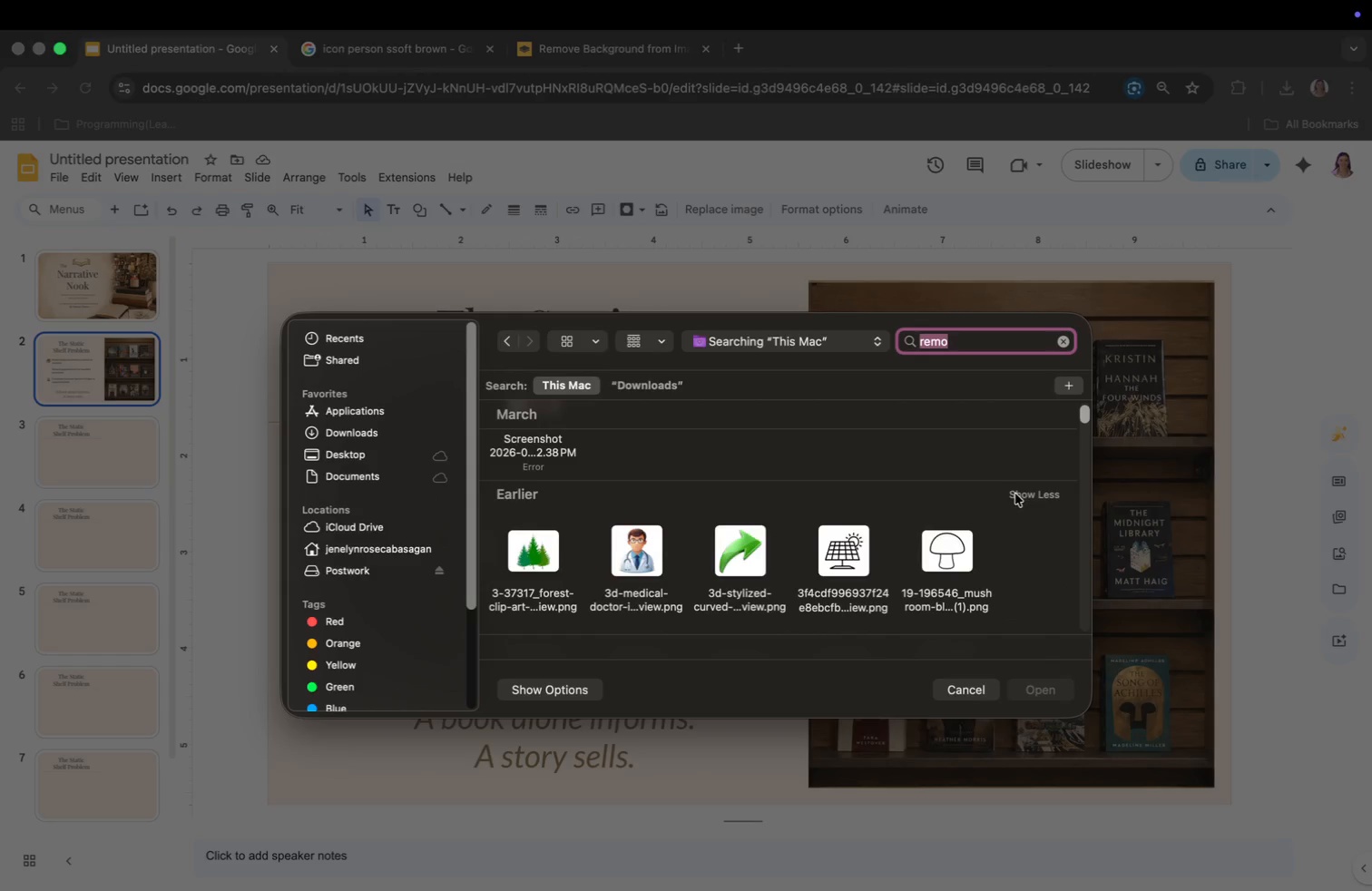 
scroll: coordinate [876, 489], scroll_direction: down, amount: 349.0
 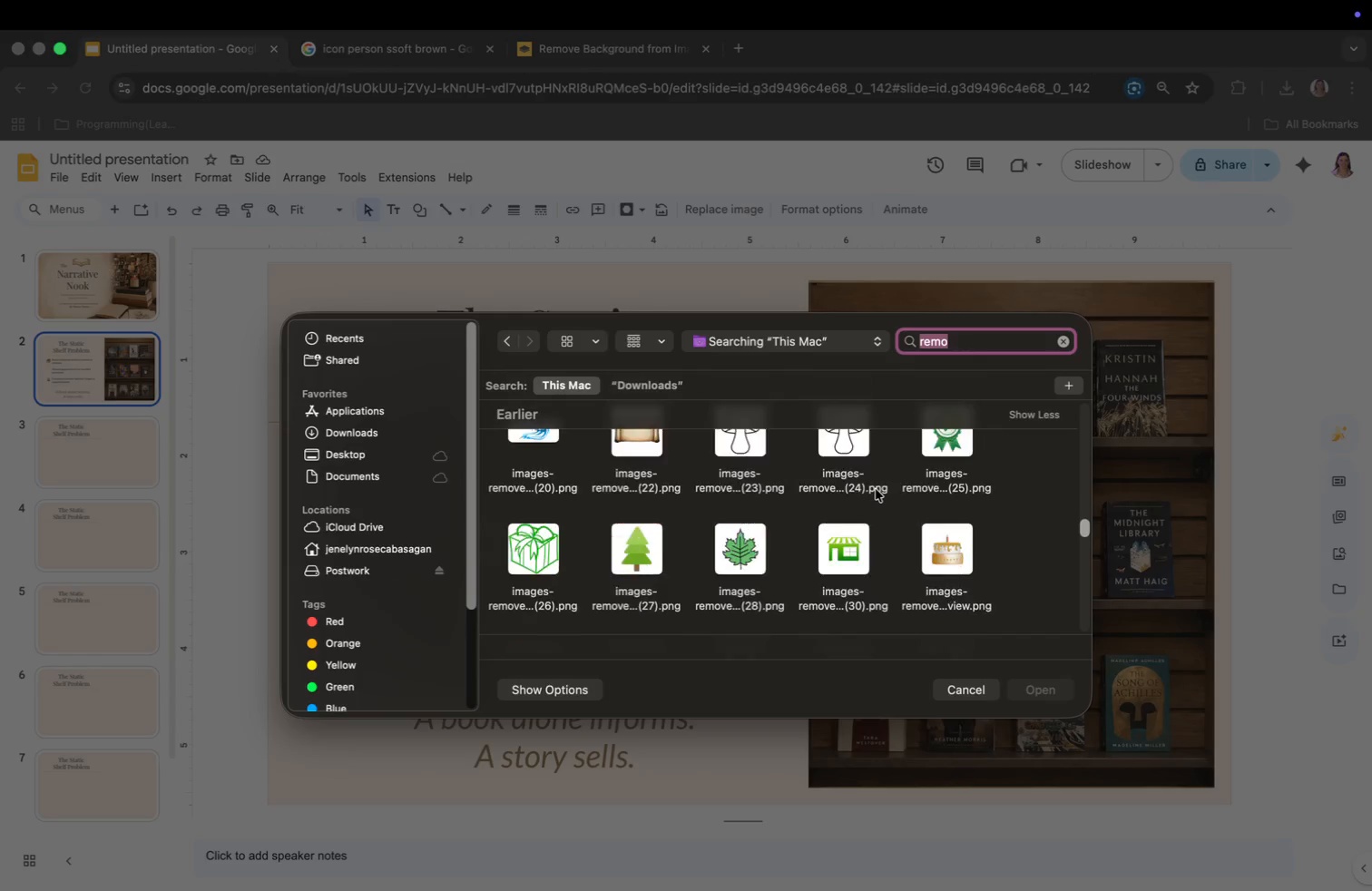 
scroll: coordinate [876, 489], scroll_direction: up, amount: 19.0
 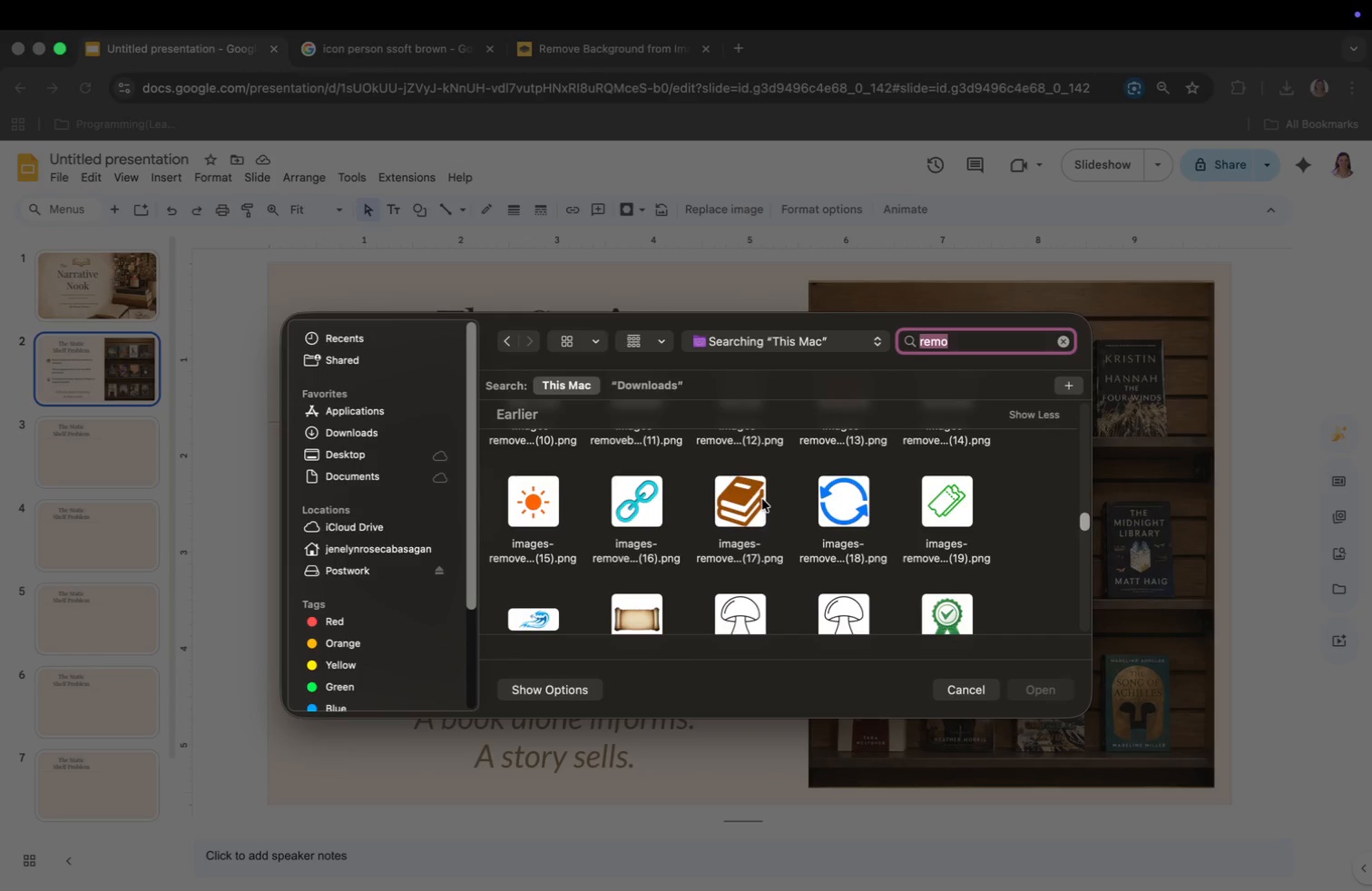 
scroll: coordinate [764, 499], scroll_direction: down, amount: 162.0
 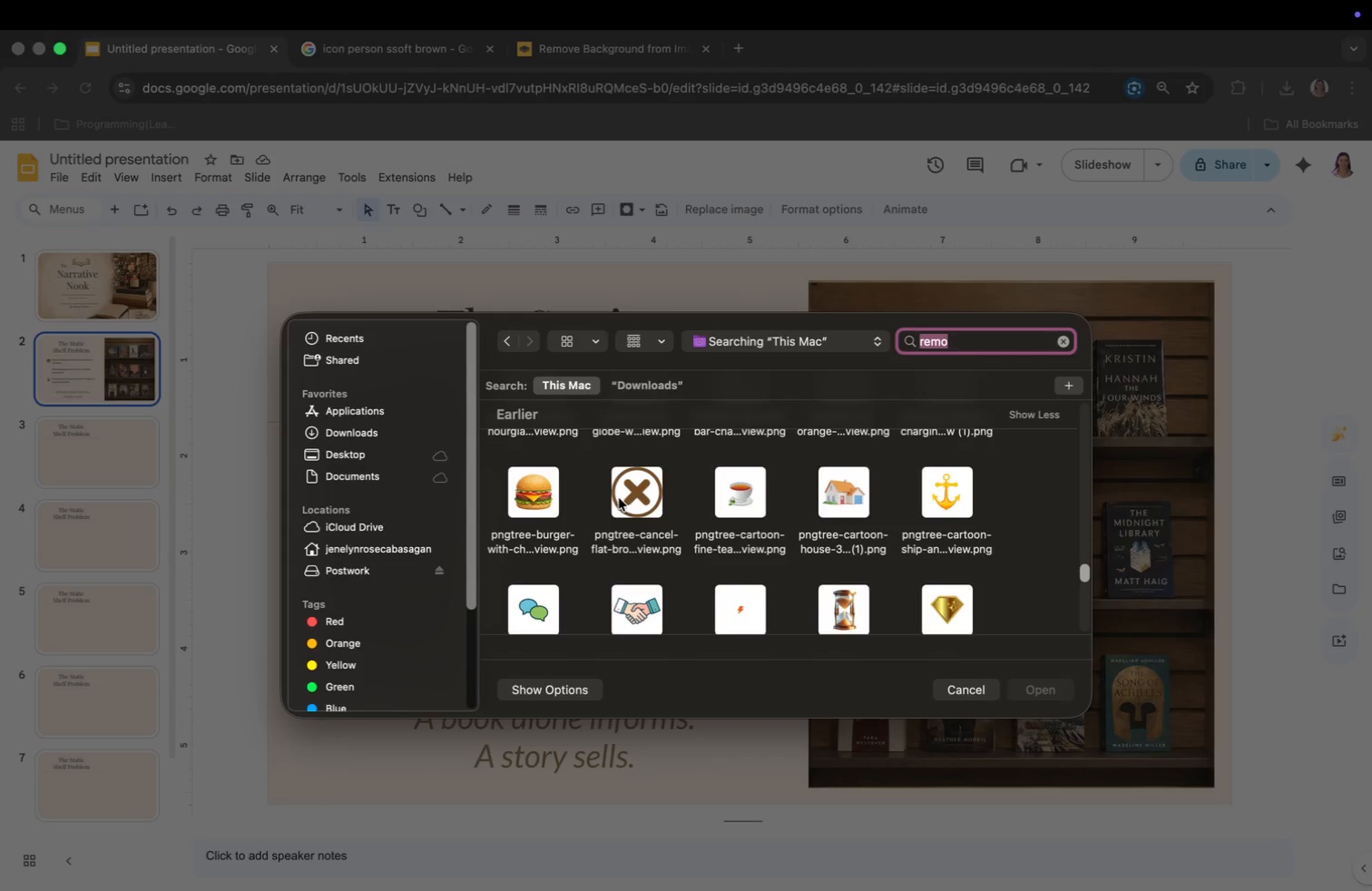 
left_click([623, 496])
 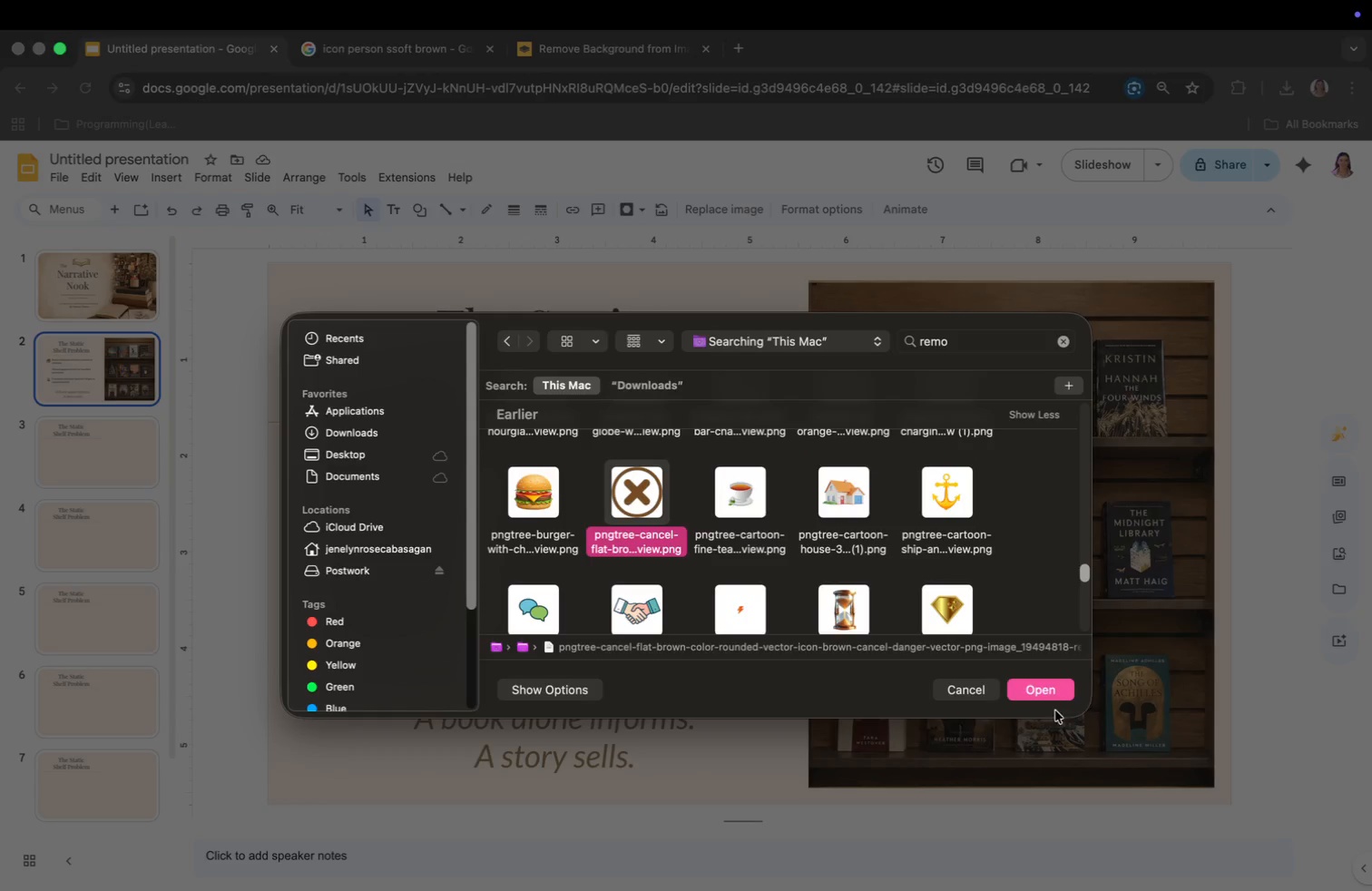 
left_click([1042, 685])
 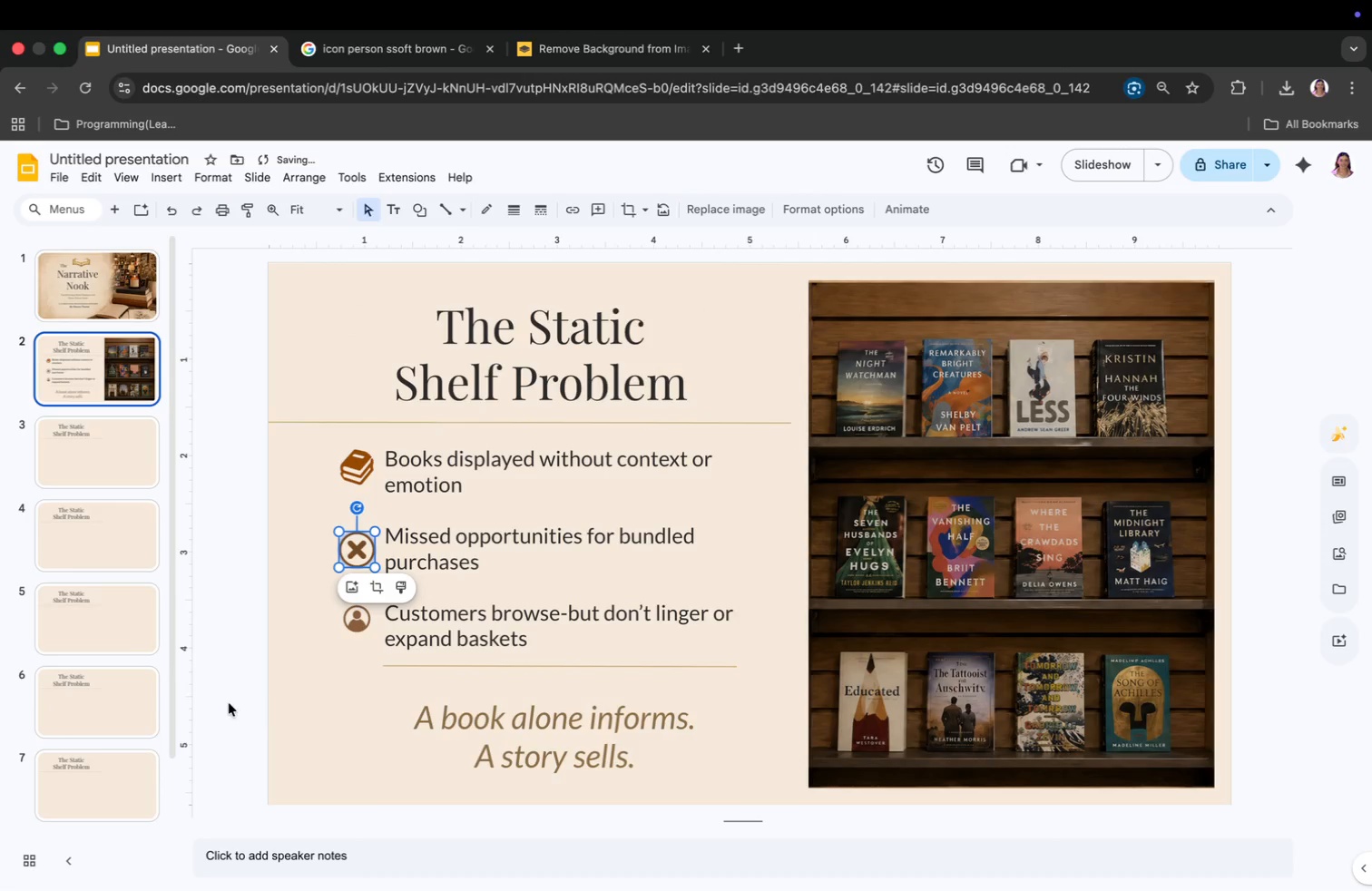 
left_click([113, 295])
 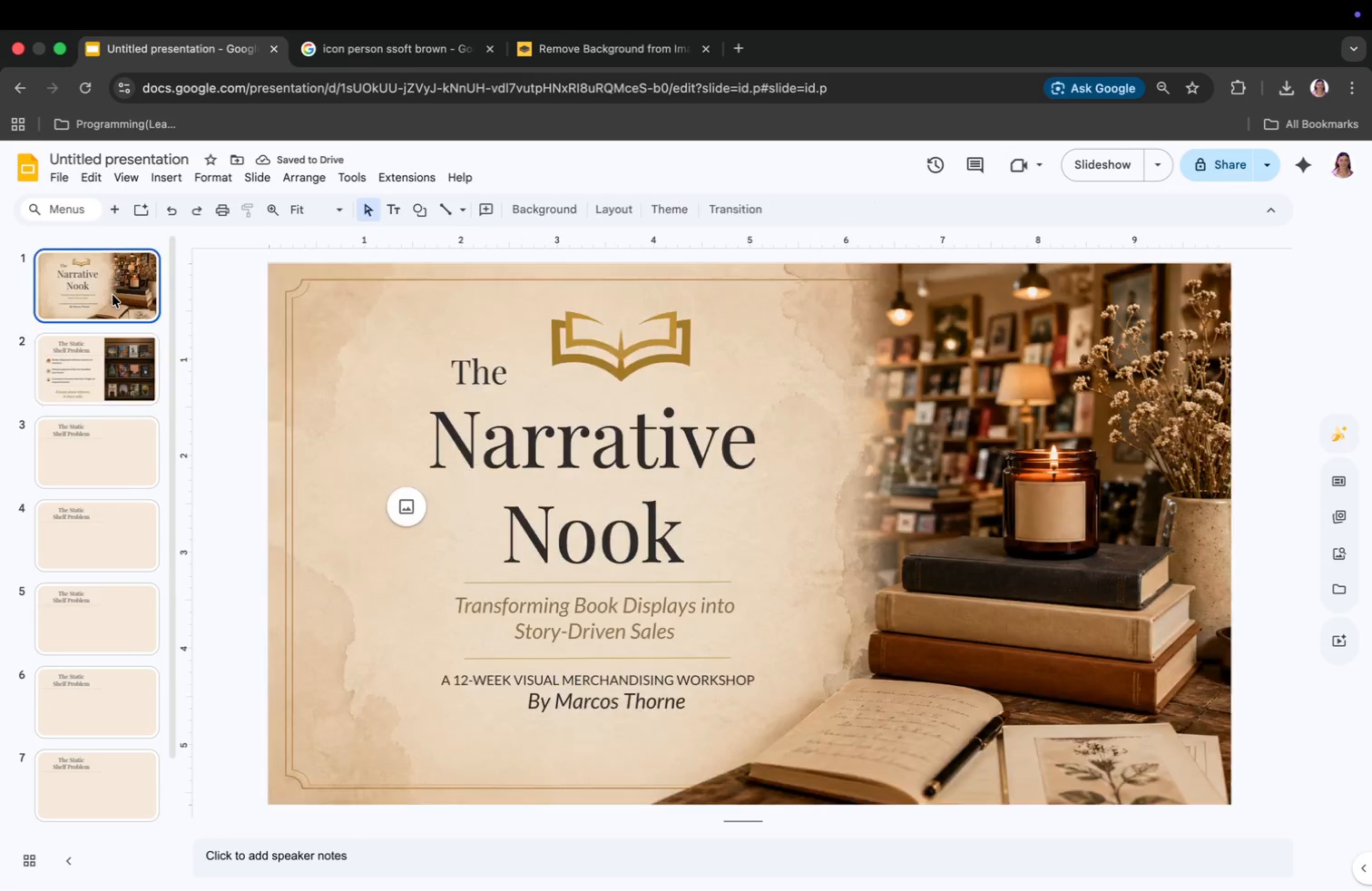 
mouse_move([110, 269])
 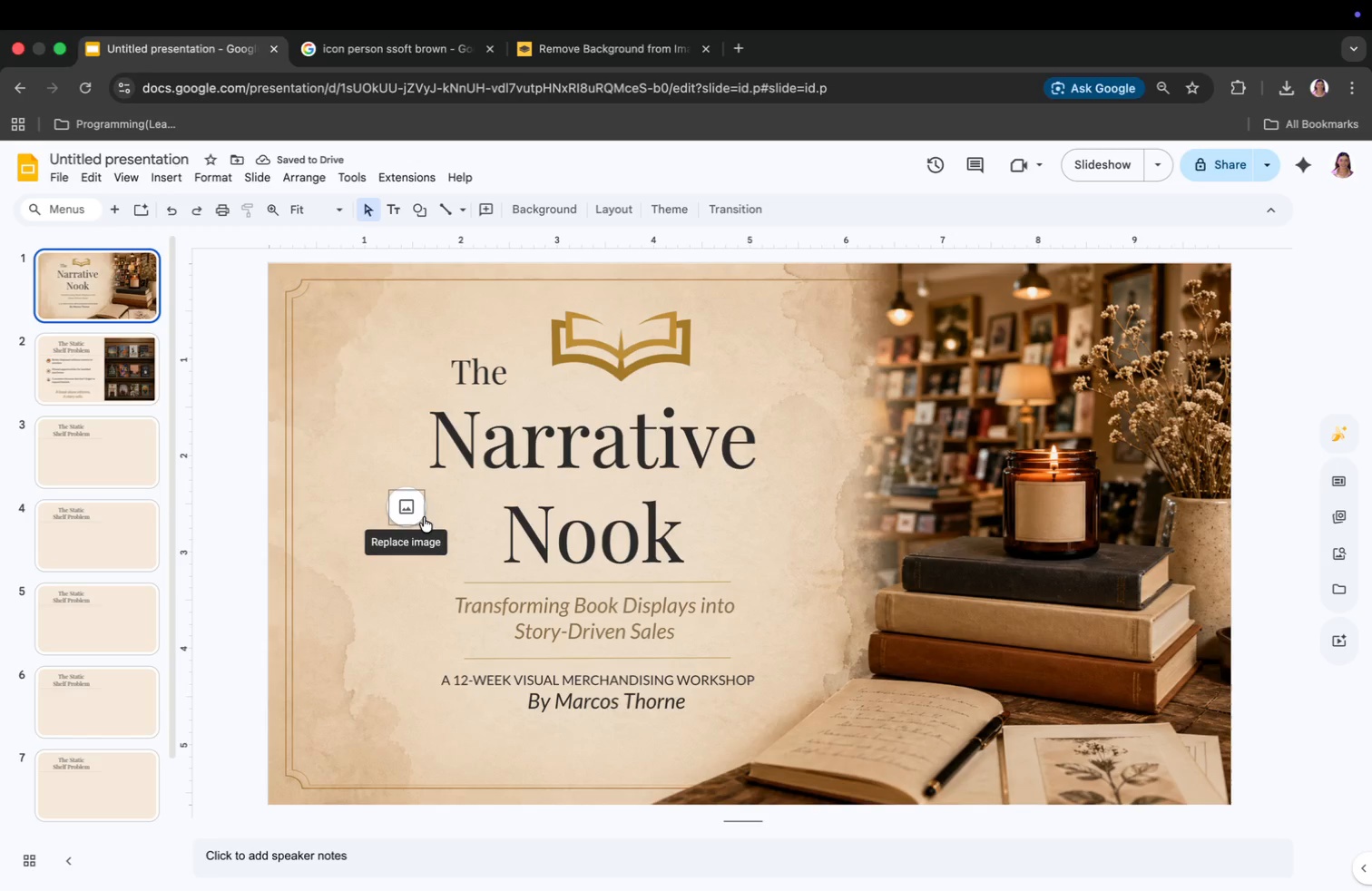 
left_click([413, 512])
 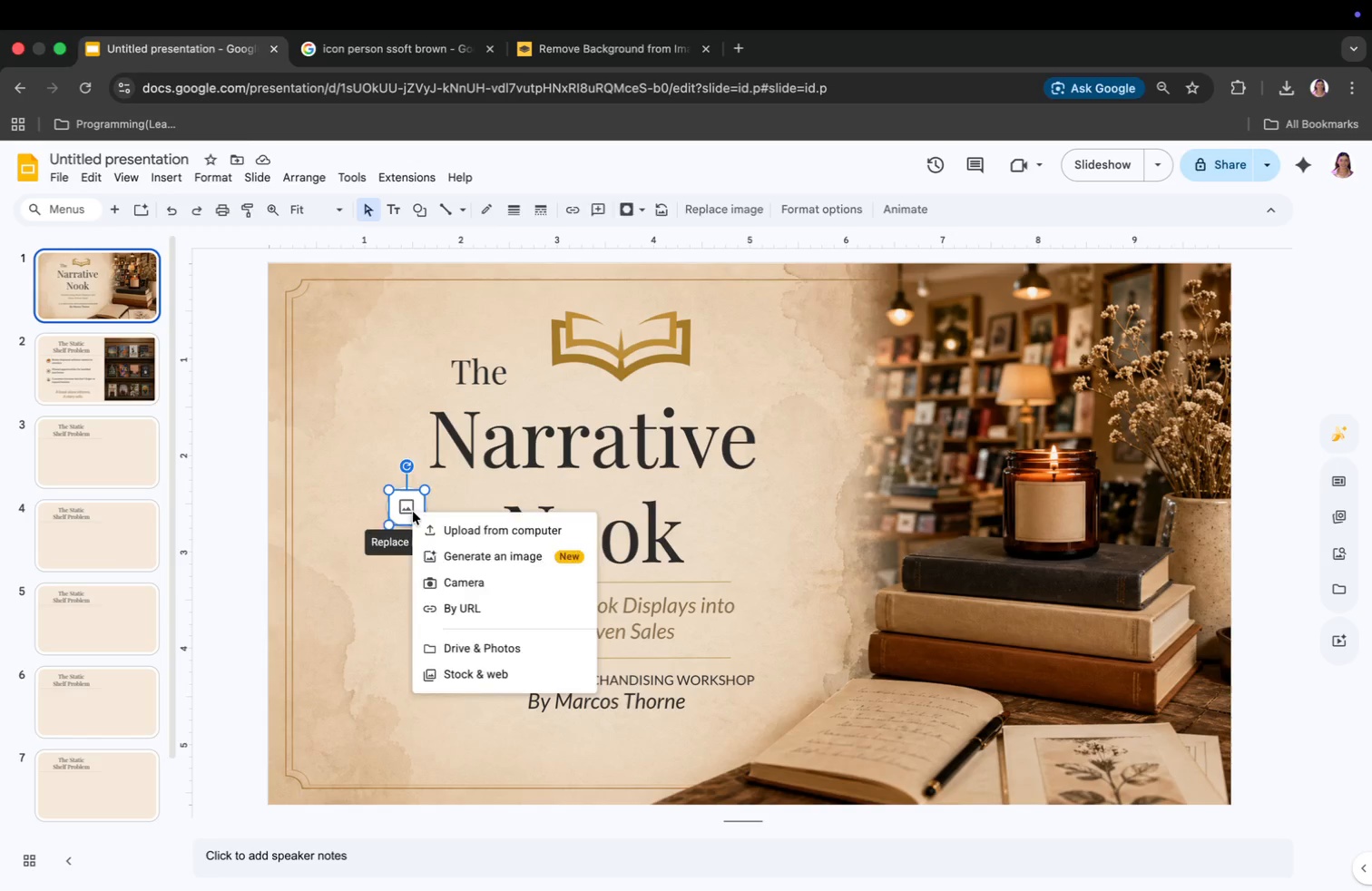 
key(Backspace)
 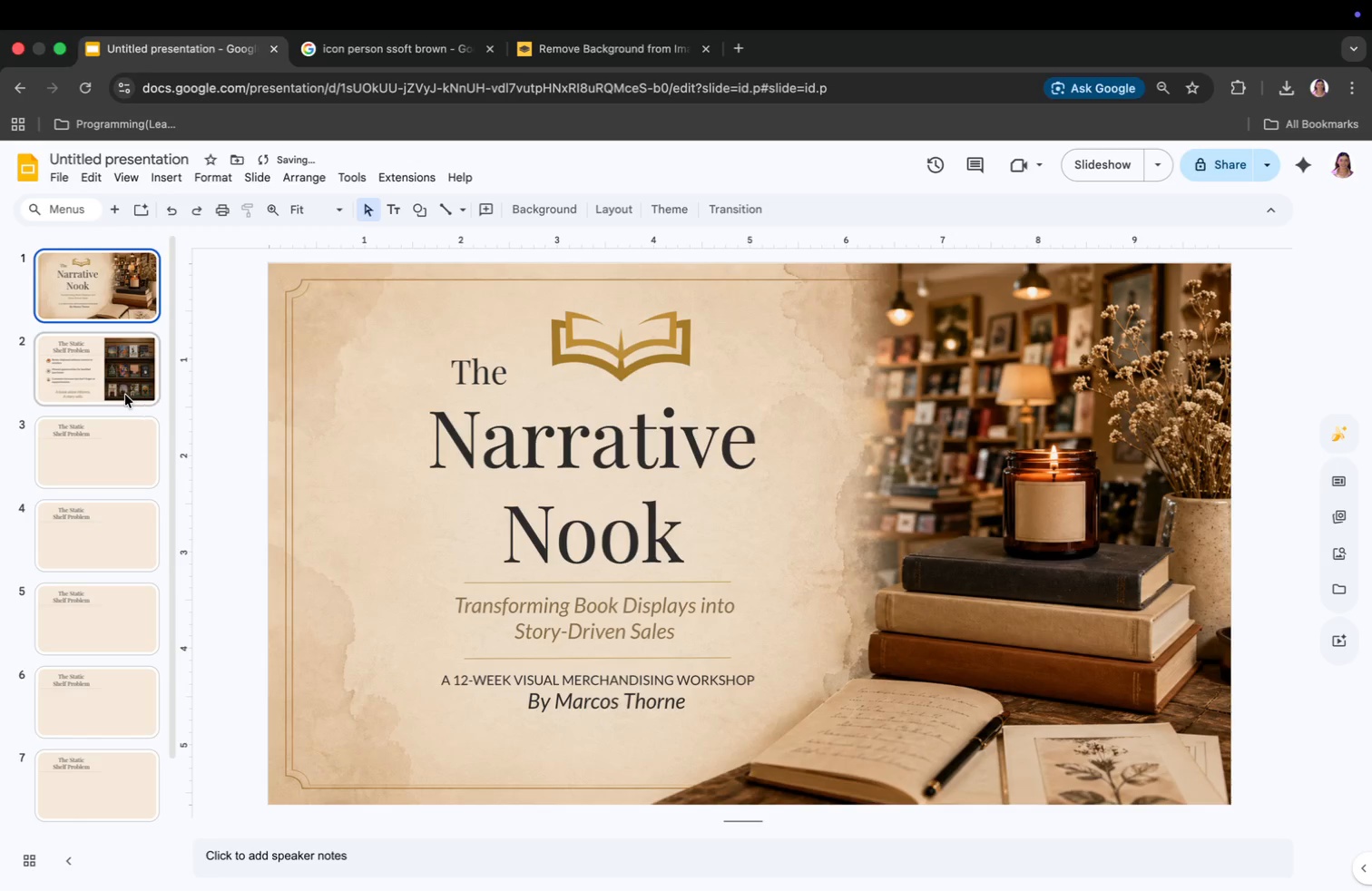 
key(ArrowDown)
 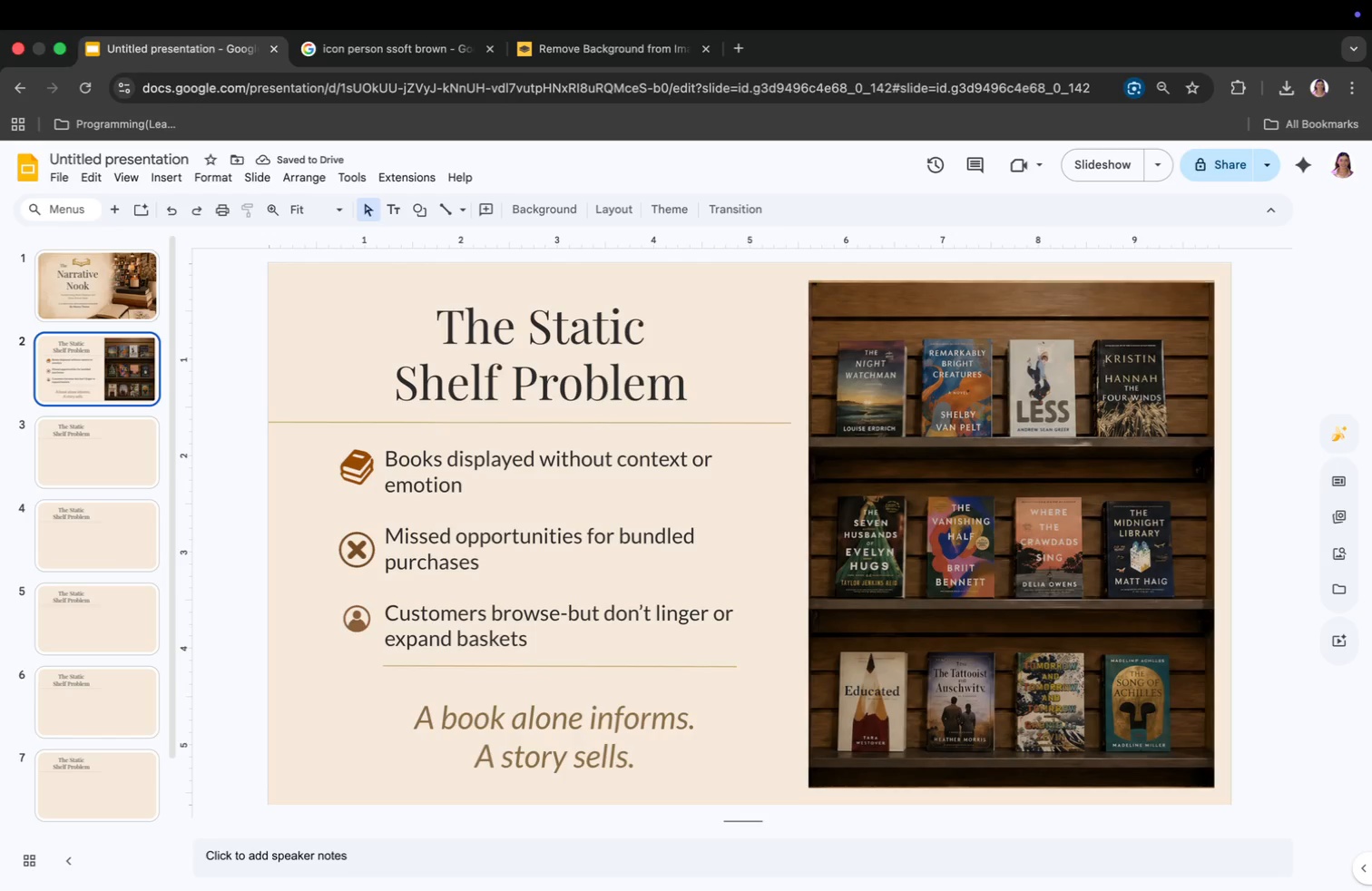 
key(ArrowUp)
 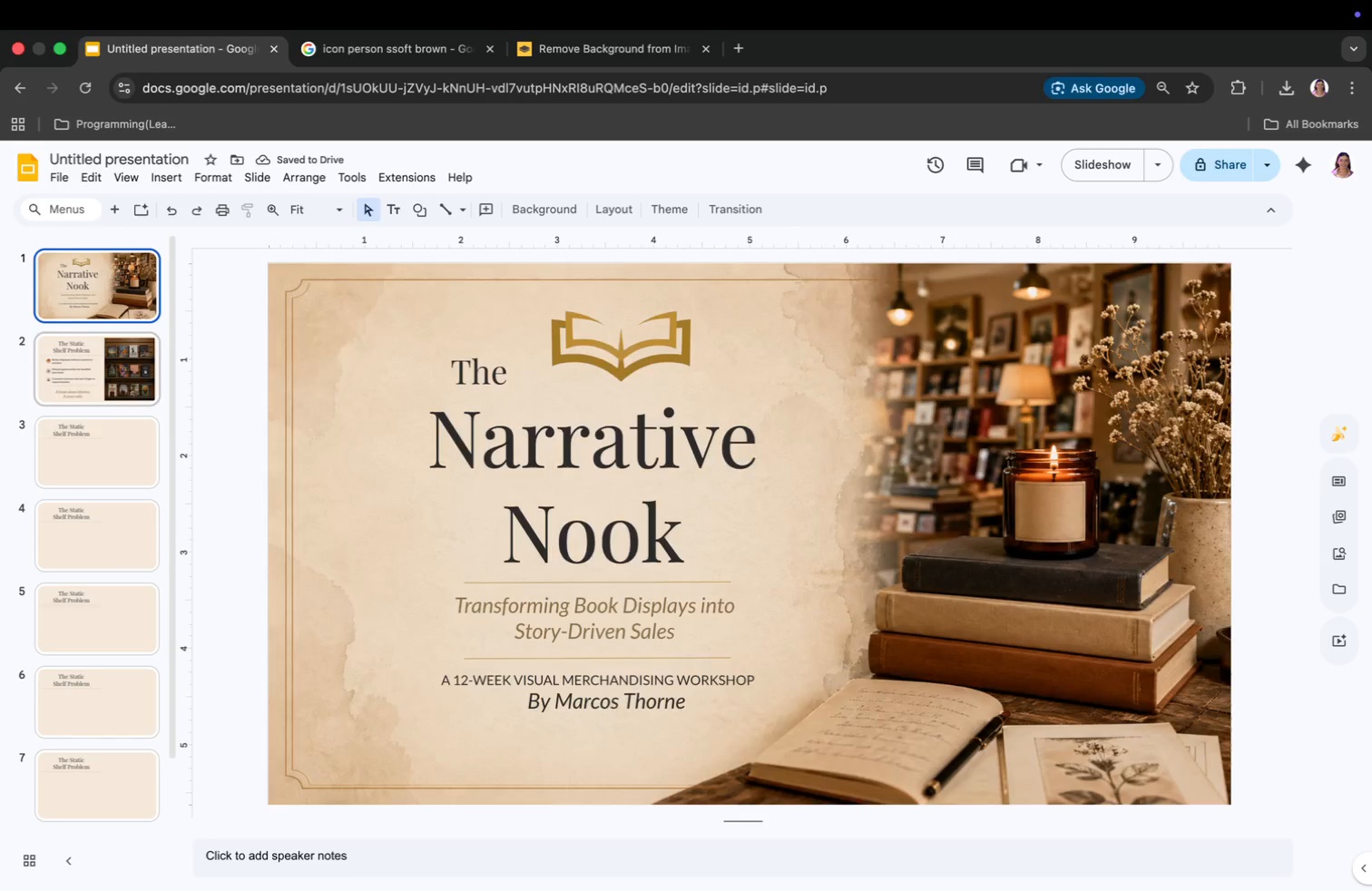 
key(ArrowDown)
 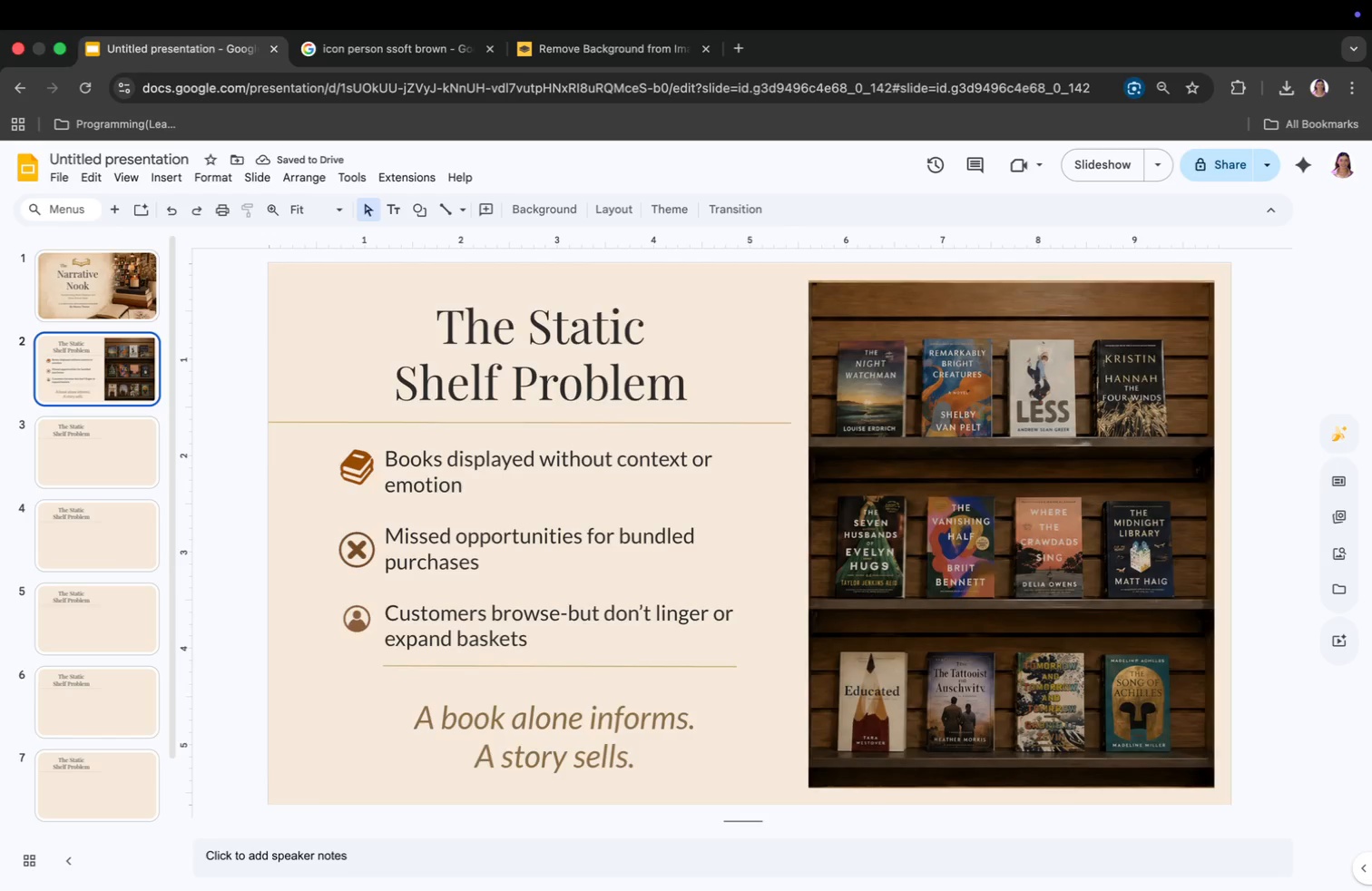 
key(ArrowUp)
 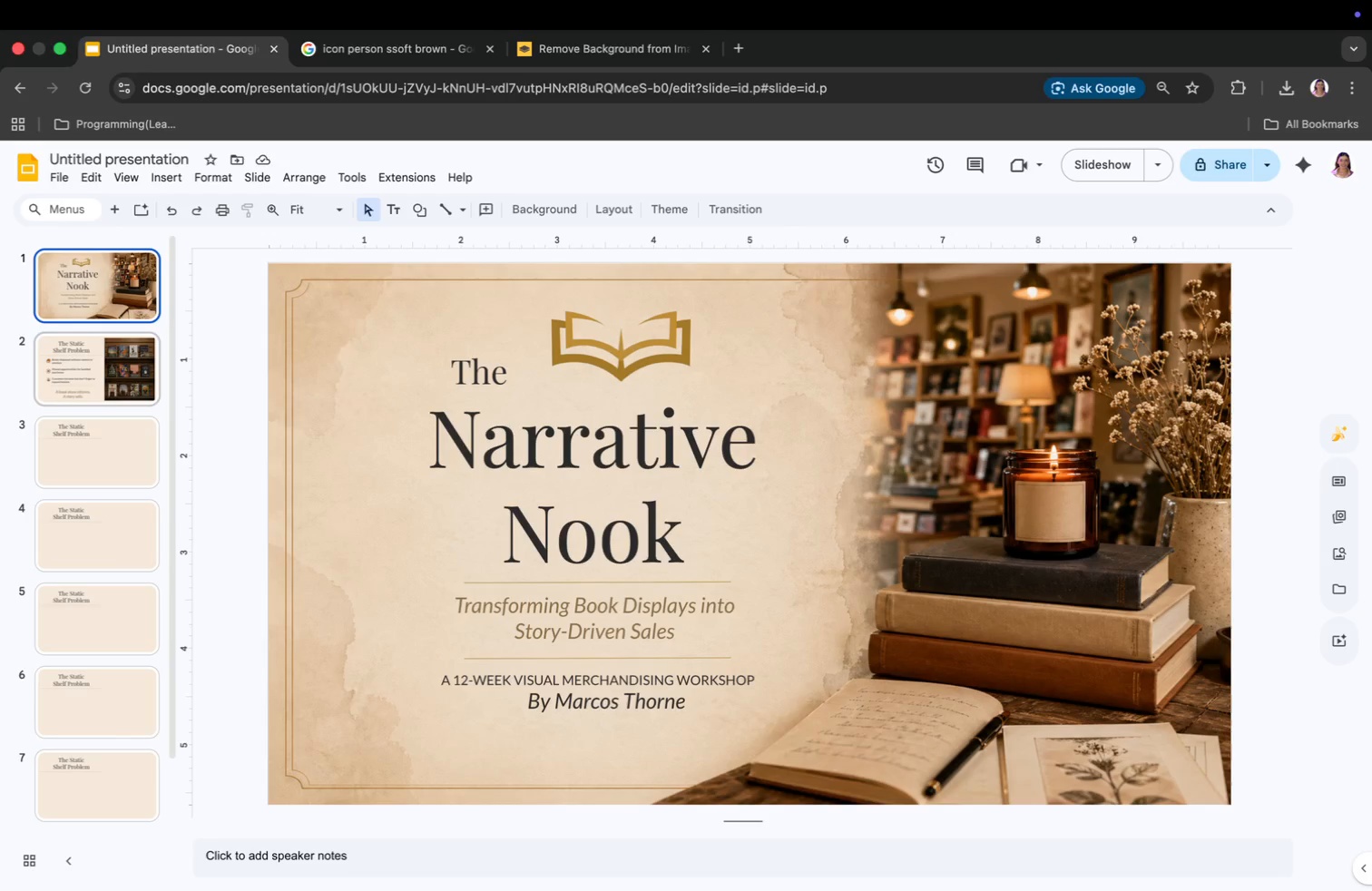 
key(ArrowDown)
 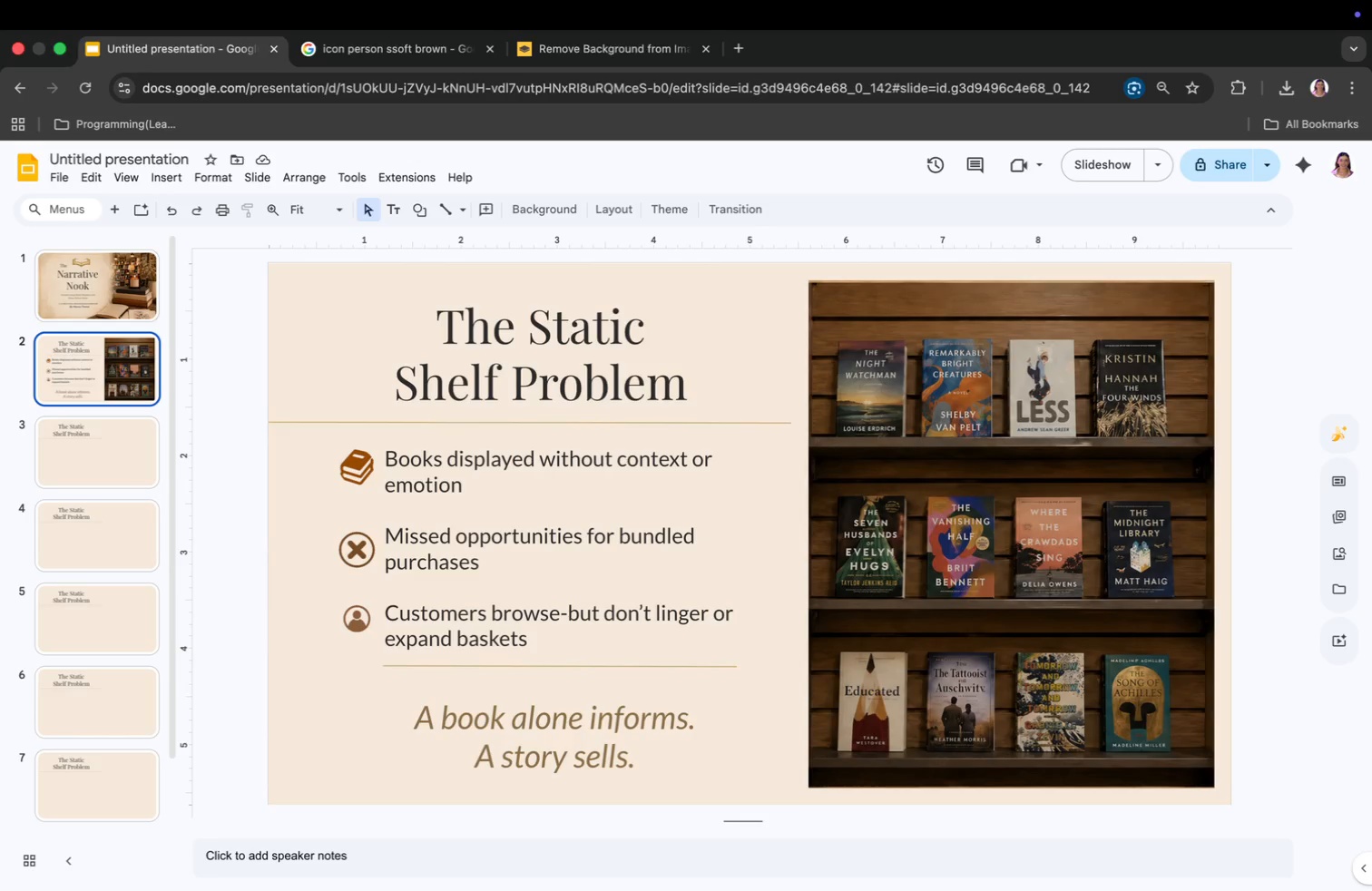 
key(ArrowUp)
 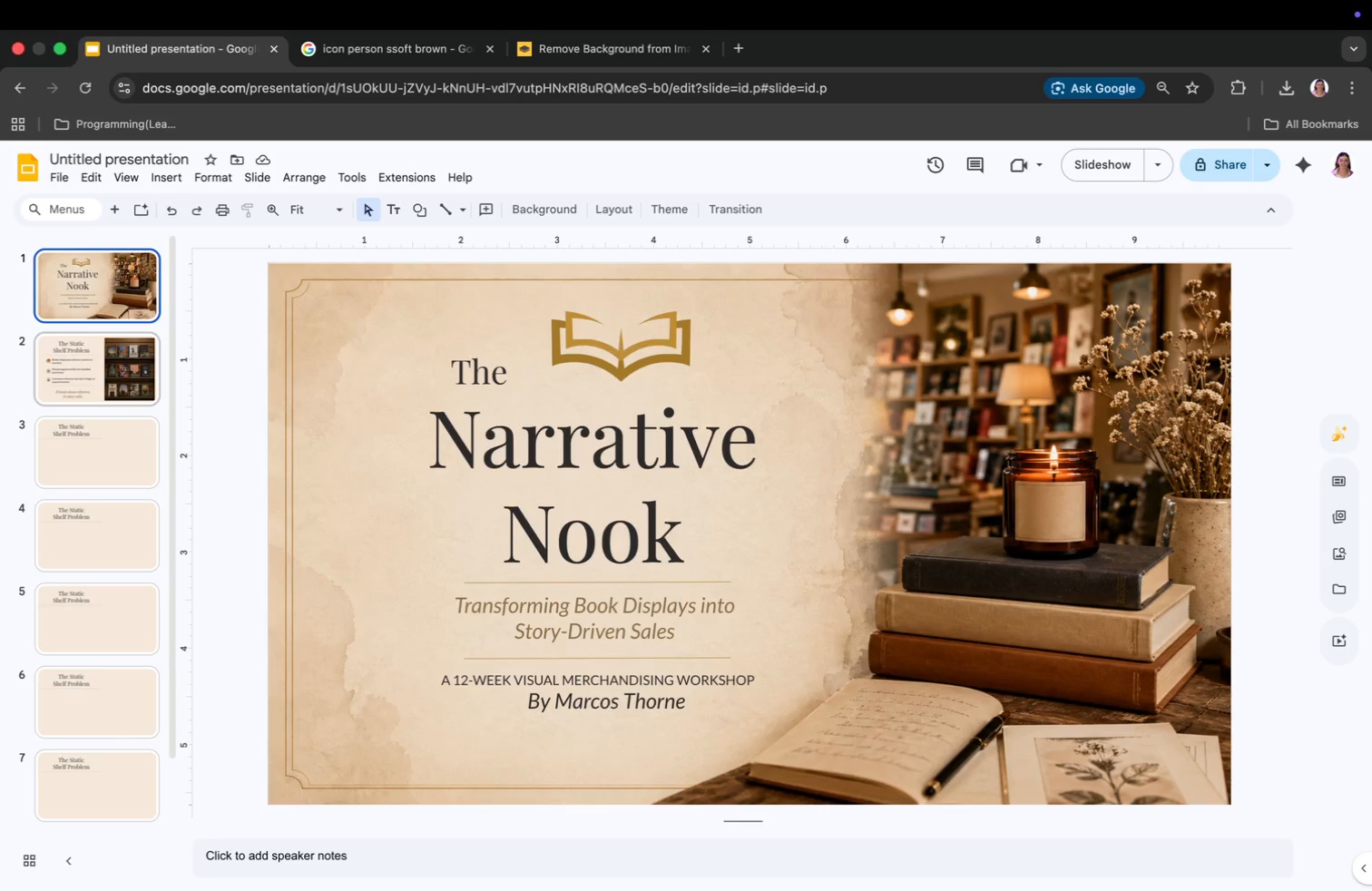 
key(ArrowDown)
 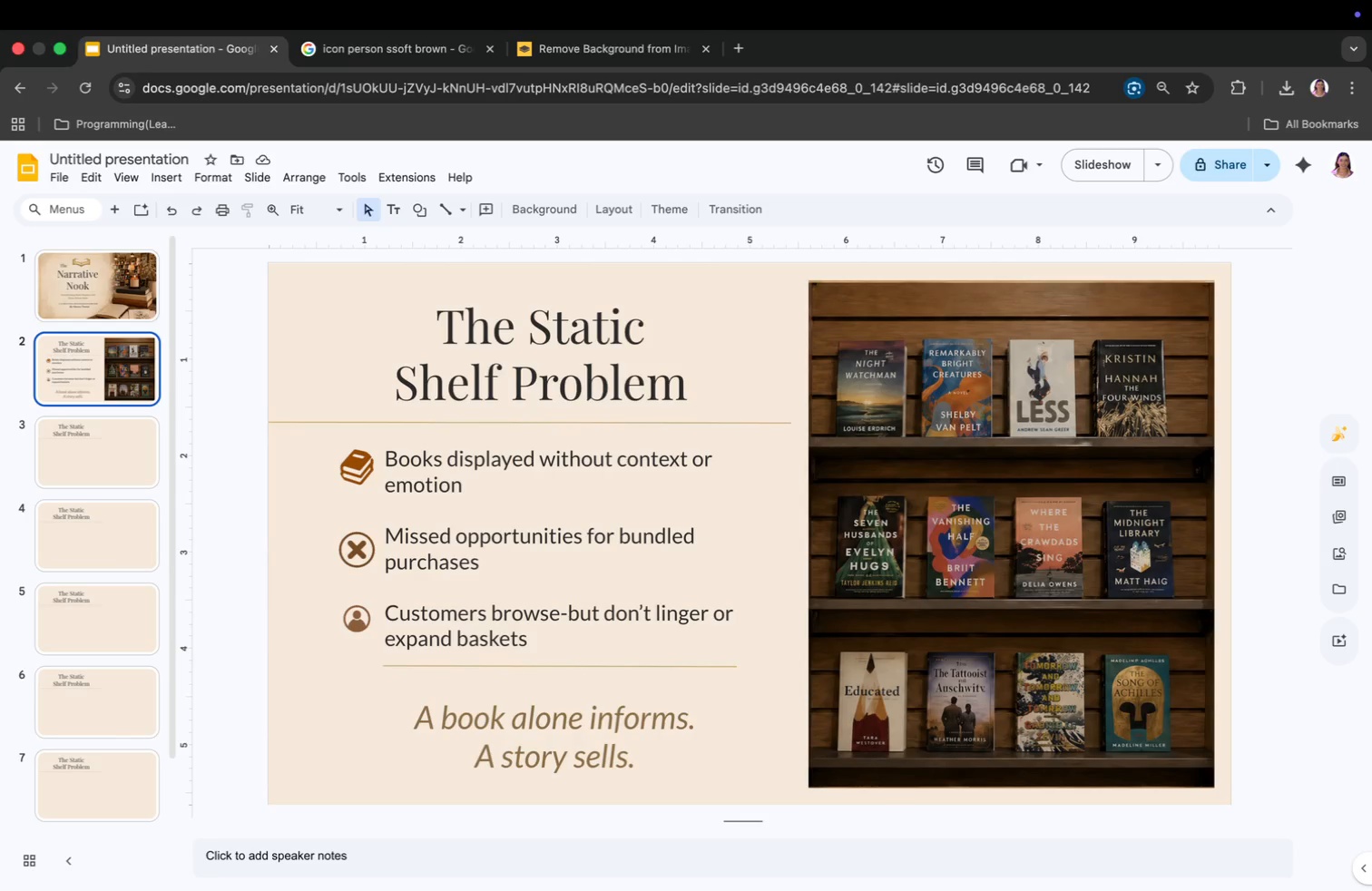 
wait(9.55)
 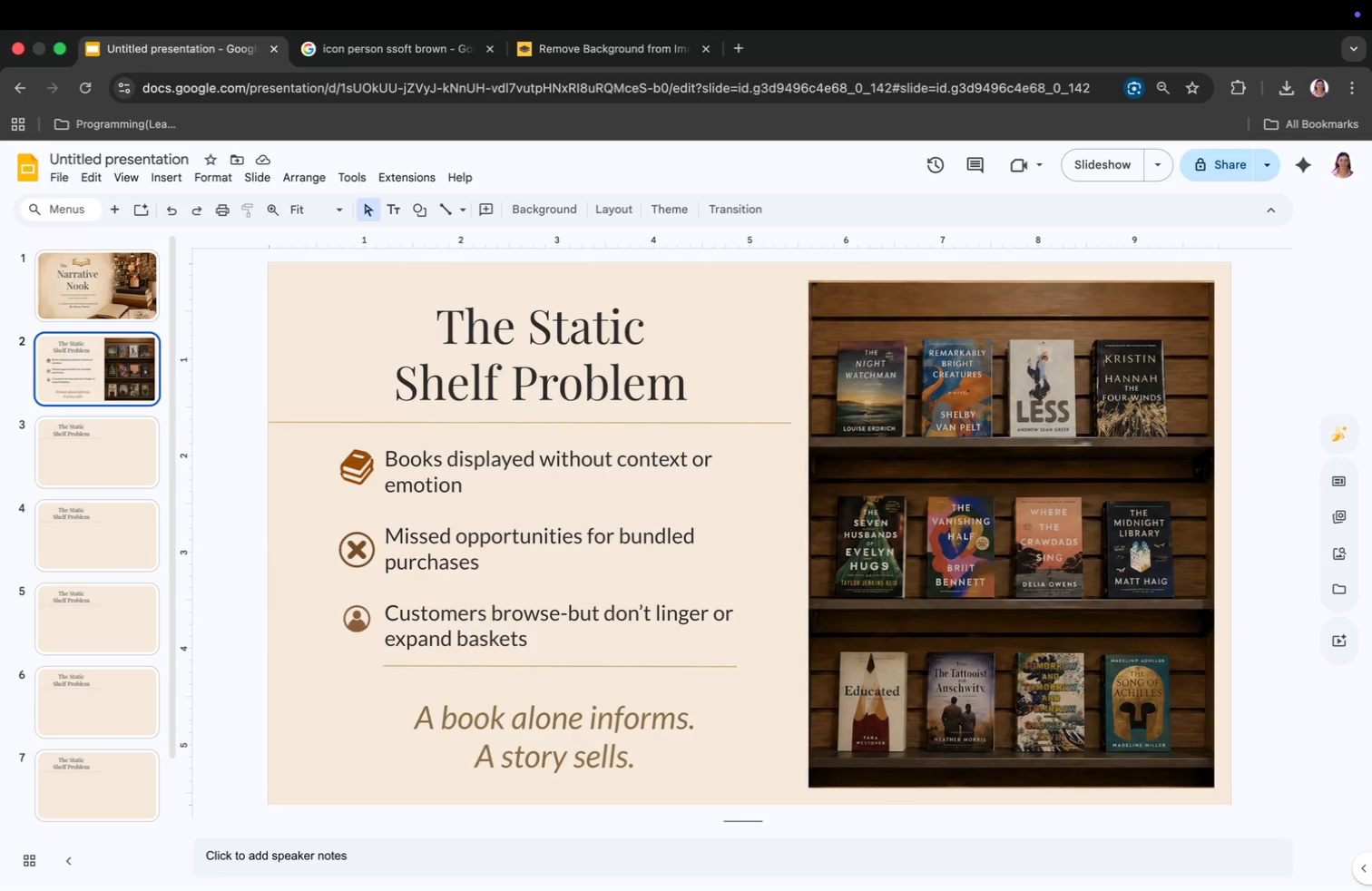 
left_click([54, 444])
 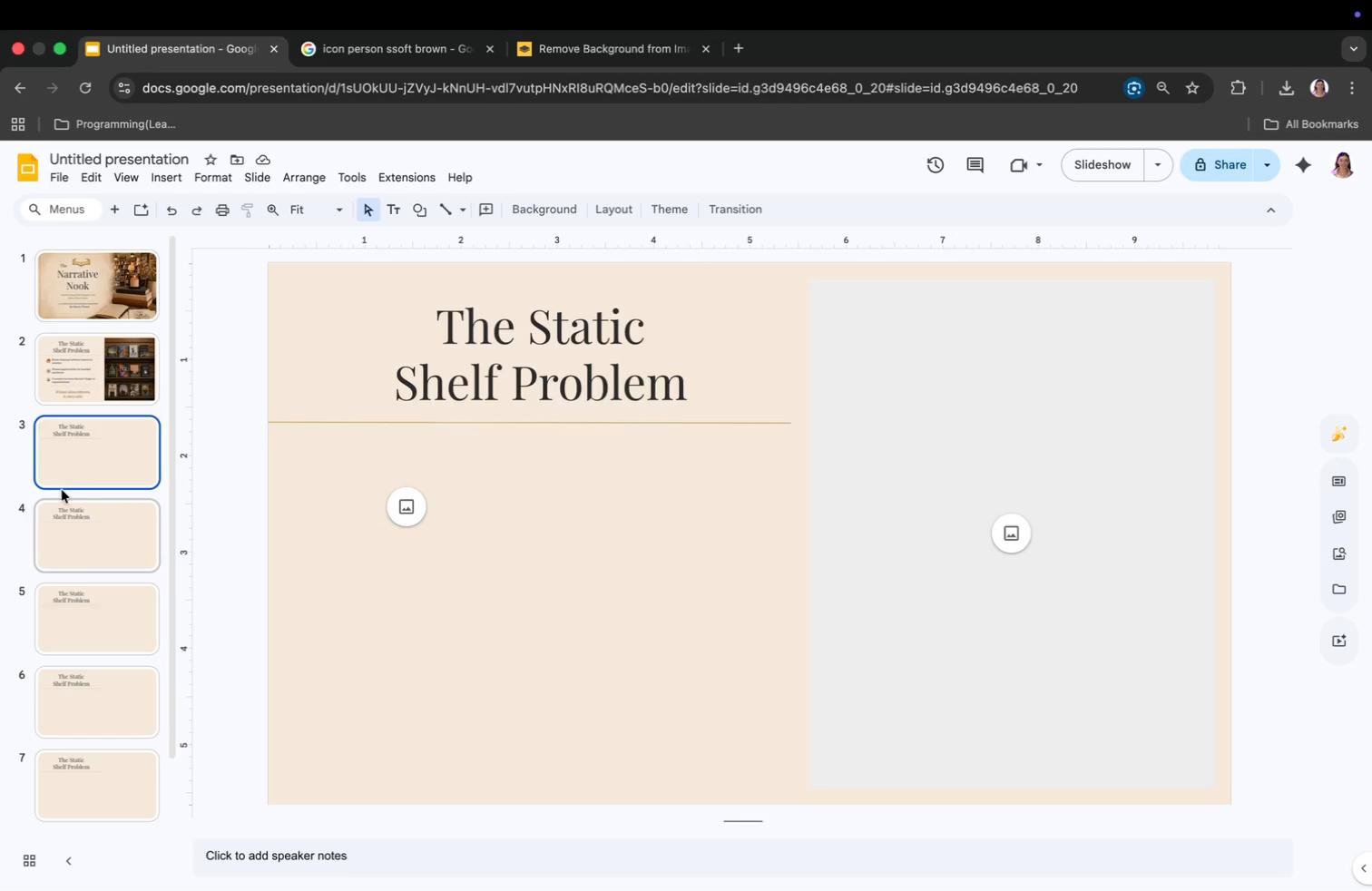 
left_click([69, 526])
 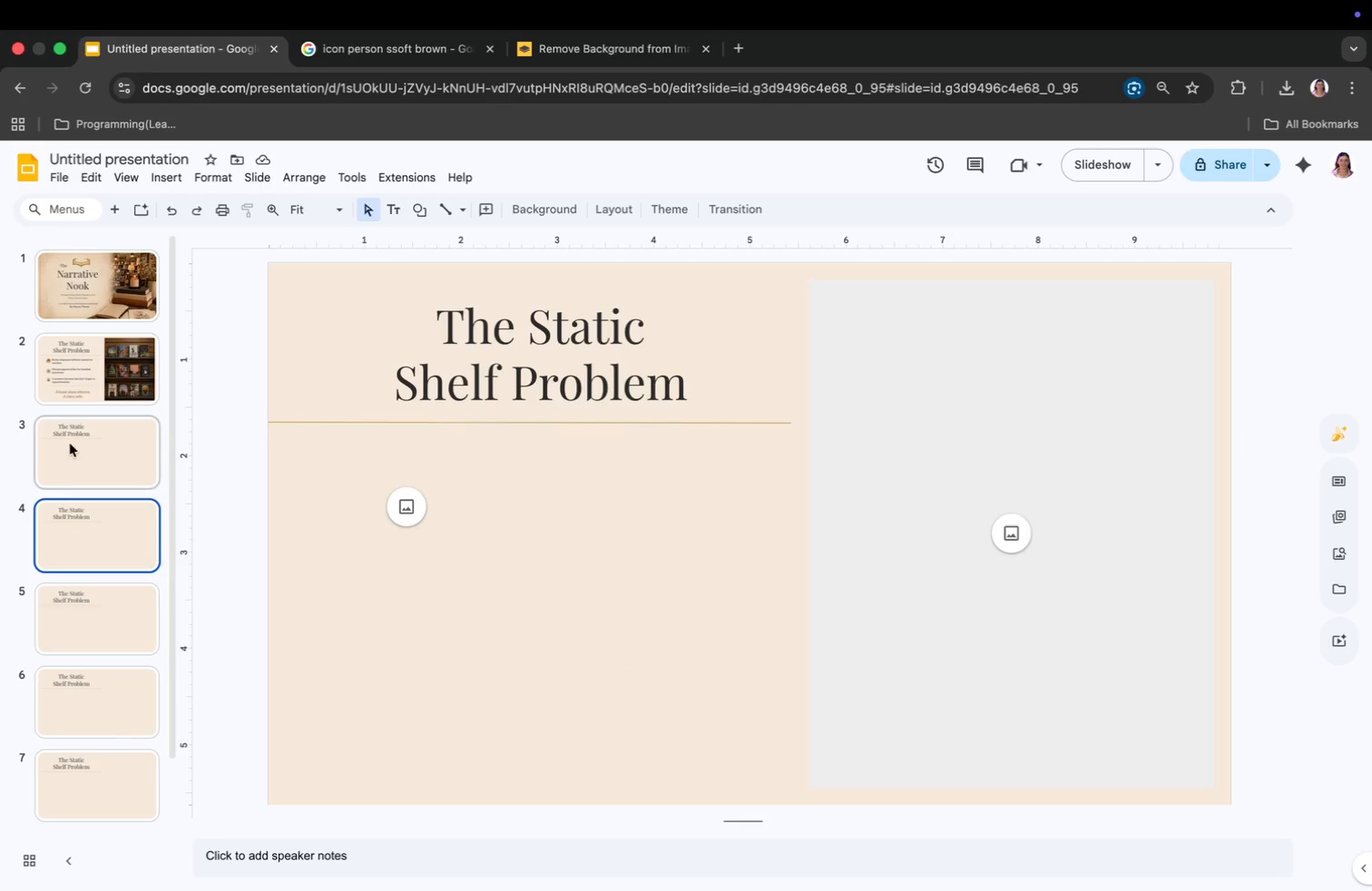 
left_click([70, 442])
 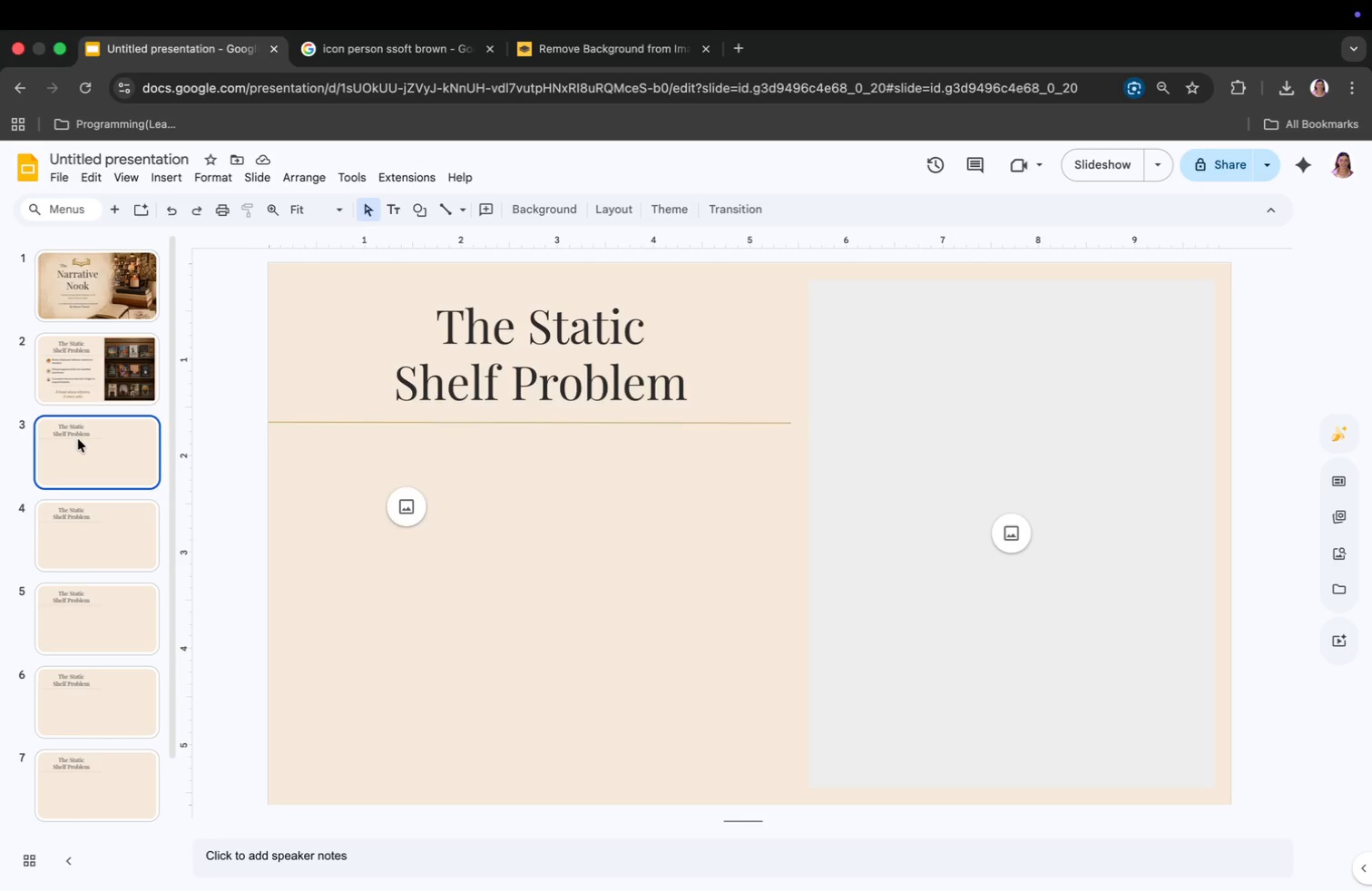 
wait(15.1)
 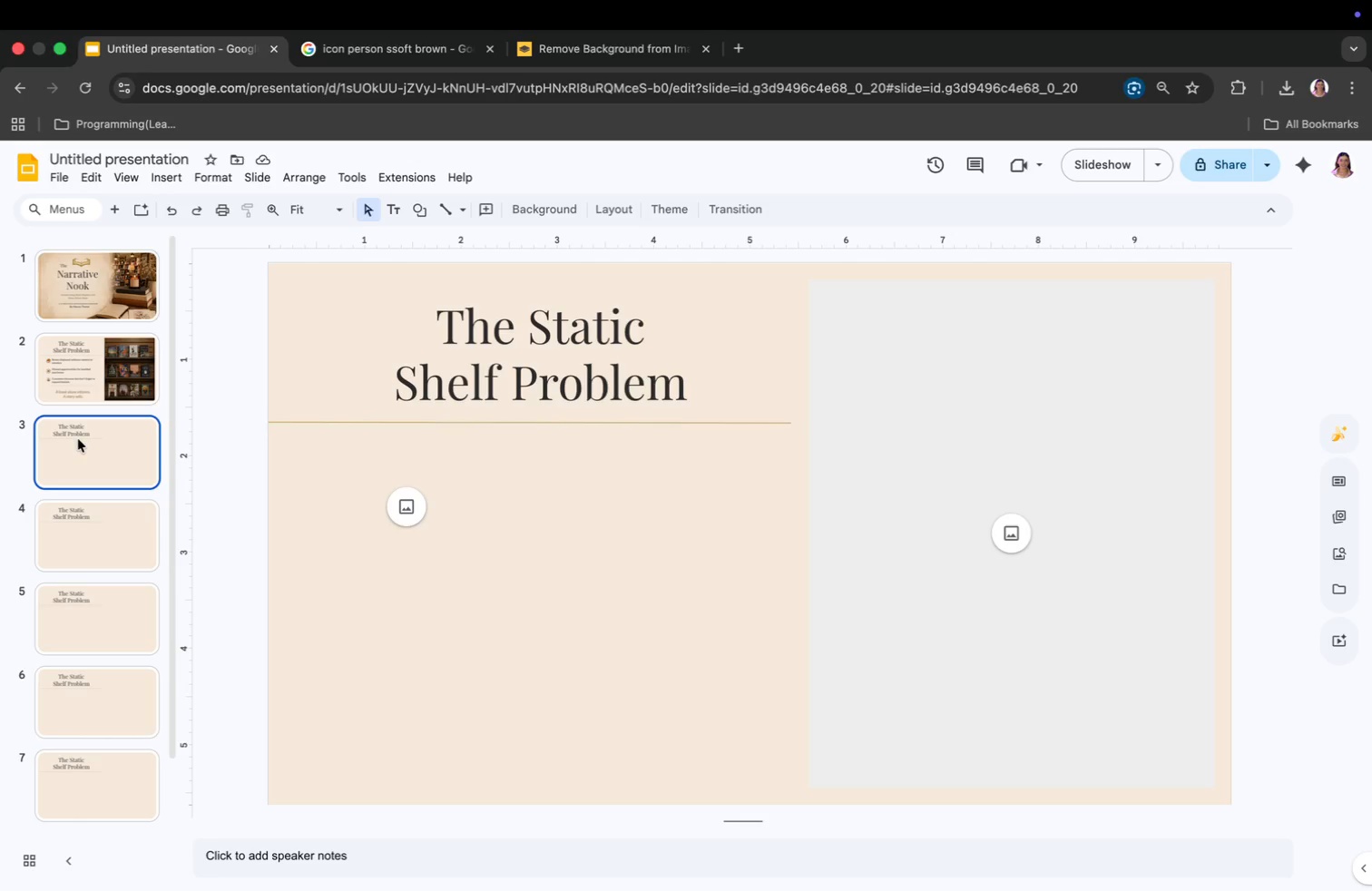 
left_click([782, 423])
 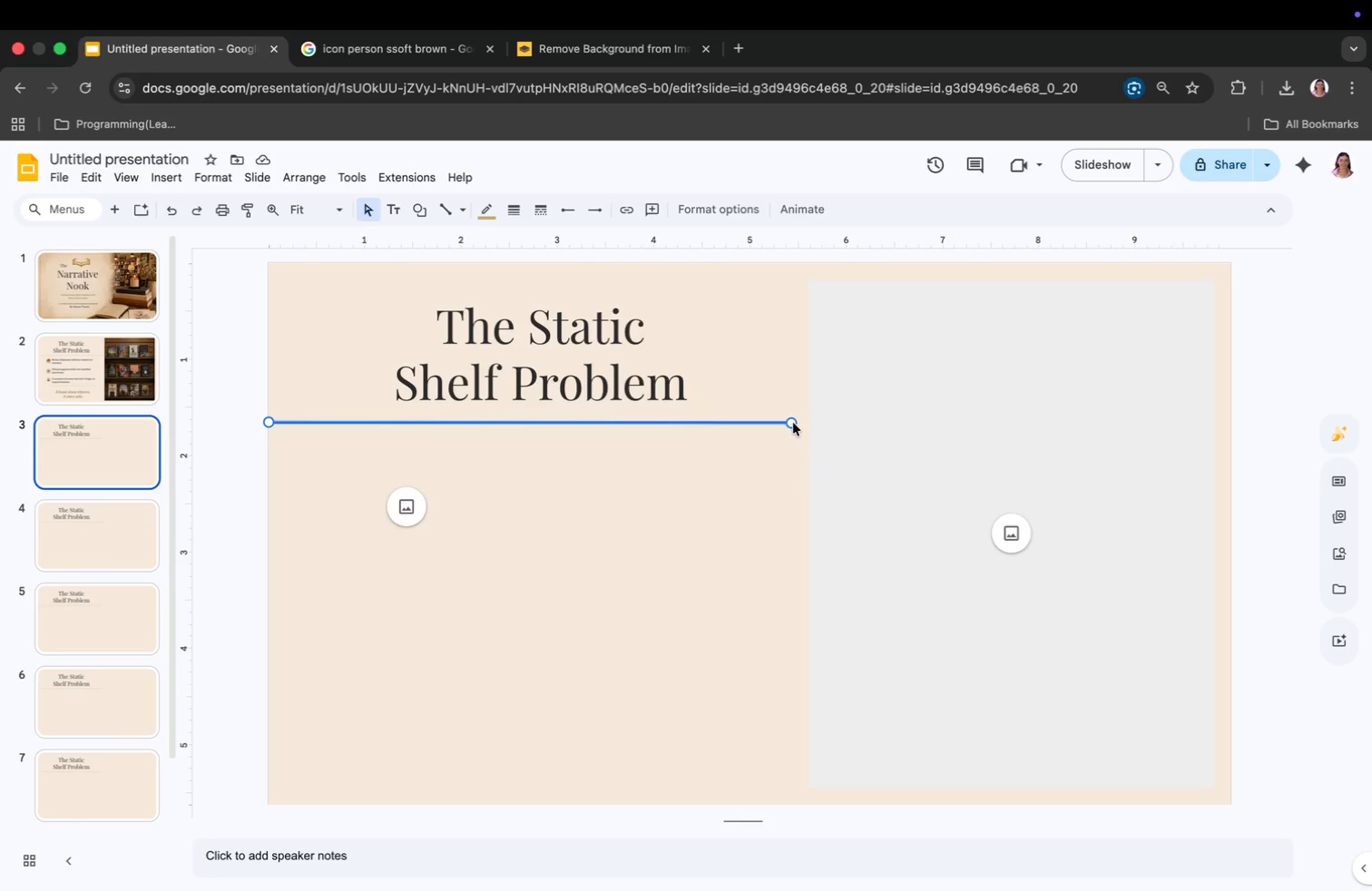 
left_click_drag(start_coordinate=[793, 423], to_coordinate=[726, 422])
 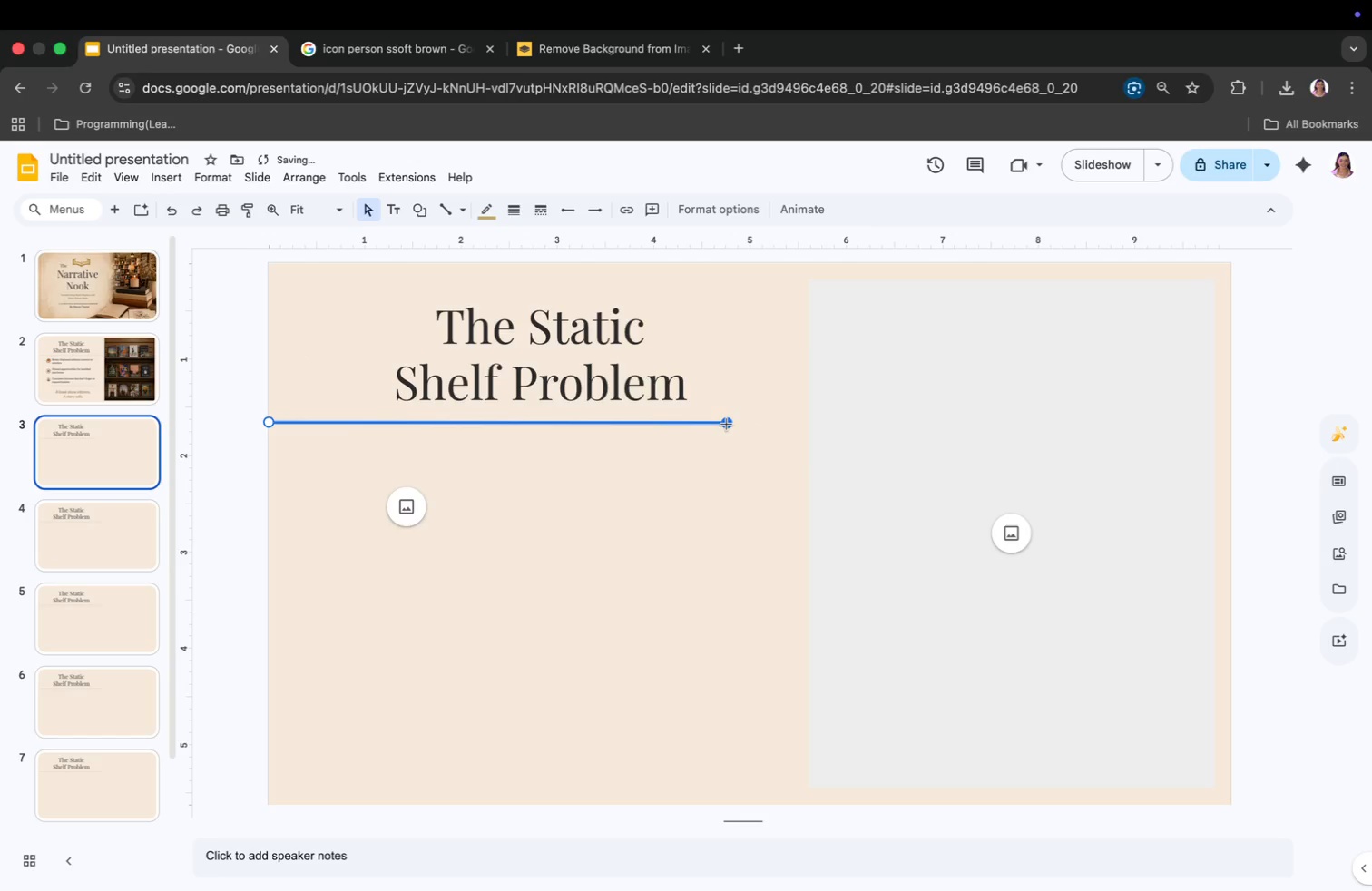 
left_click_drag(start_coordinate=[726, 424], to_coordinate=[708, 425])
 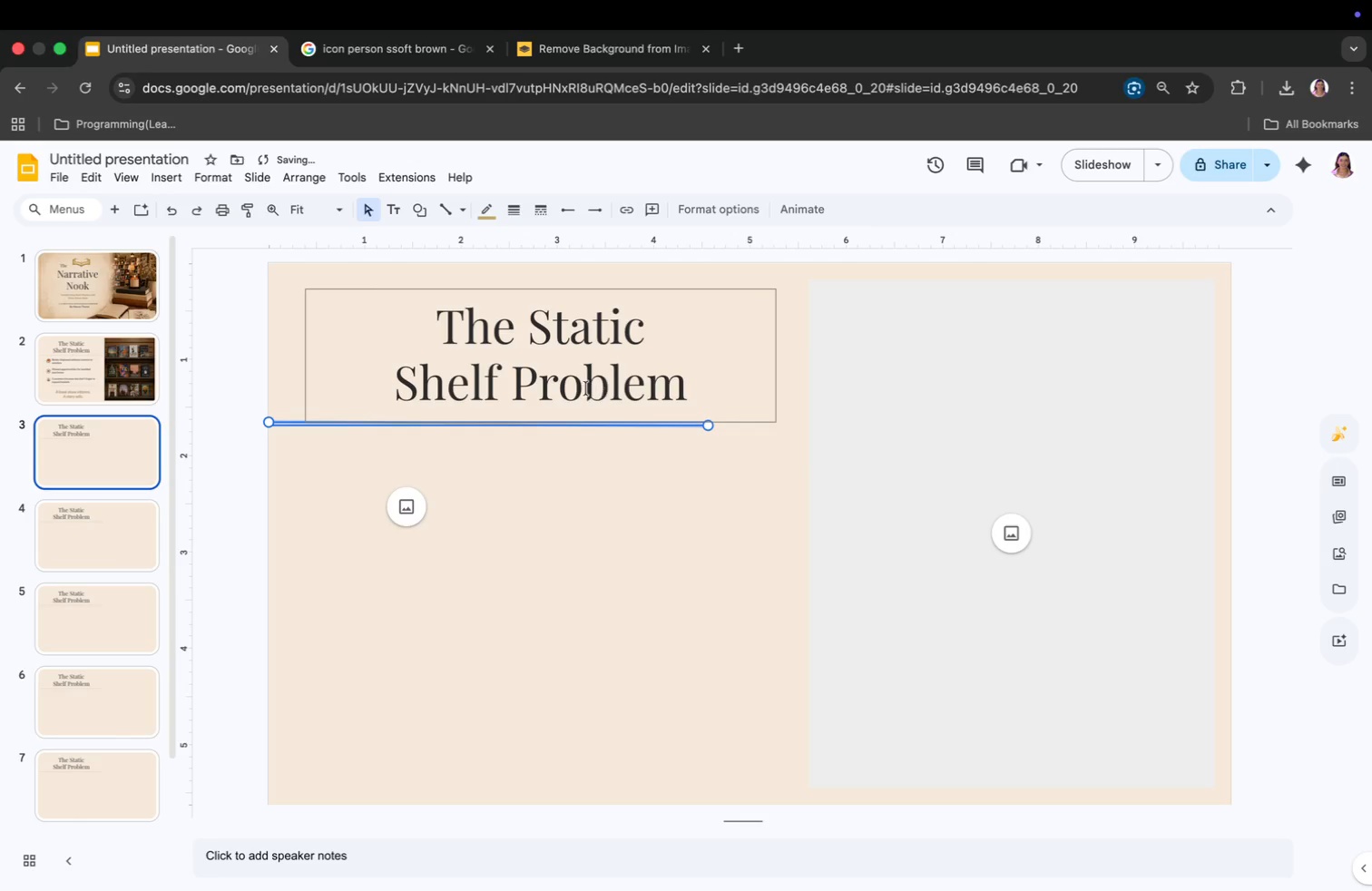 
left_click([573, 386])
 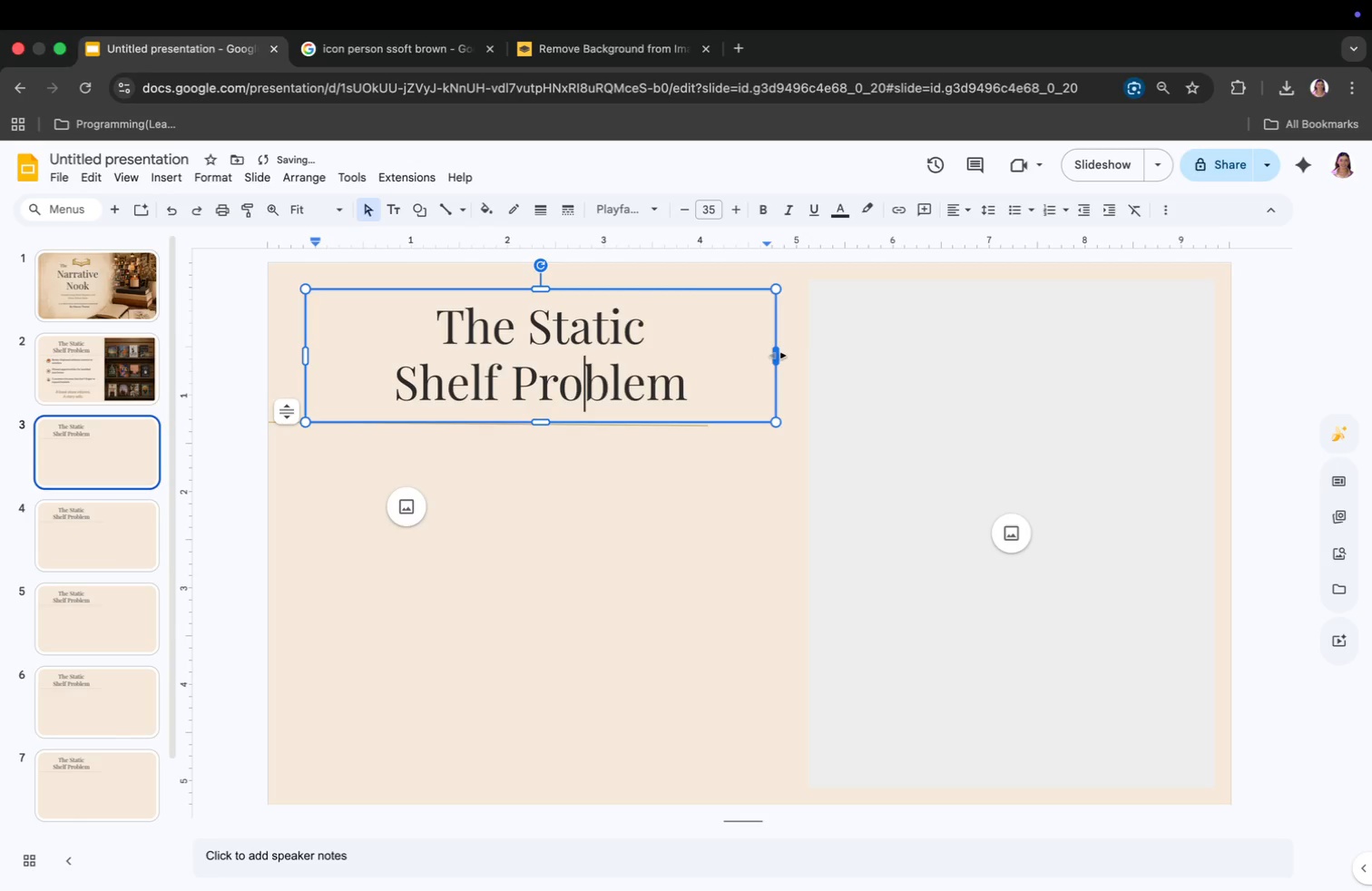 
left_click_drag(start_coordinate=[774, 356], to_coordinate=[695, 358])
 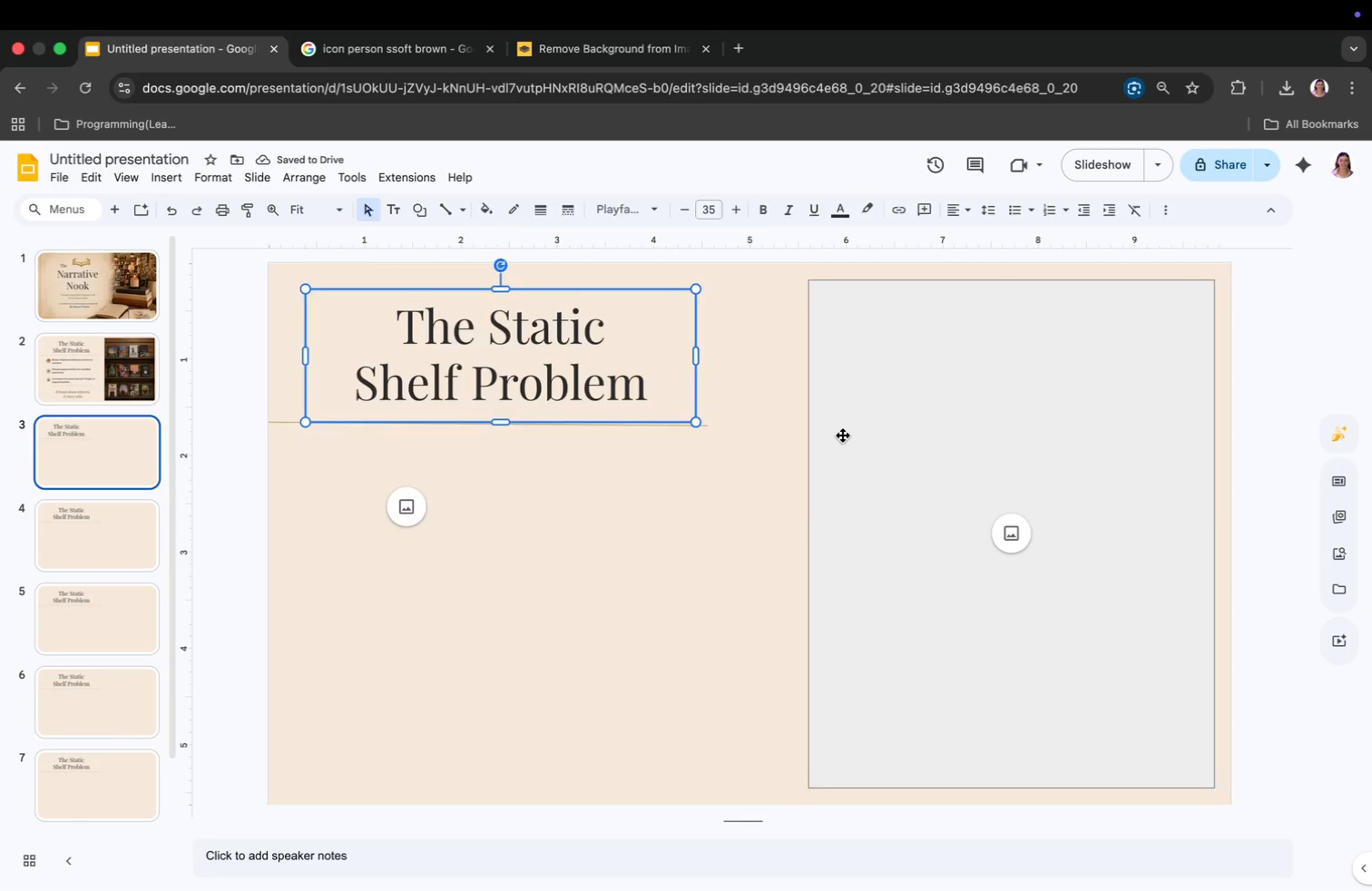 
left_click_drag(start_coordinate=[807, 529], to_coordinate=[740, 534])
 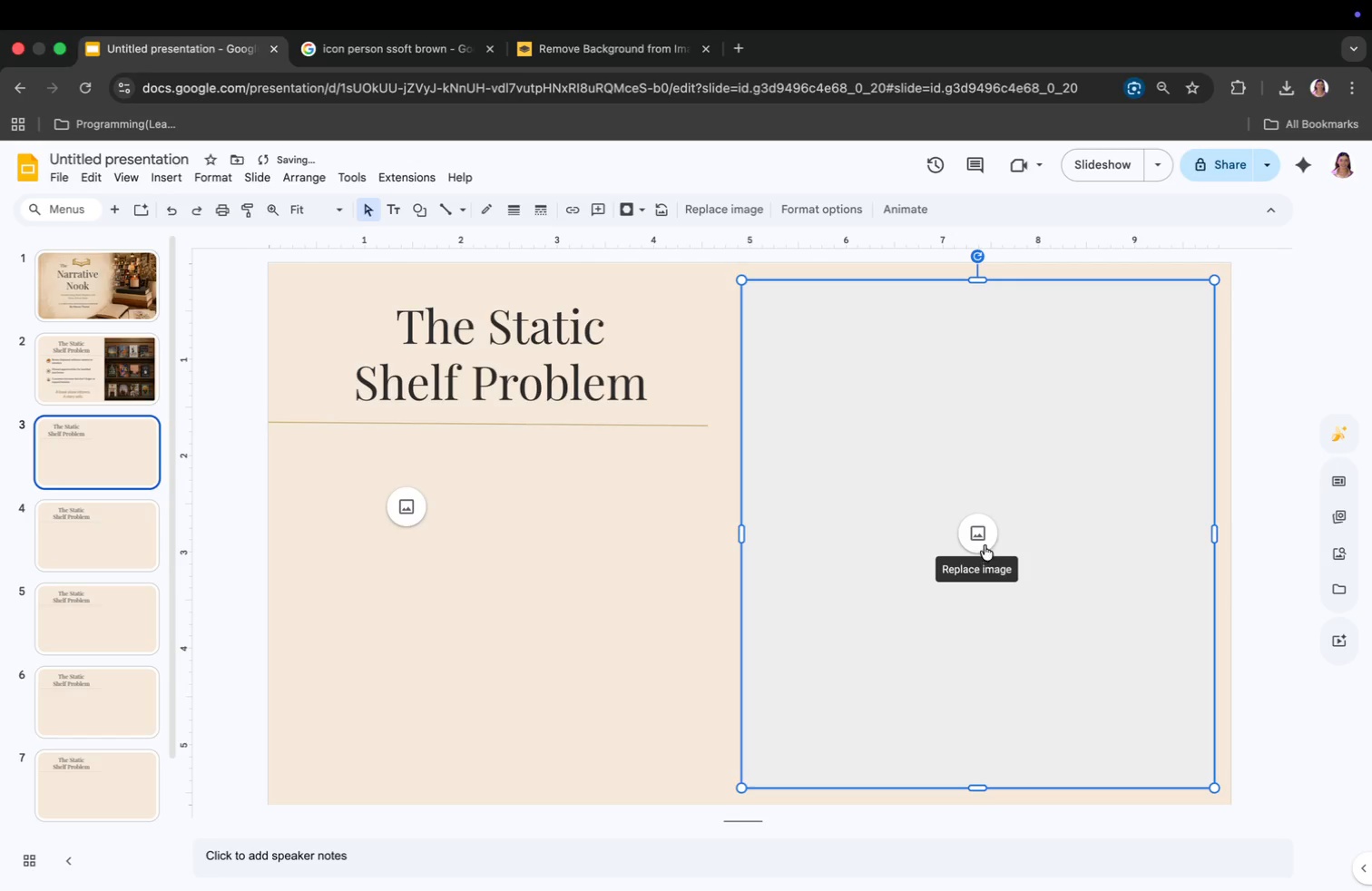 
left_click([982, 534])
 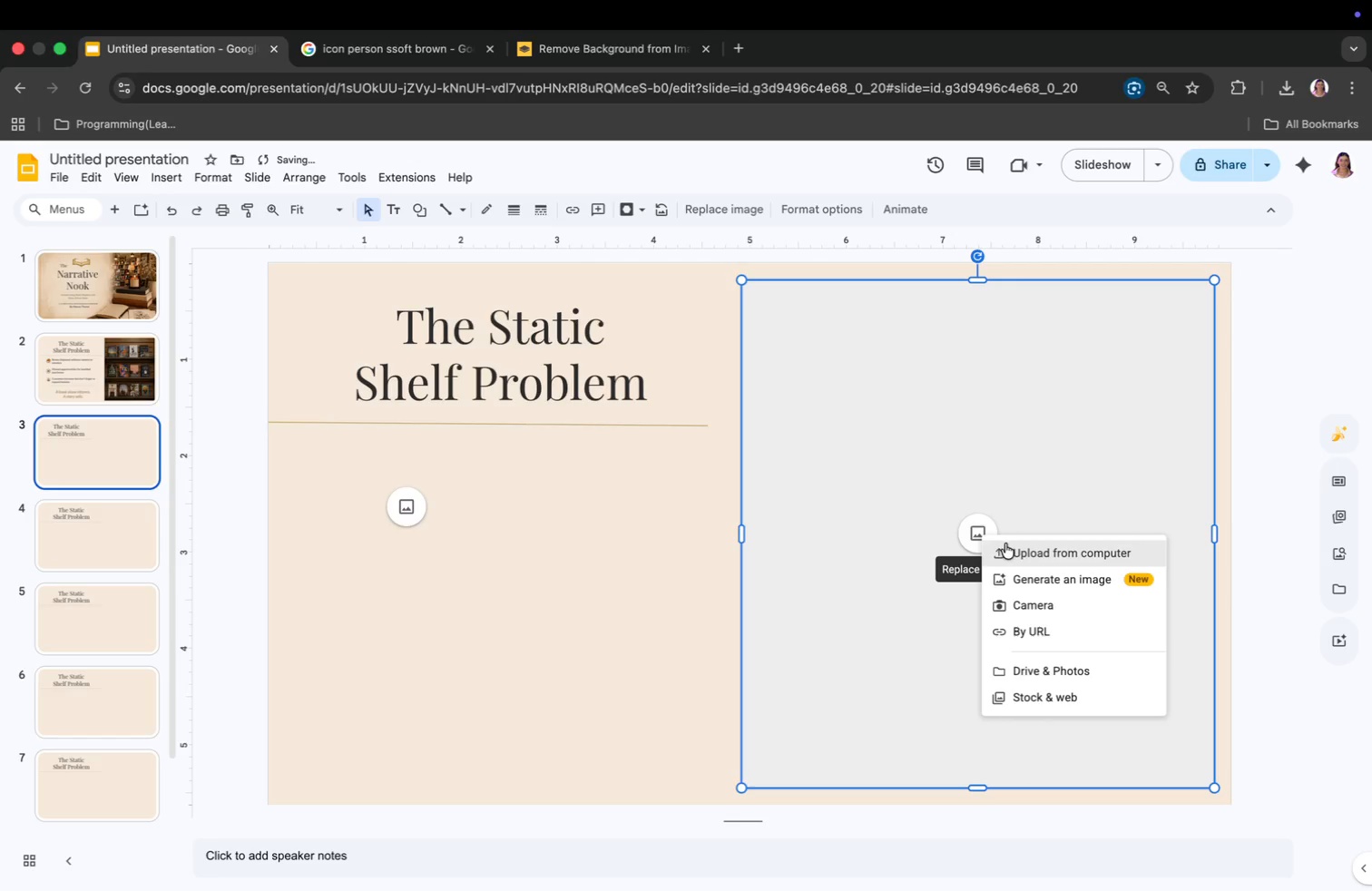 
left_click([1006, 543])
 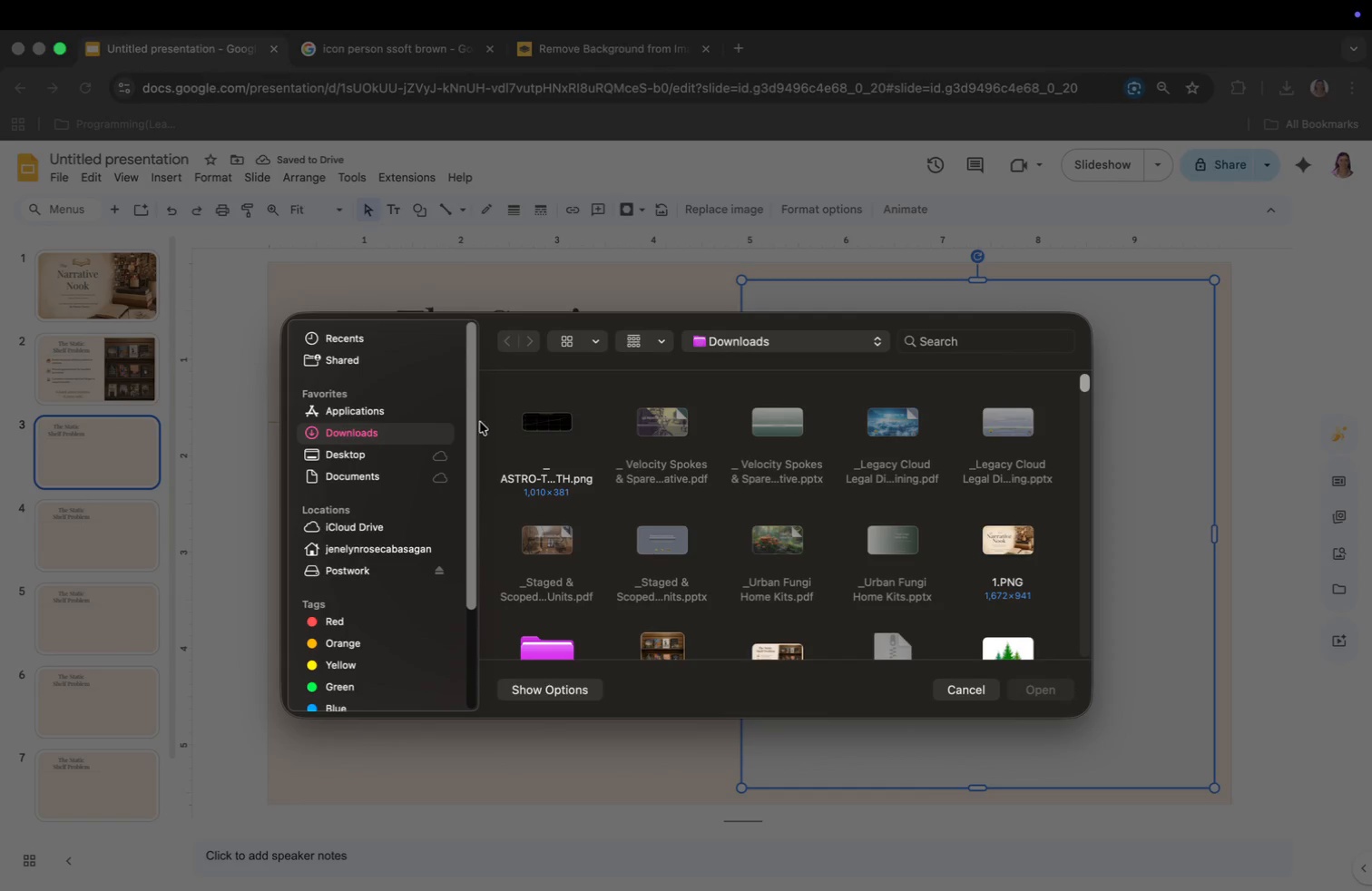 
left_click([381, 453])
 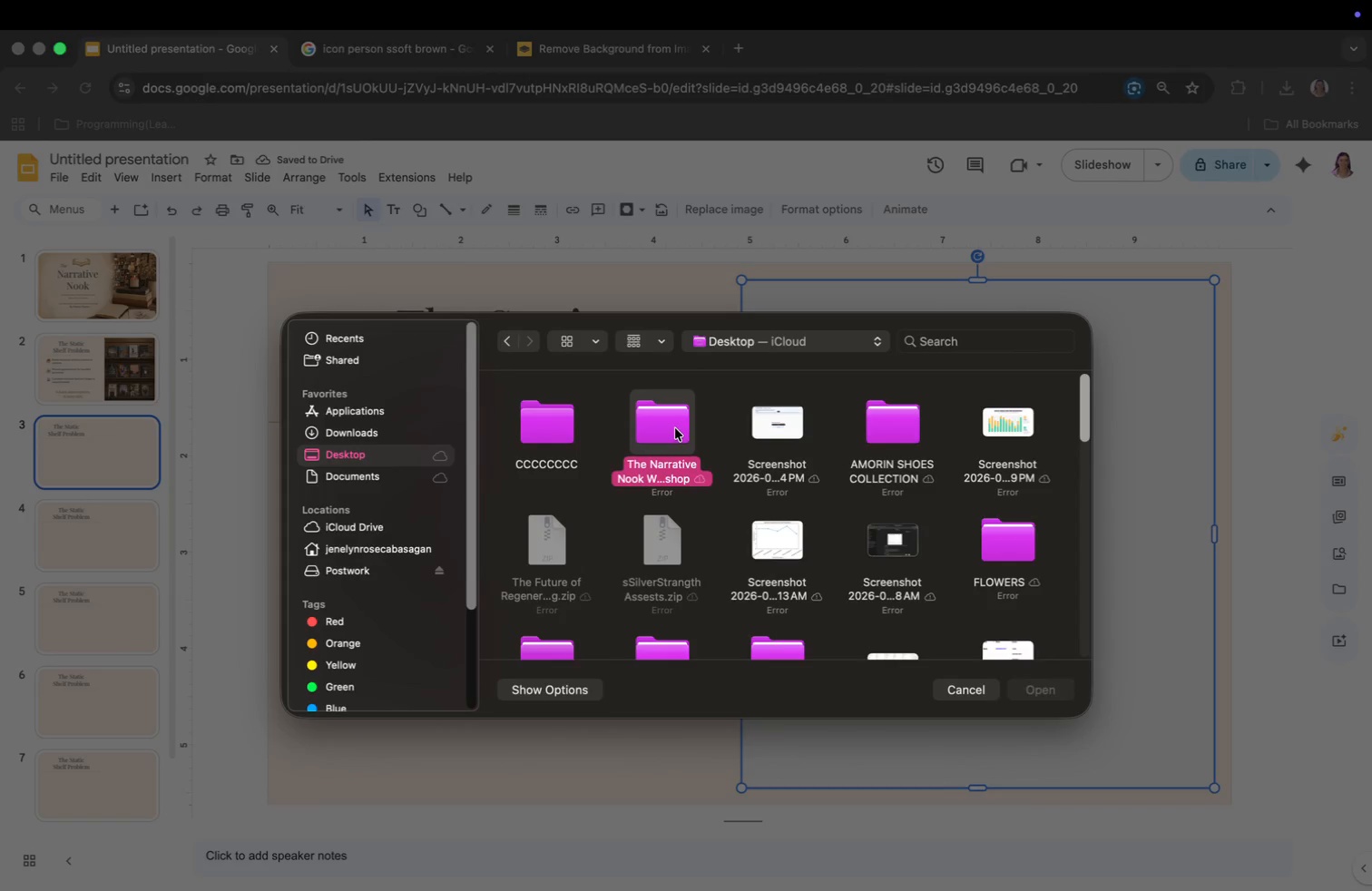 
double_click([675, 428])
 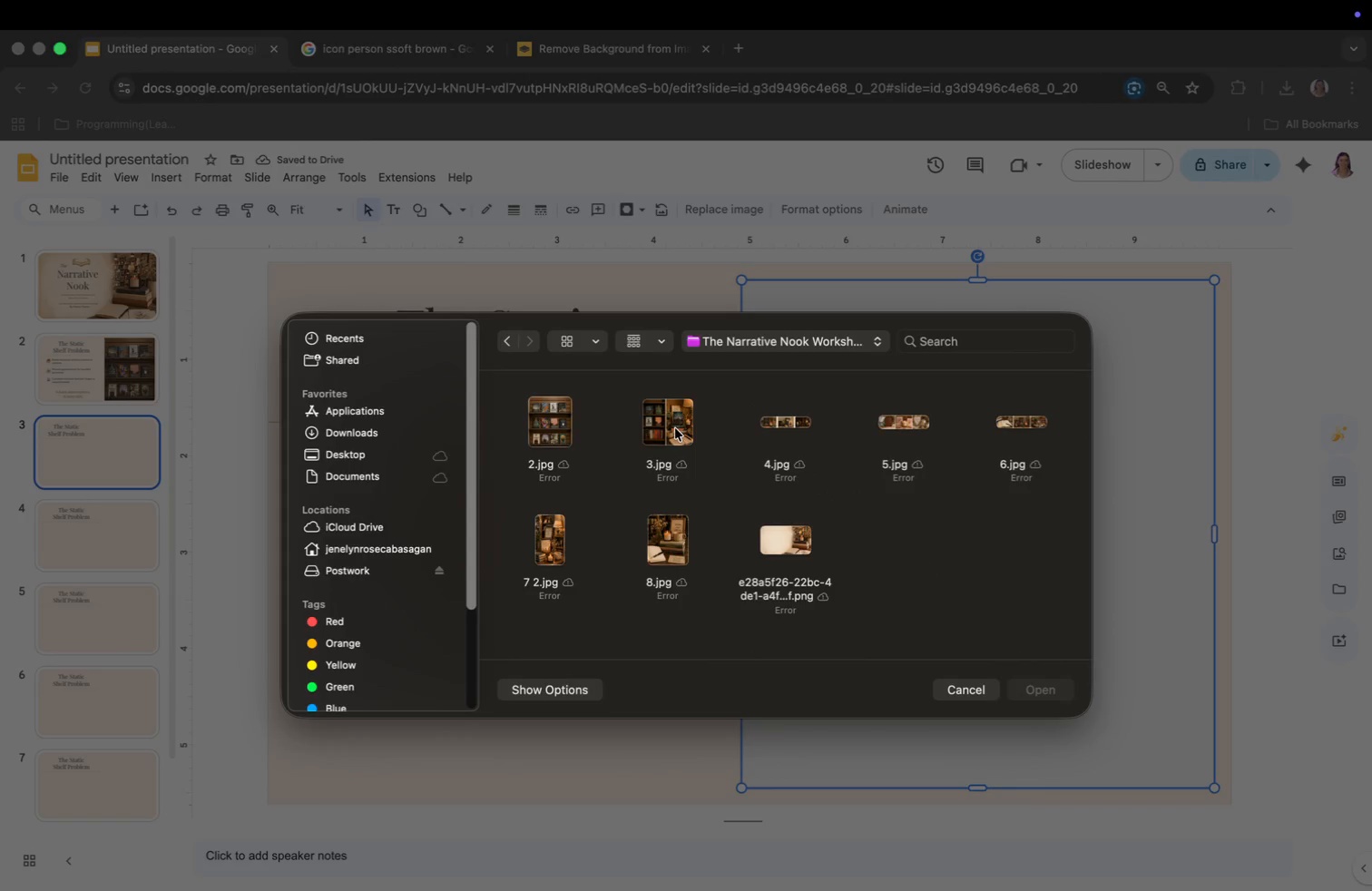 
triple_click([675, 428])
 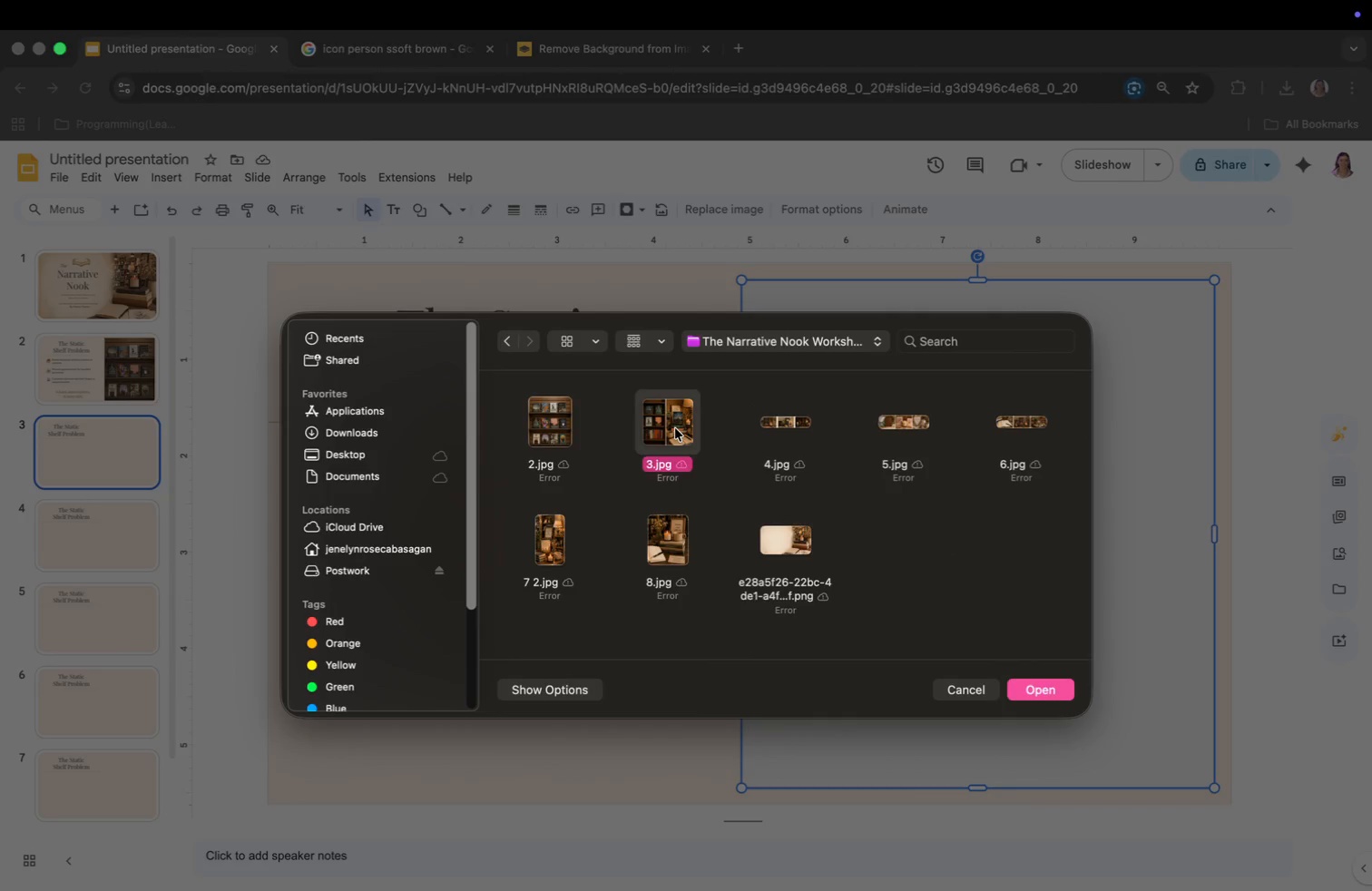 
left_click([675, 428])
 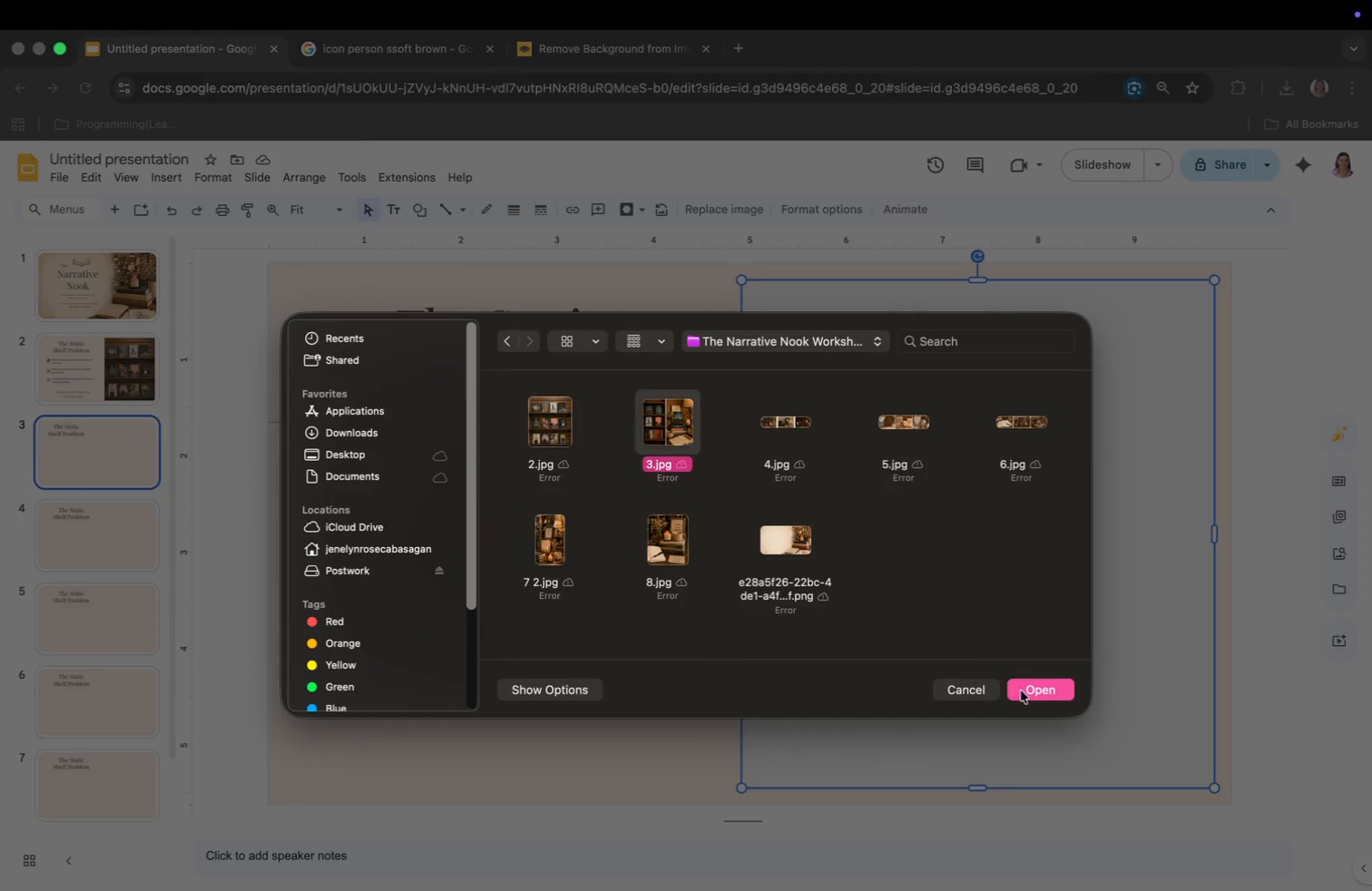 
left_click([1028, 692])
 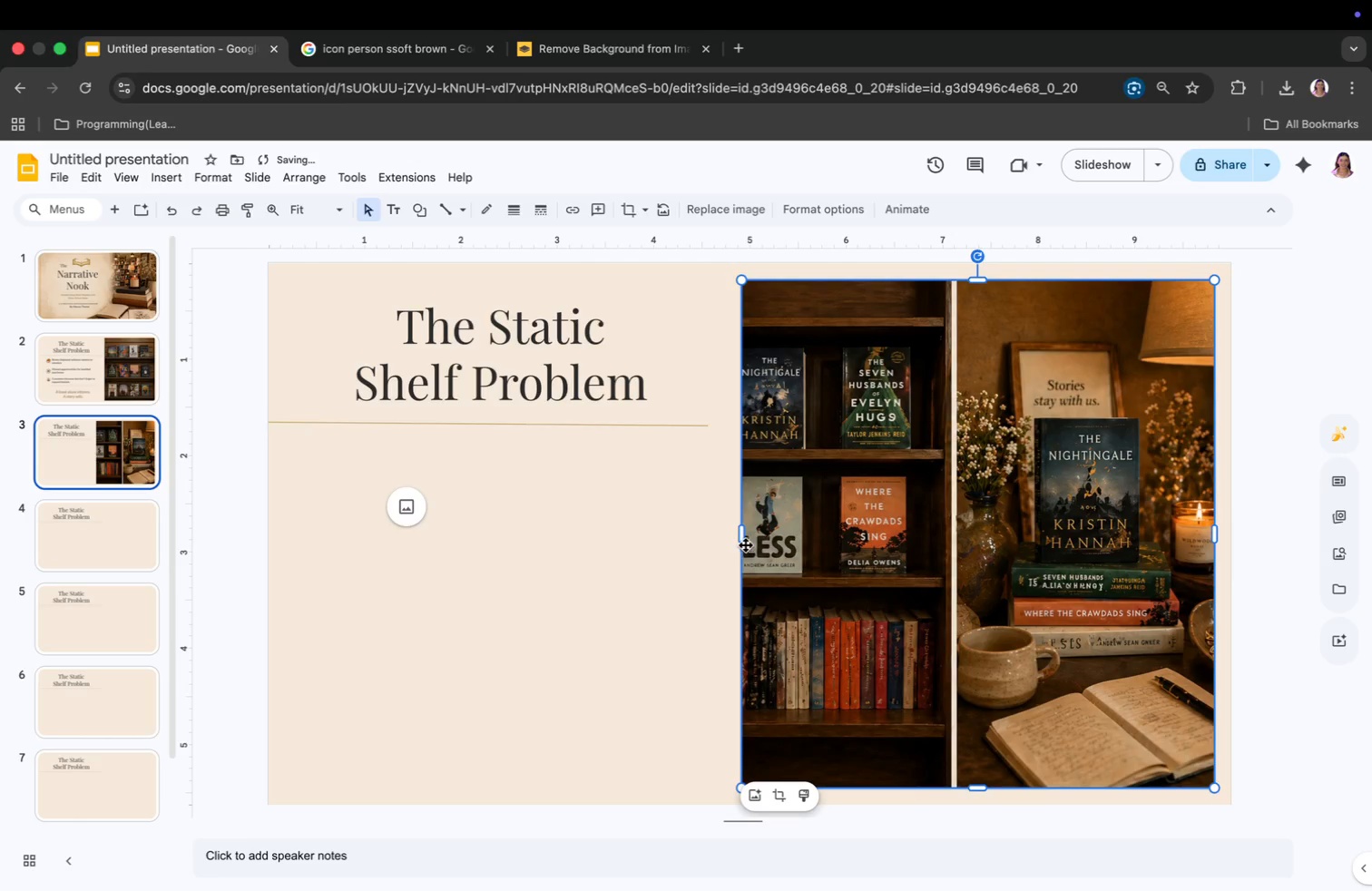 
left_click_drag(start_coordinate=[740, 533], to_coordinate=[712, 544])
 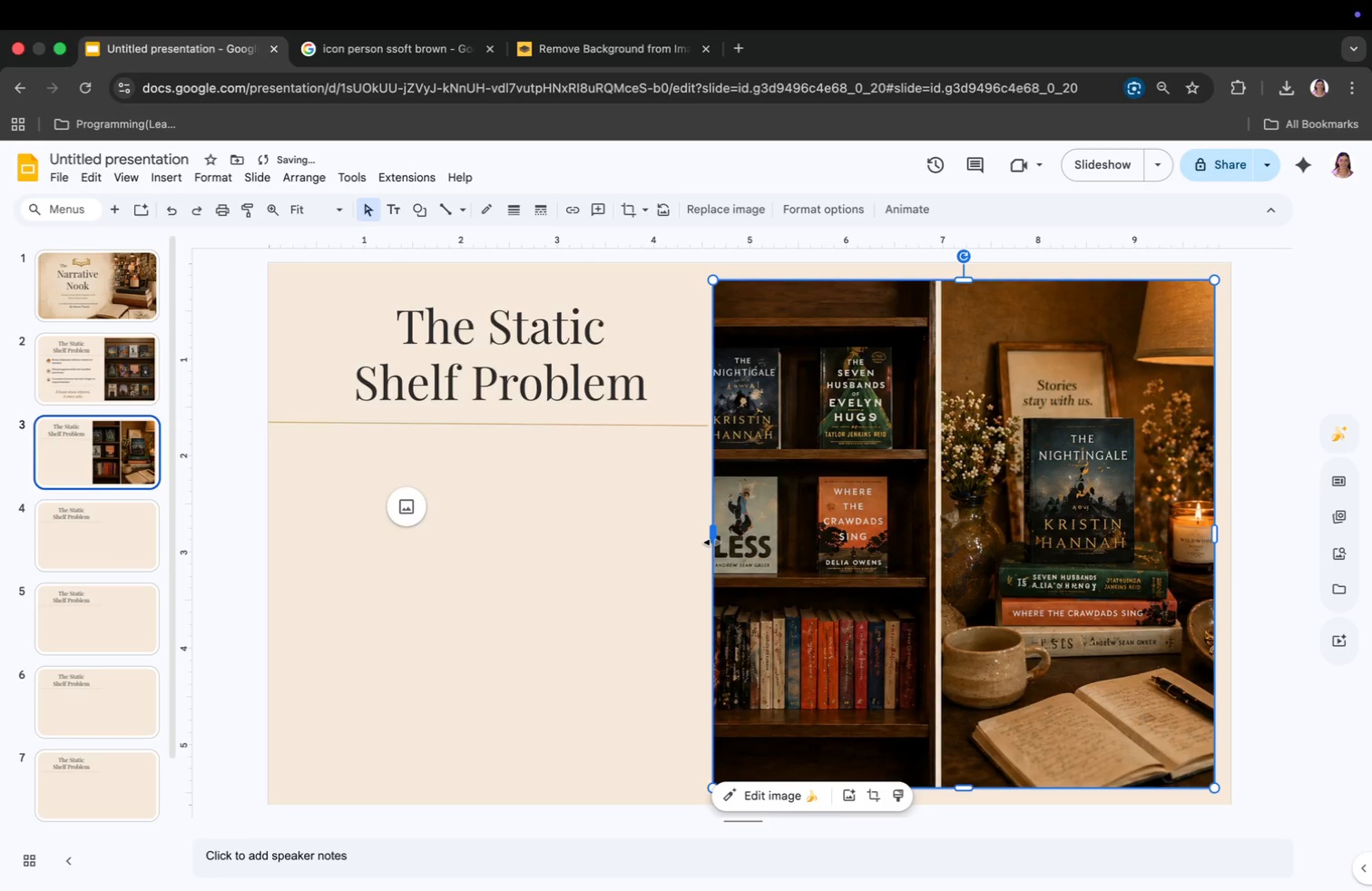 
left_click_drag(start_coordinate=[712, 541], to_coordinate=[700, 543])
 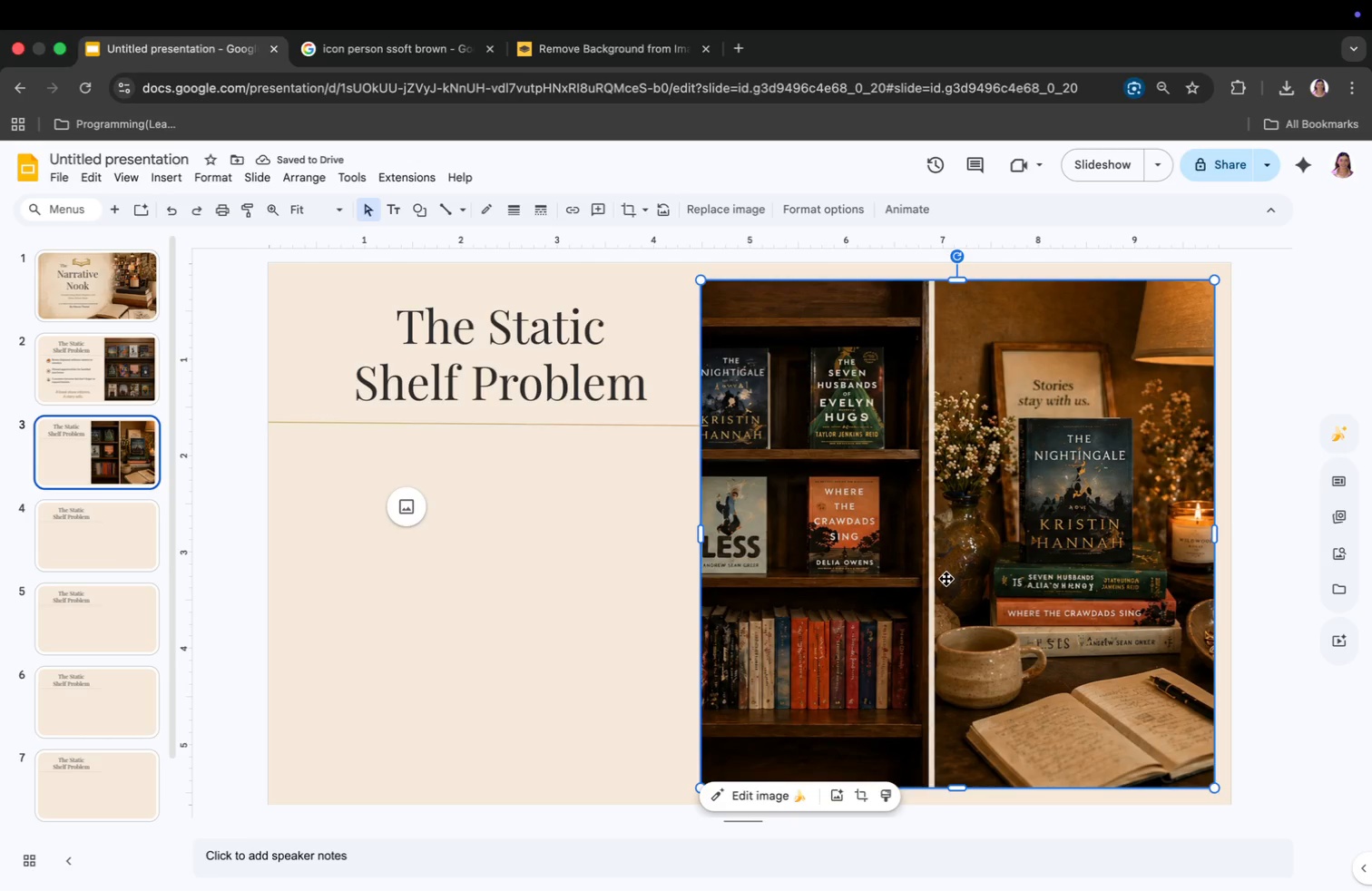 
wait(5.34)
 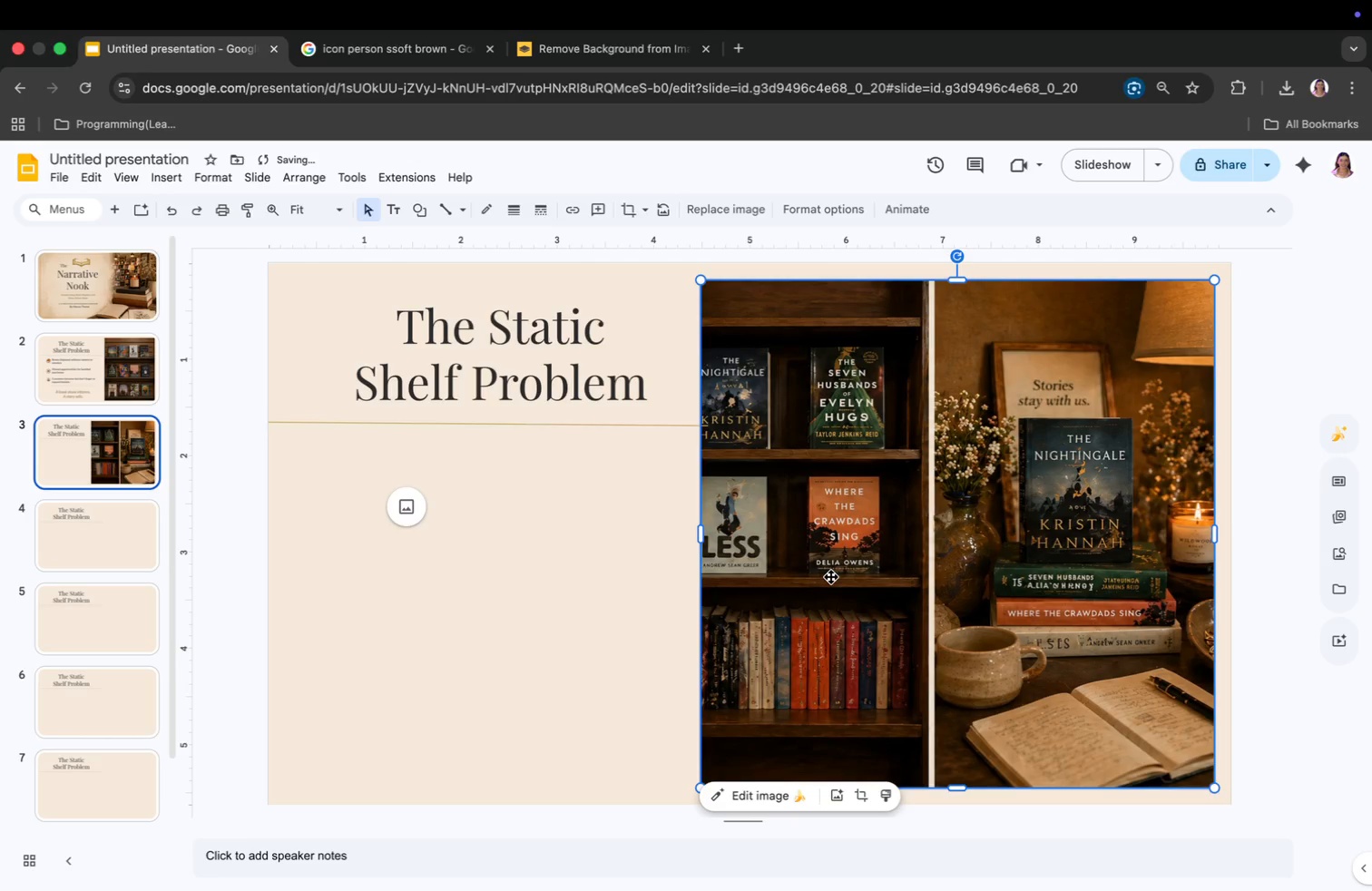 
left_click([946, 579])
 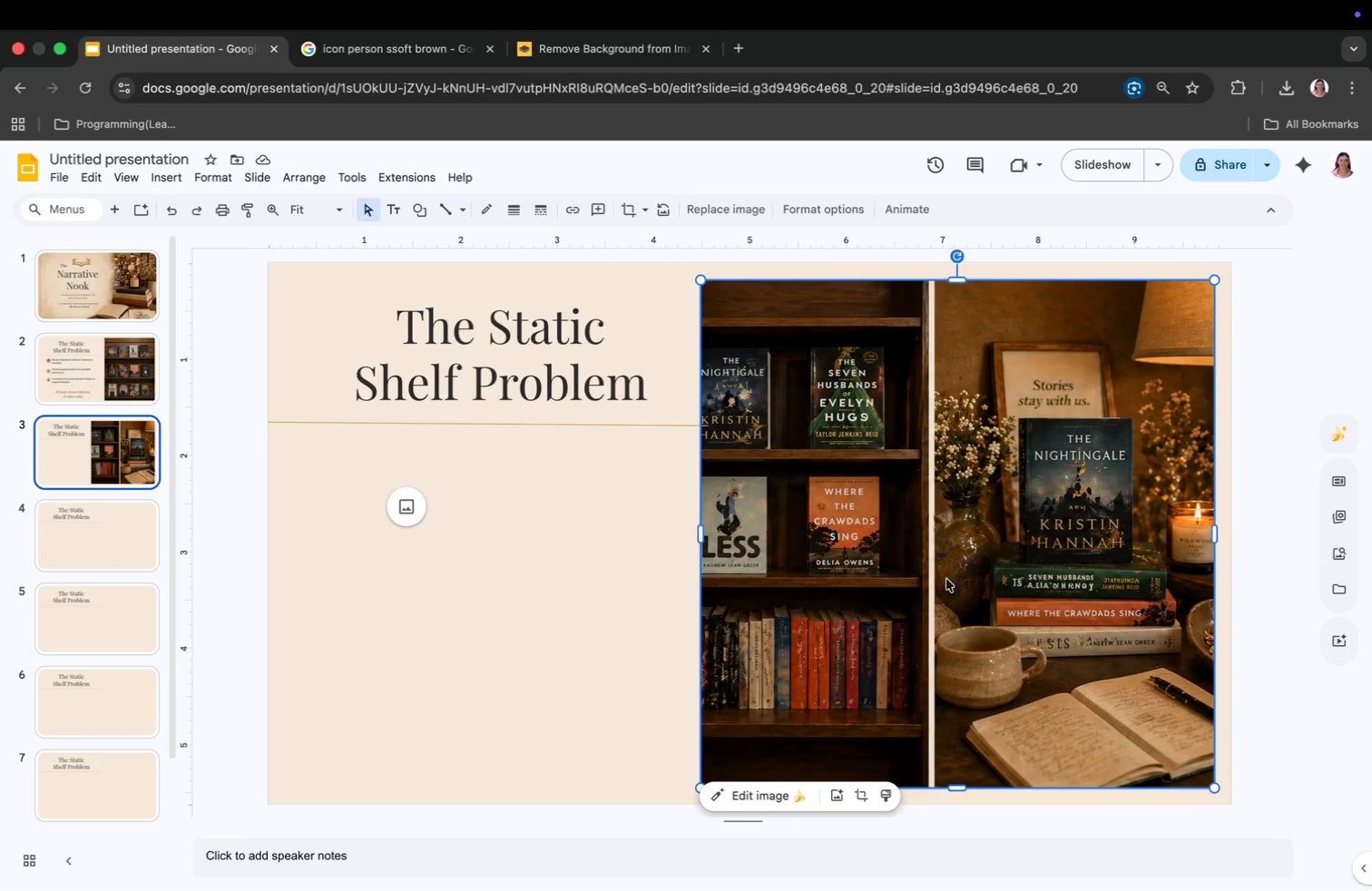 
right_click([946, 579])
 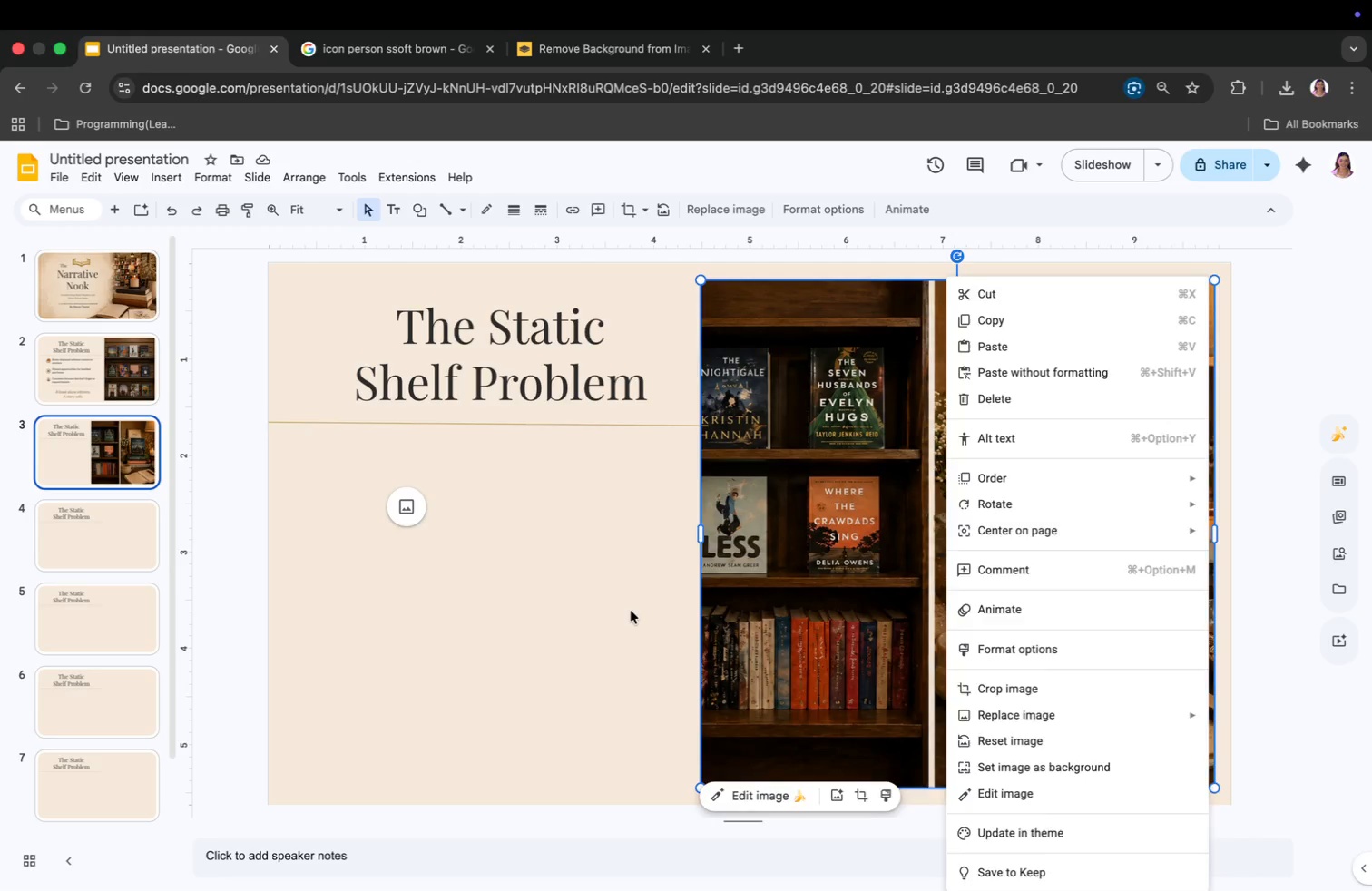 
double_click([831, 598])
 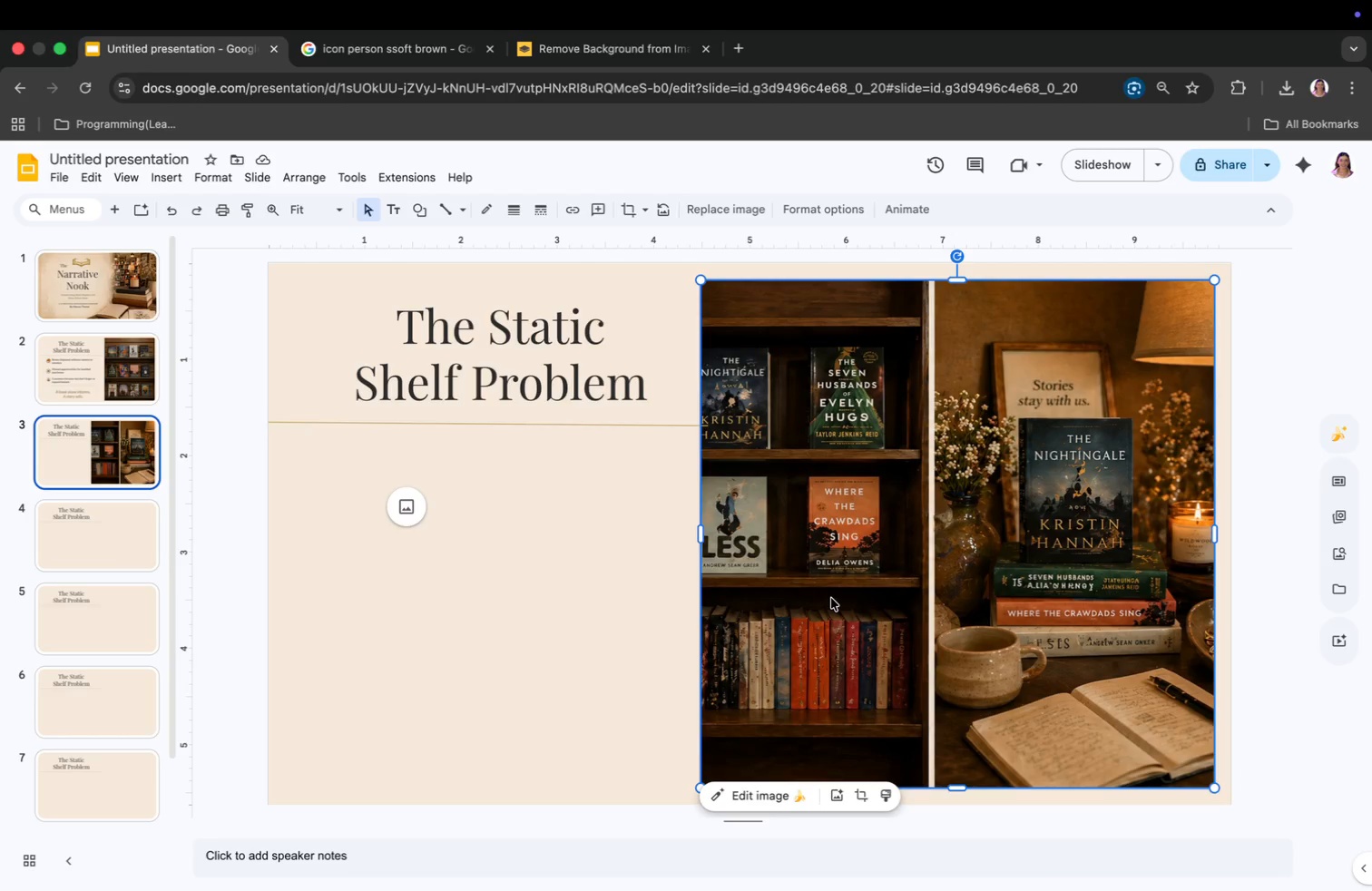 
key(Meta+CommandLeft)
 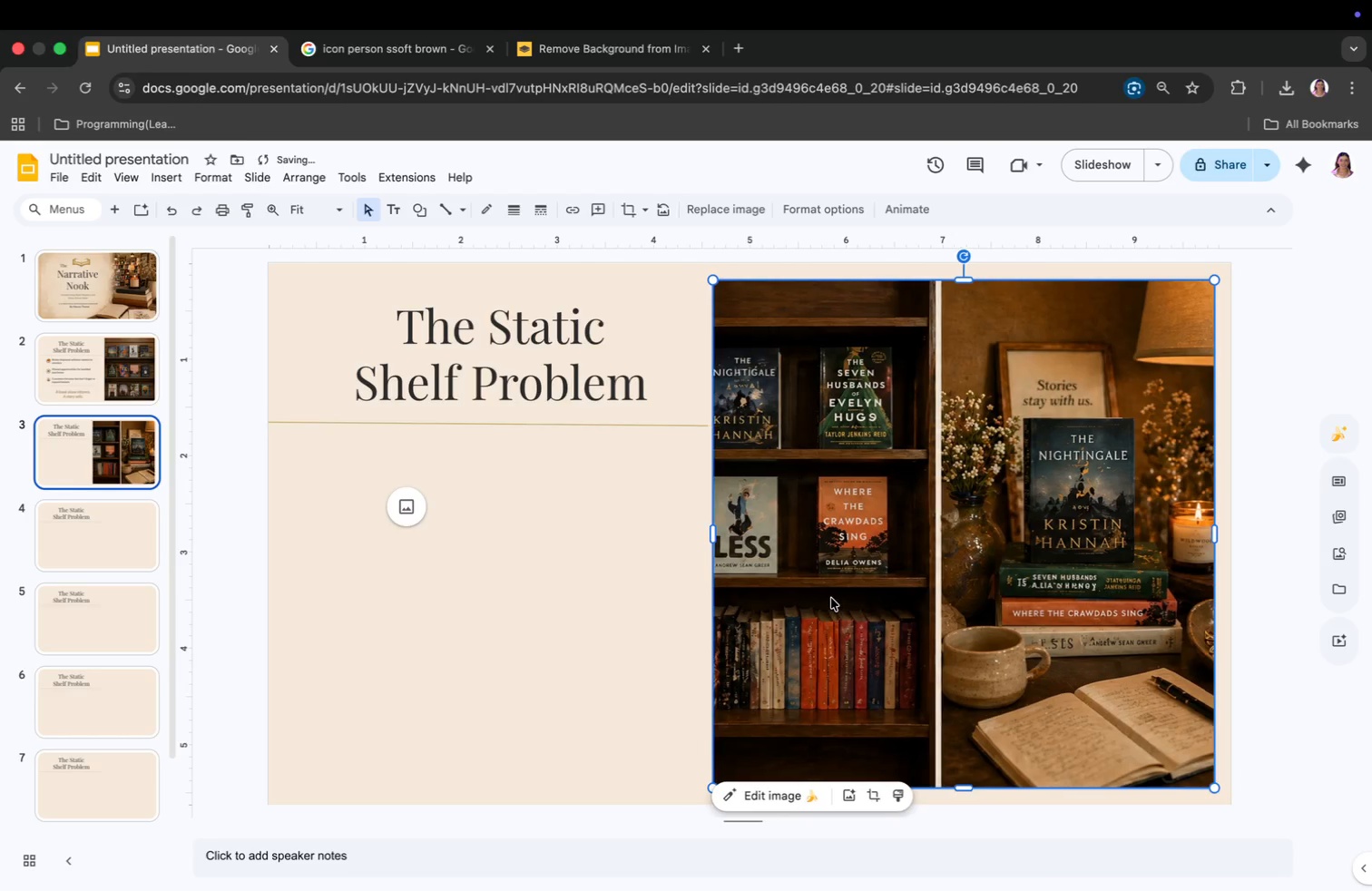 
key(Meta+Z)
 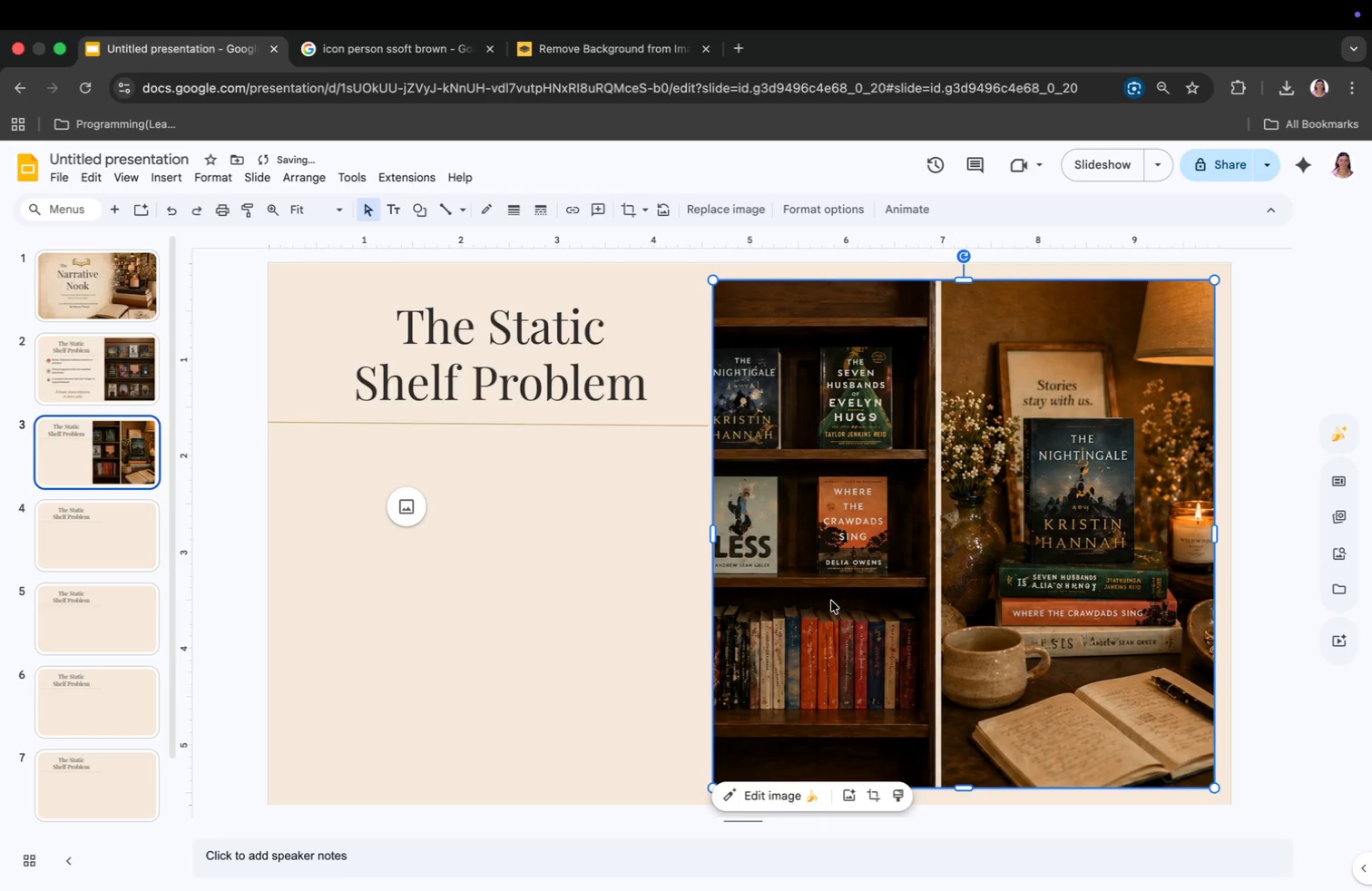 
key(Meta+CommandLeft)
 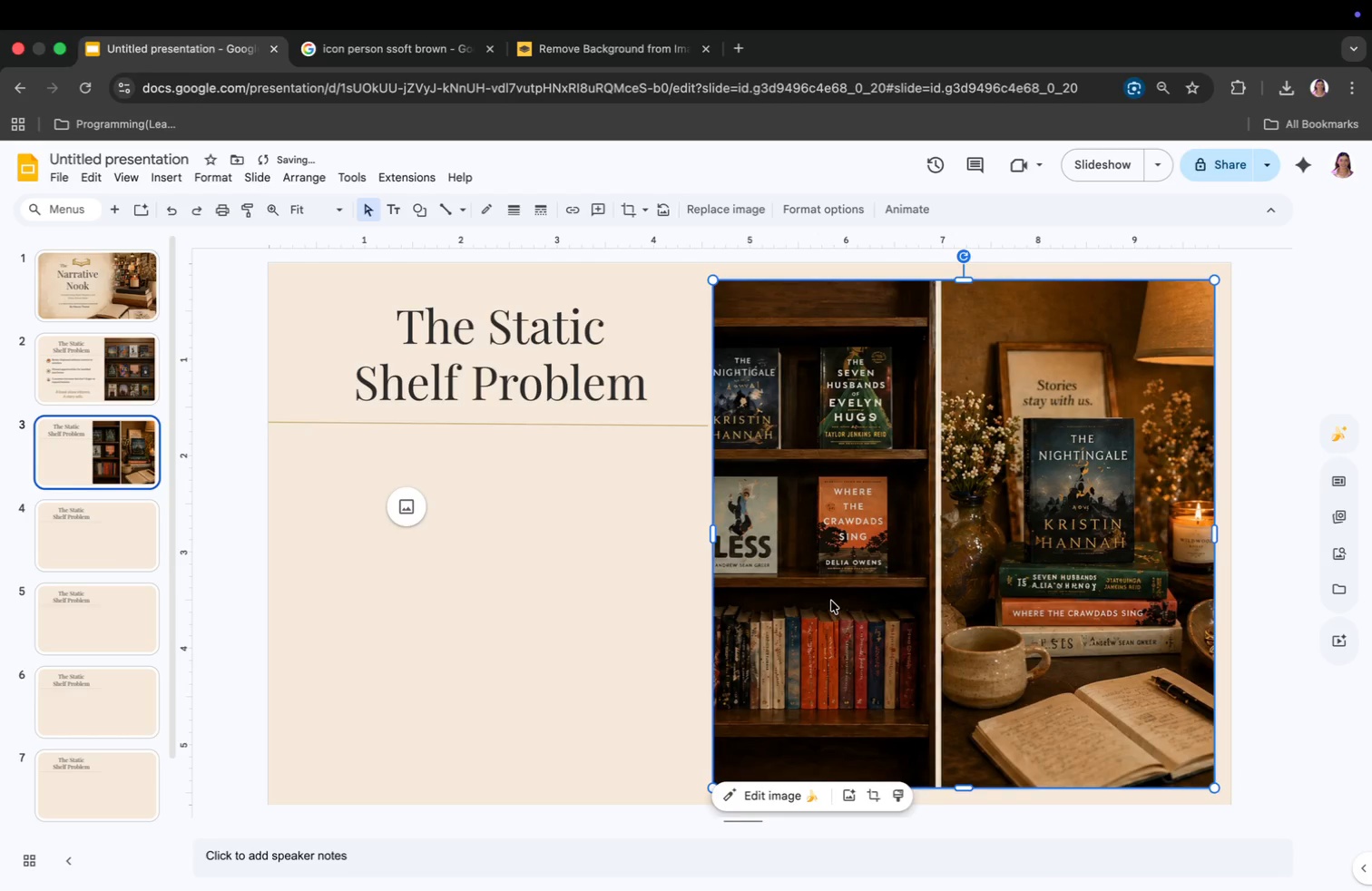 
key(Meta+Z)
 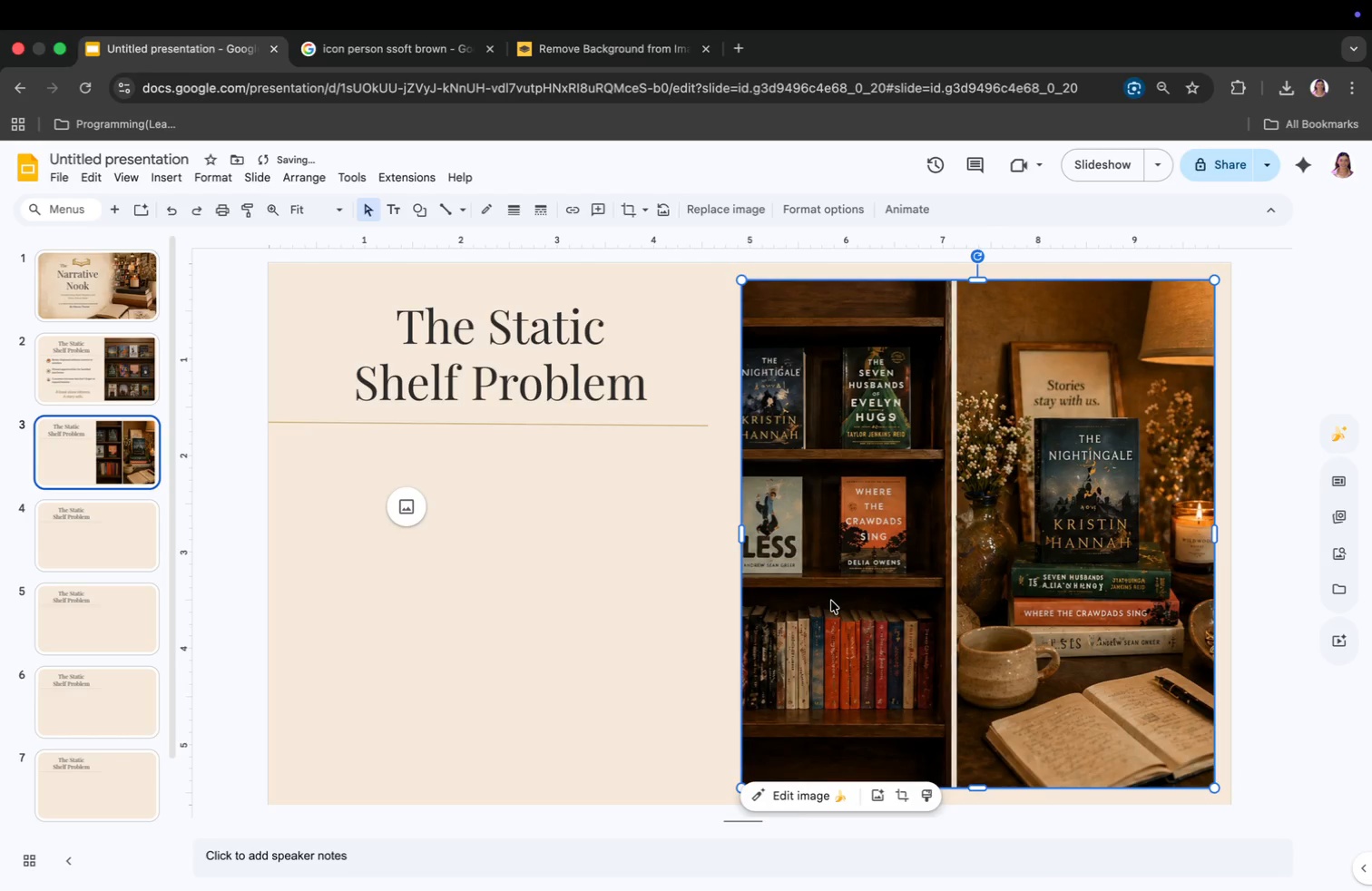 
key(Meta+CommandLeft)
 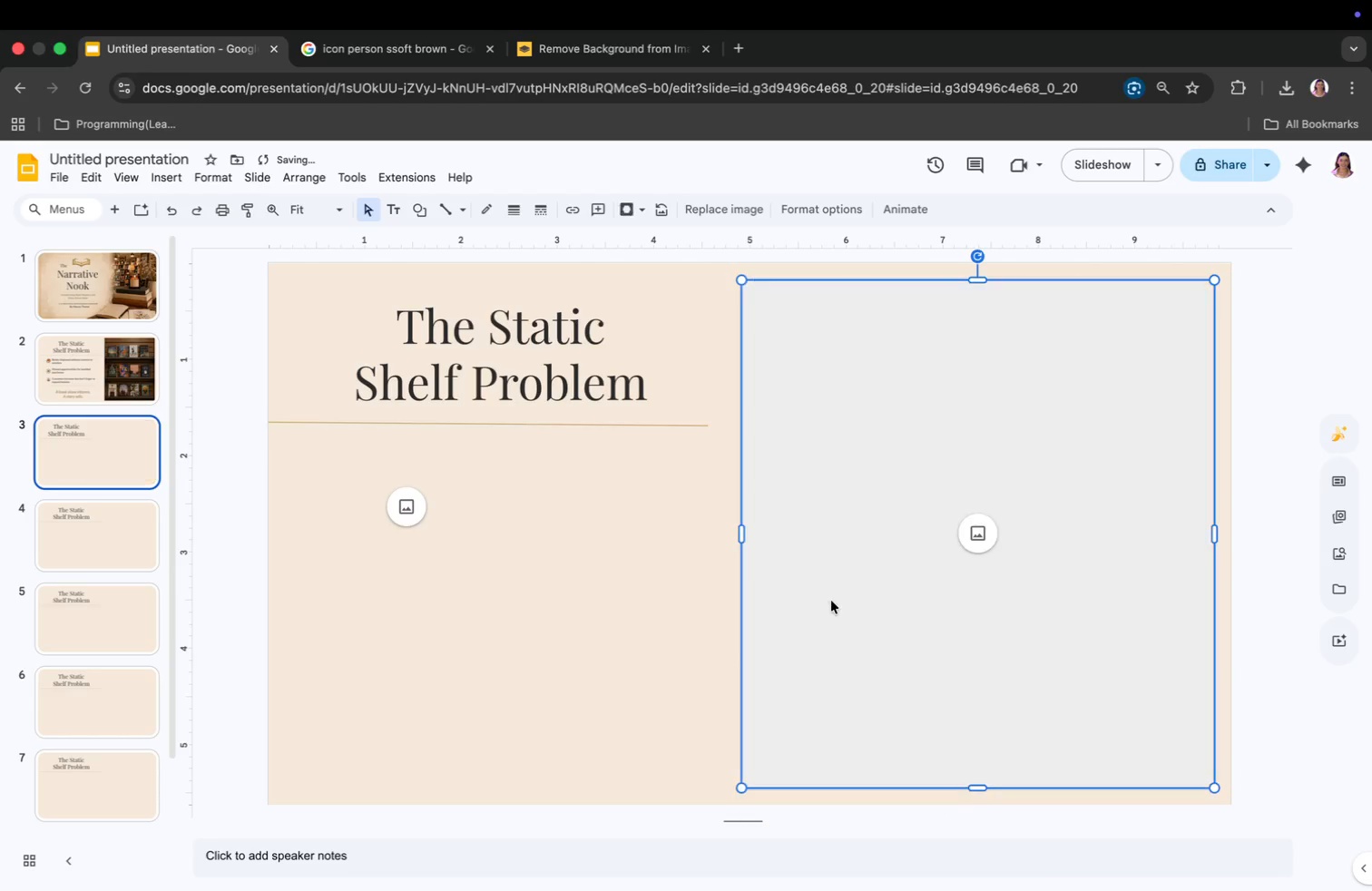 
key(Meta+Z)
 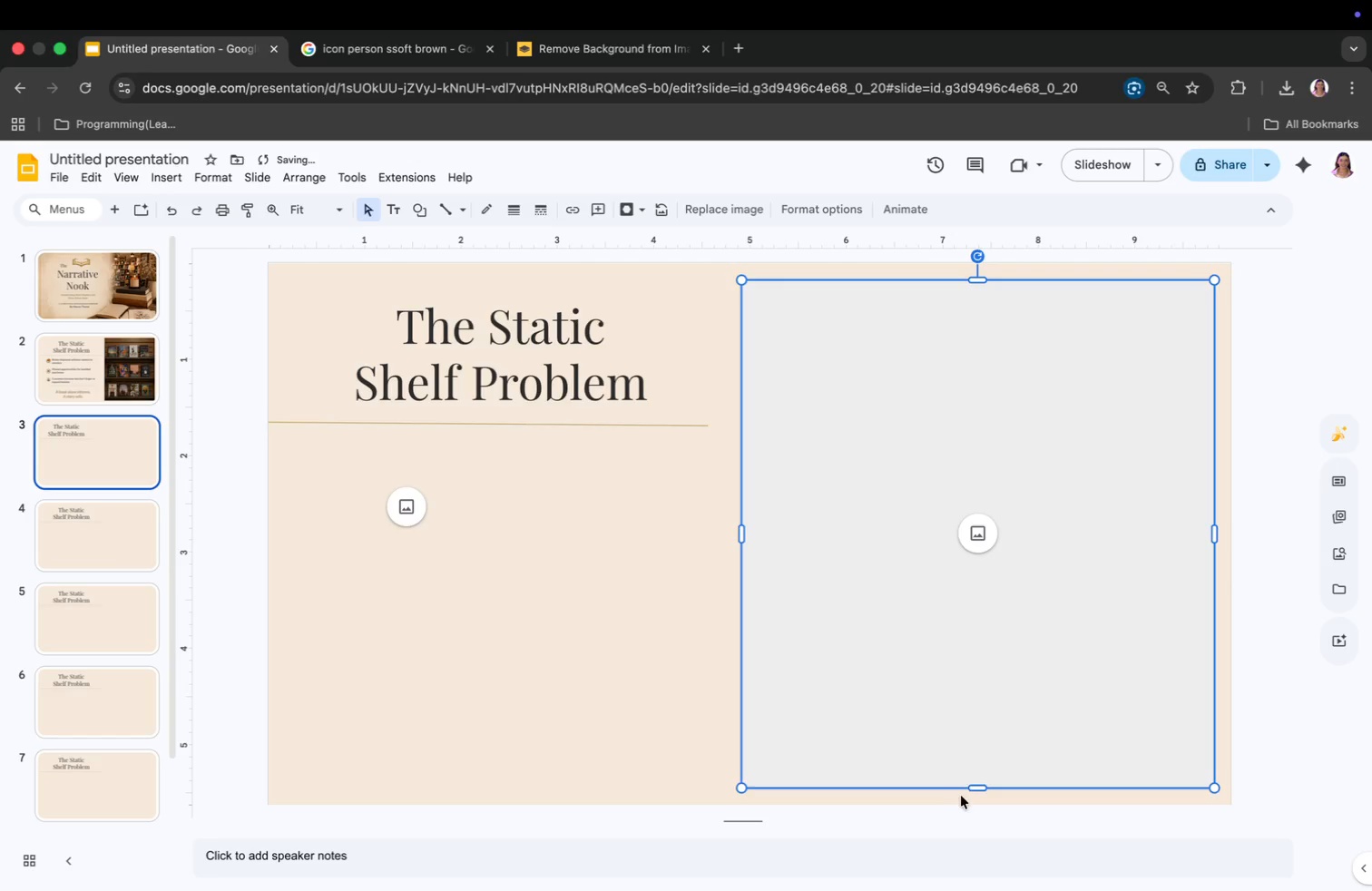 
left_click_drag(start_coordinate=[976, 786], to_coordinate=[980, 729])
 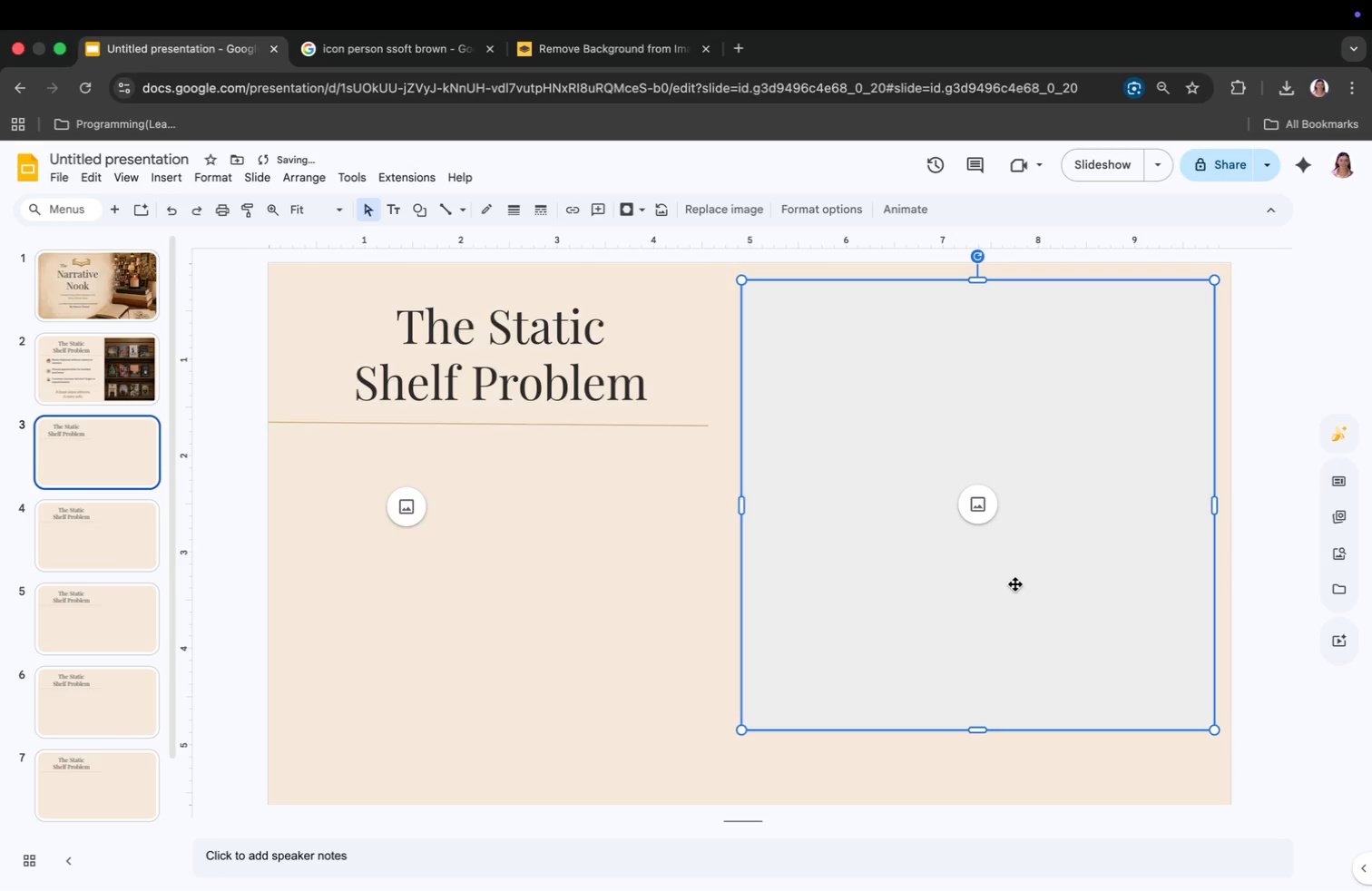 
left_click_drag(start_coordinate=[1024, 571], to_coordinate=[1034, 603])
 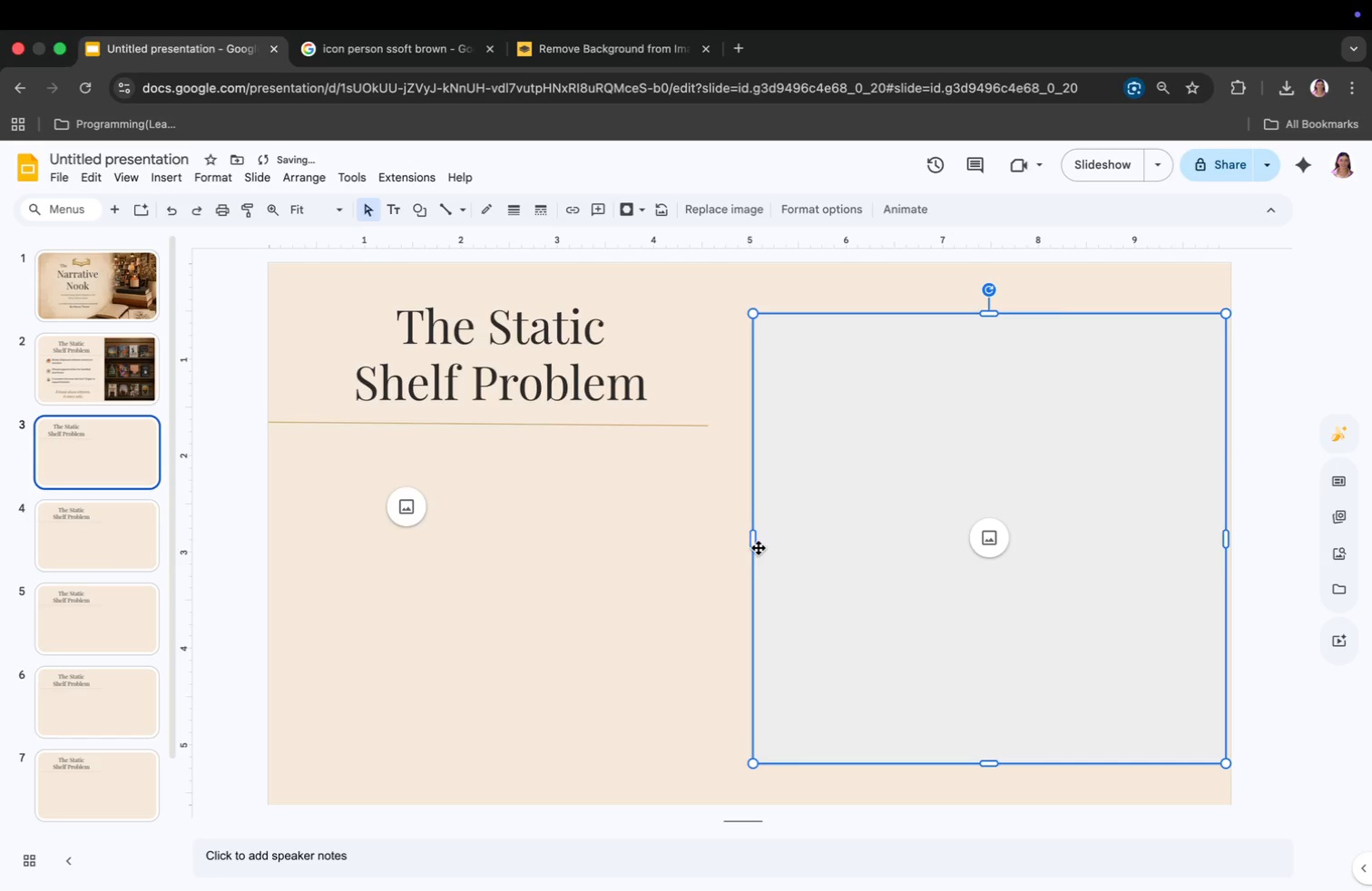 
left_click_drag(start_coordinate=[754, 541], to_coordinate=[716, 548])
 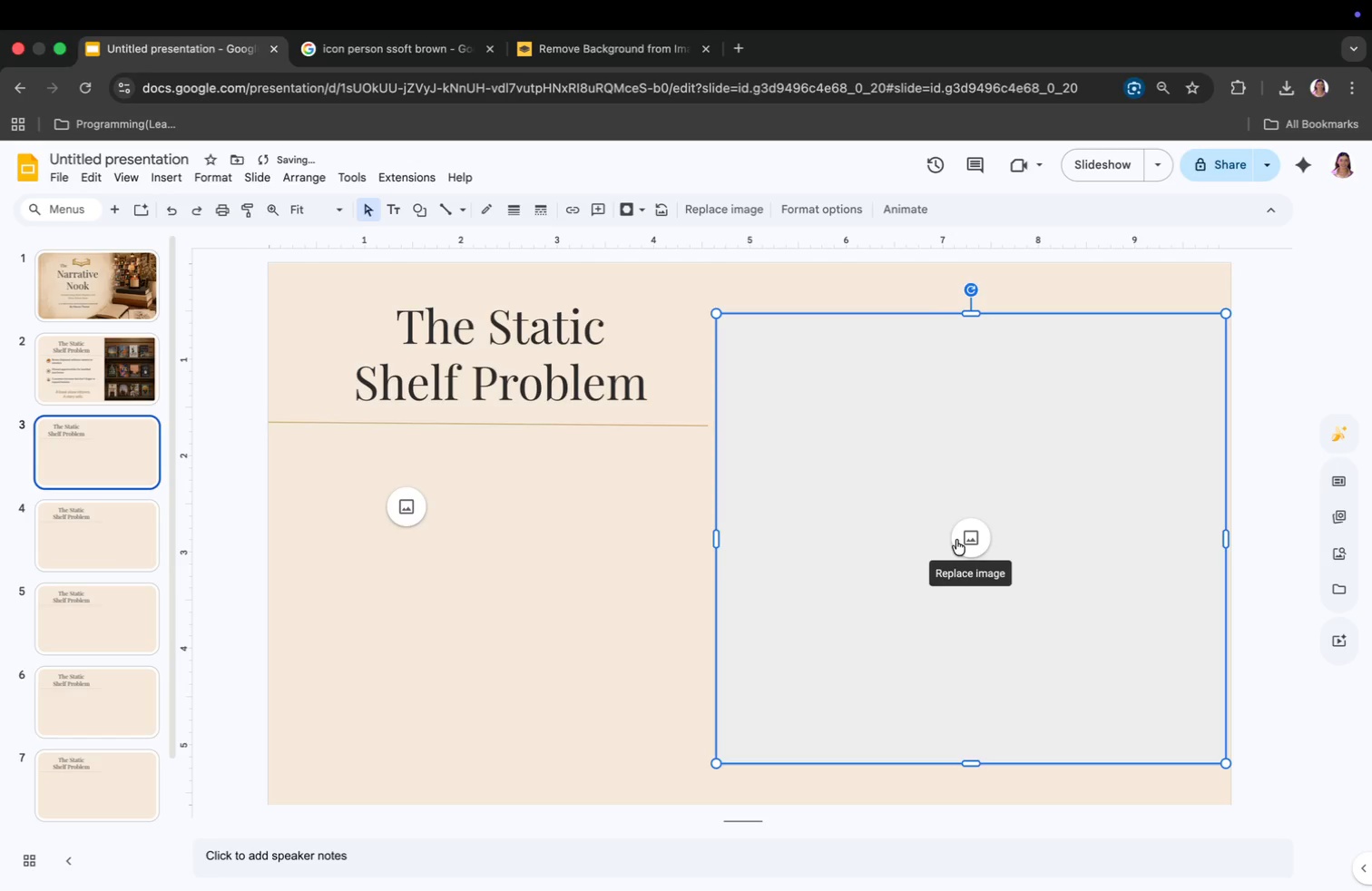 
left_click([961, 540])
 